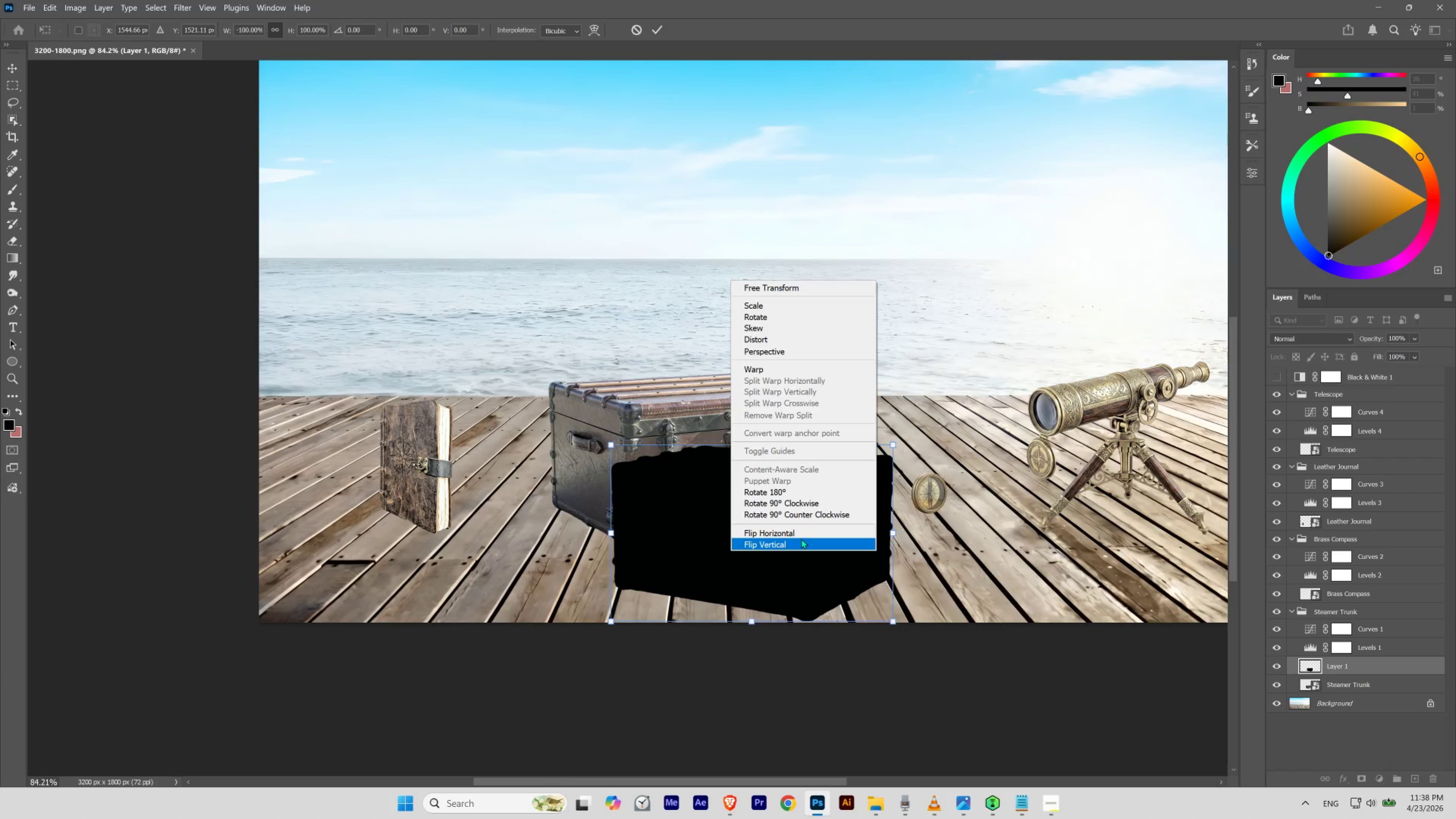 
left_click([801, 538])
 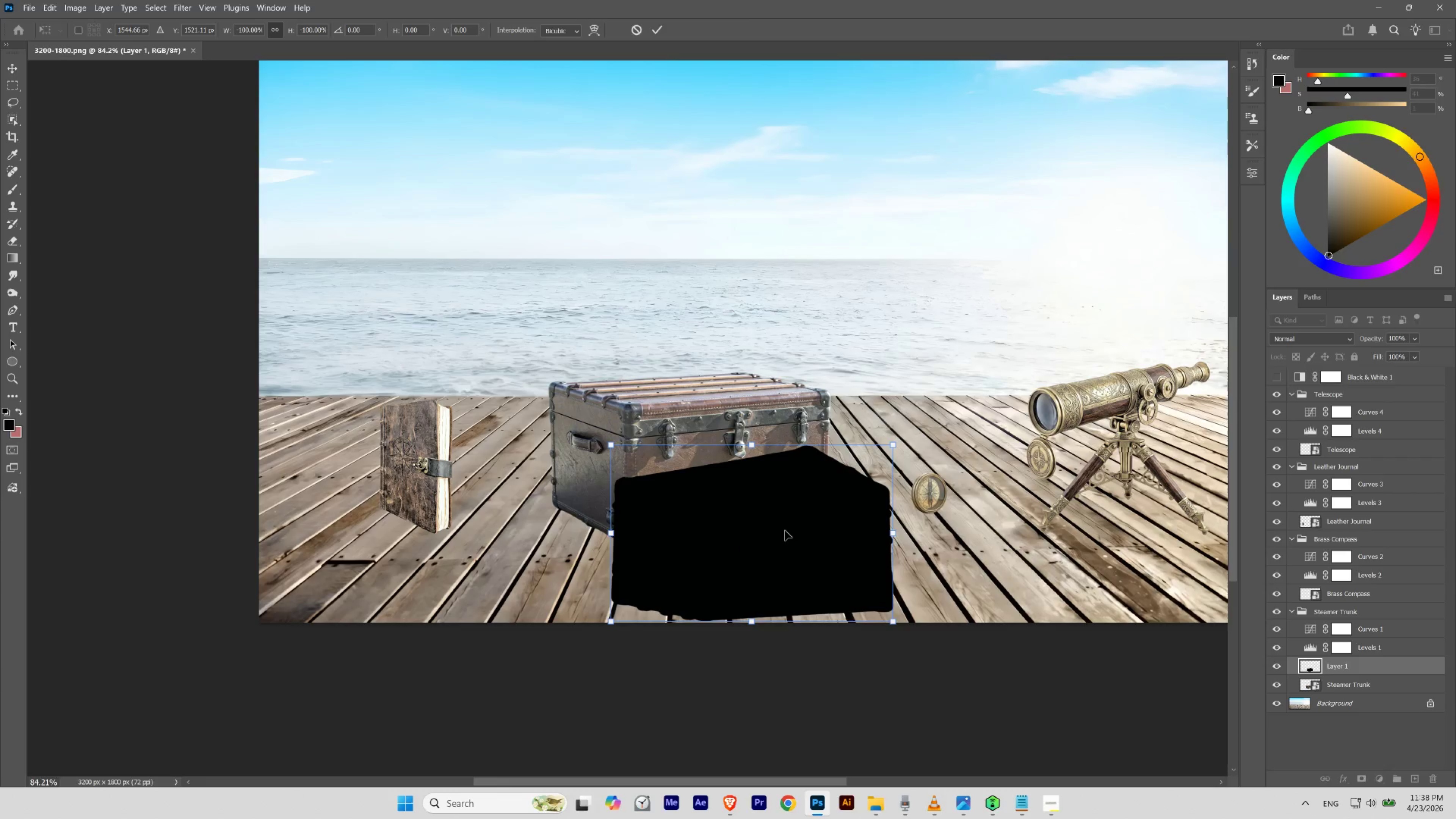 
left_click_drag(start_coordinate=[782, 532], to_coordinate=[663, 540])
 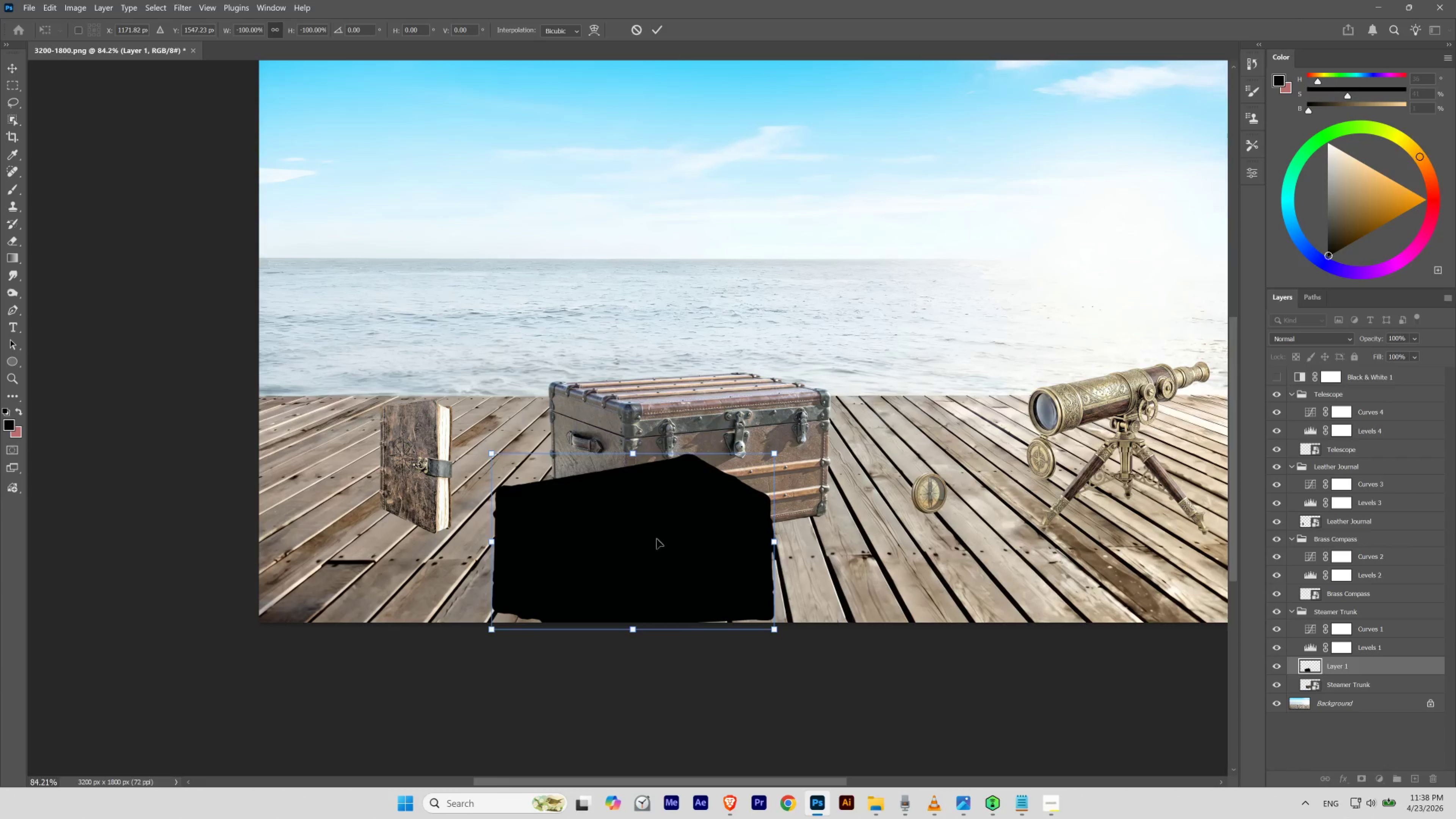 
left_click_drag(start_coordinate=[657, 539], to_coordinate=[701, 529])
 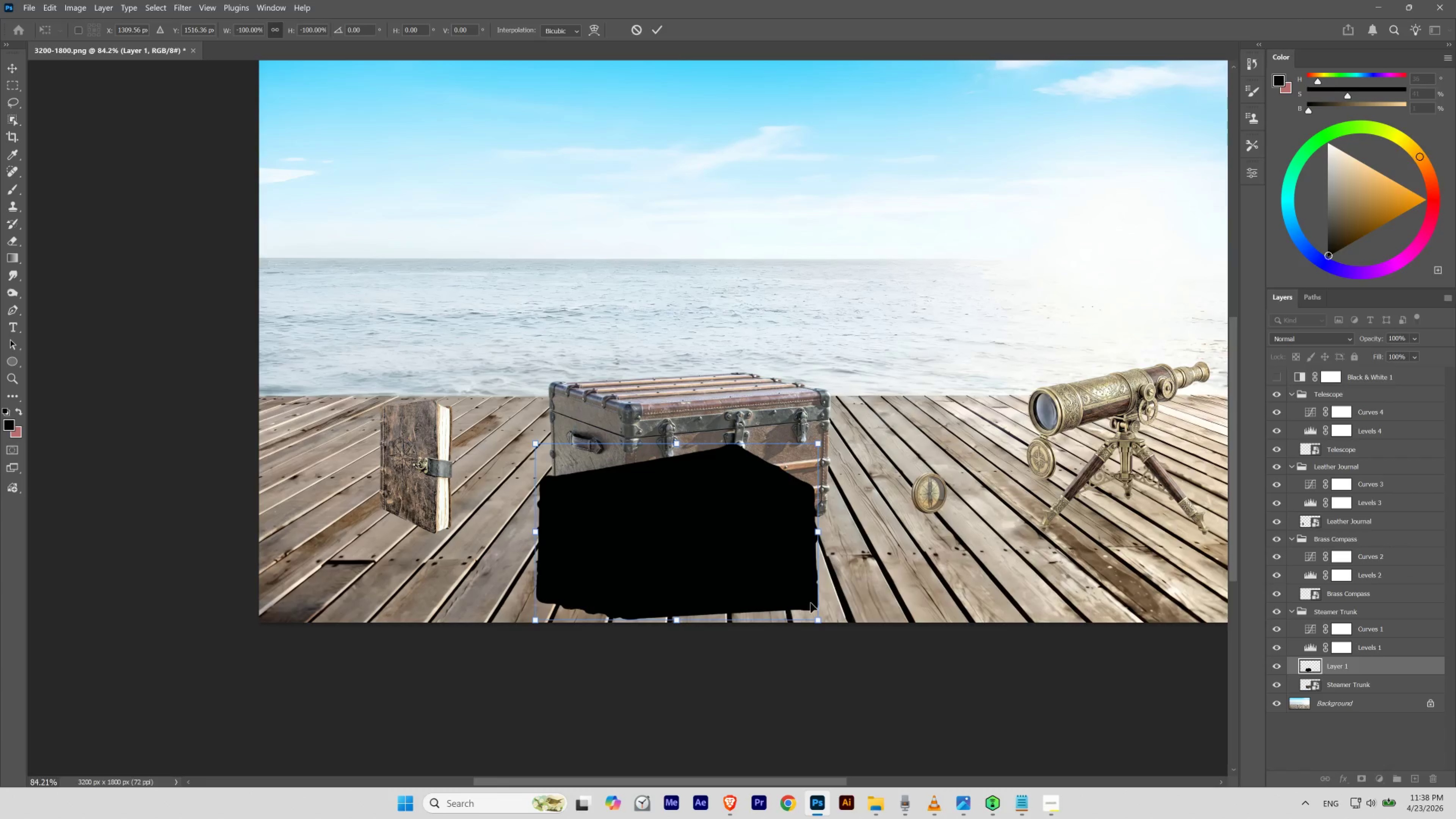 
left_click_drag(start_coordinate=[675, 536], to_coordinate=[688, 515])
 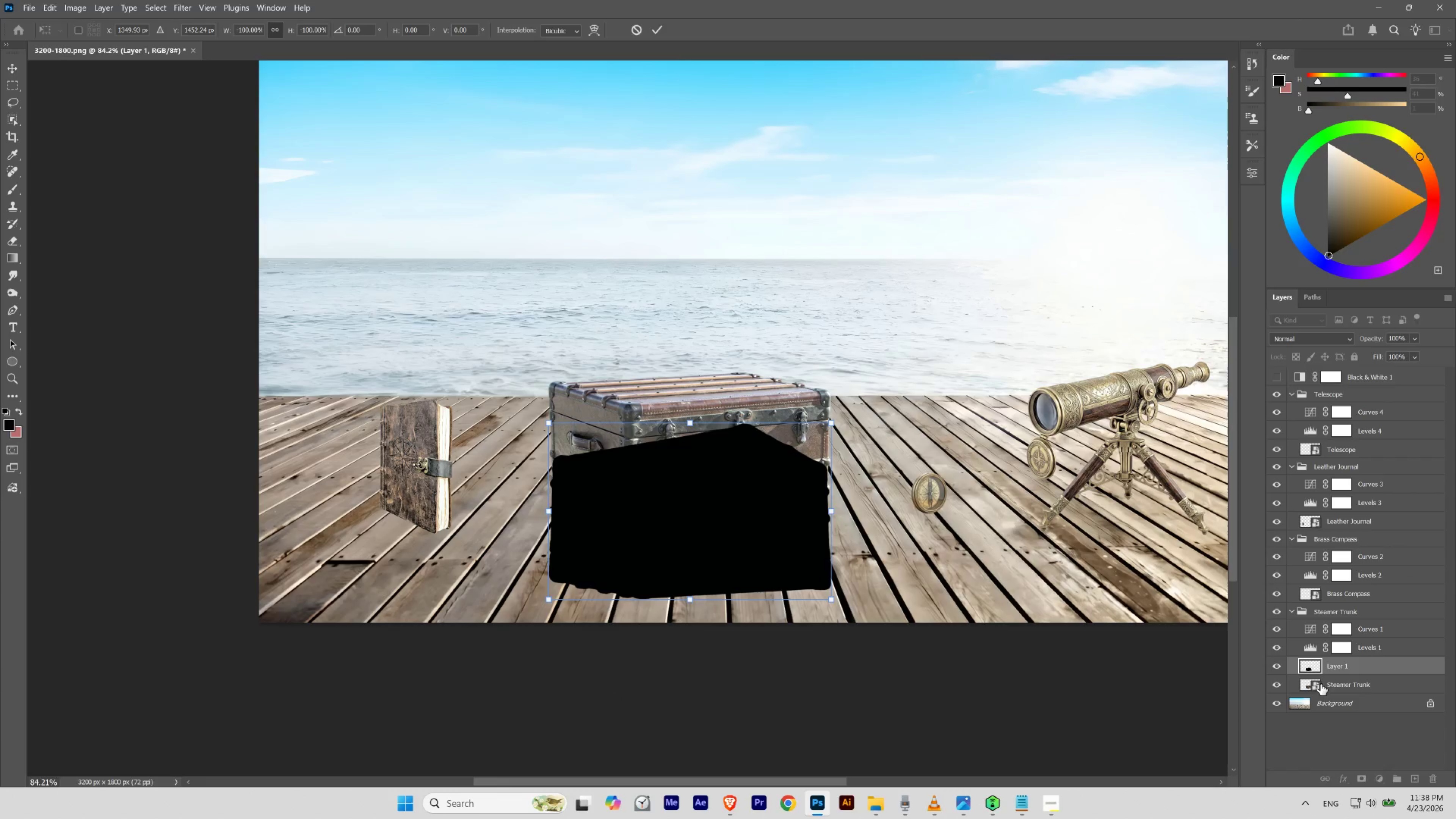 
left_click_drag(start_coordinate=[1327, 664], to_coordinate=[1329, 686])
 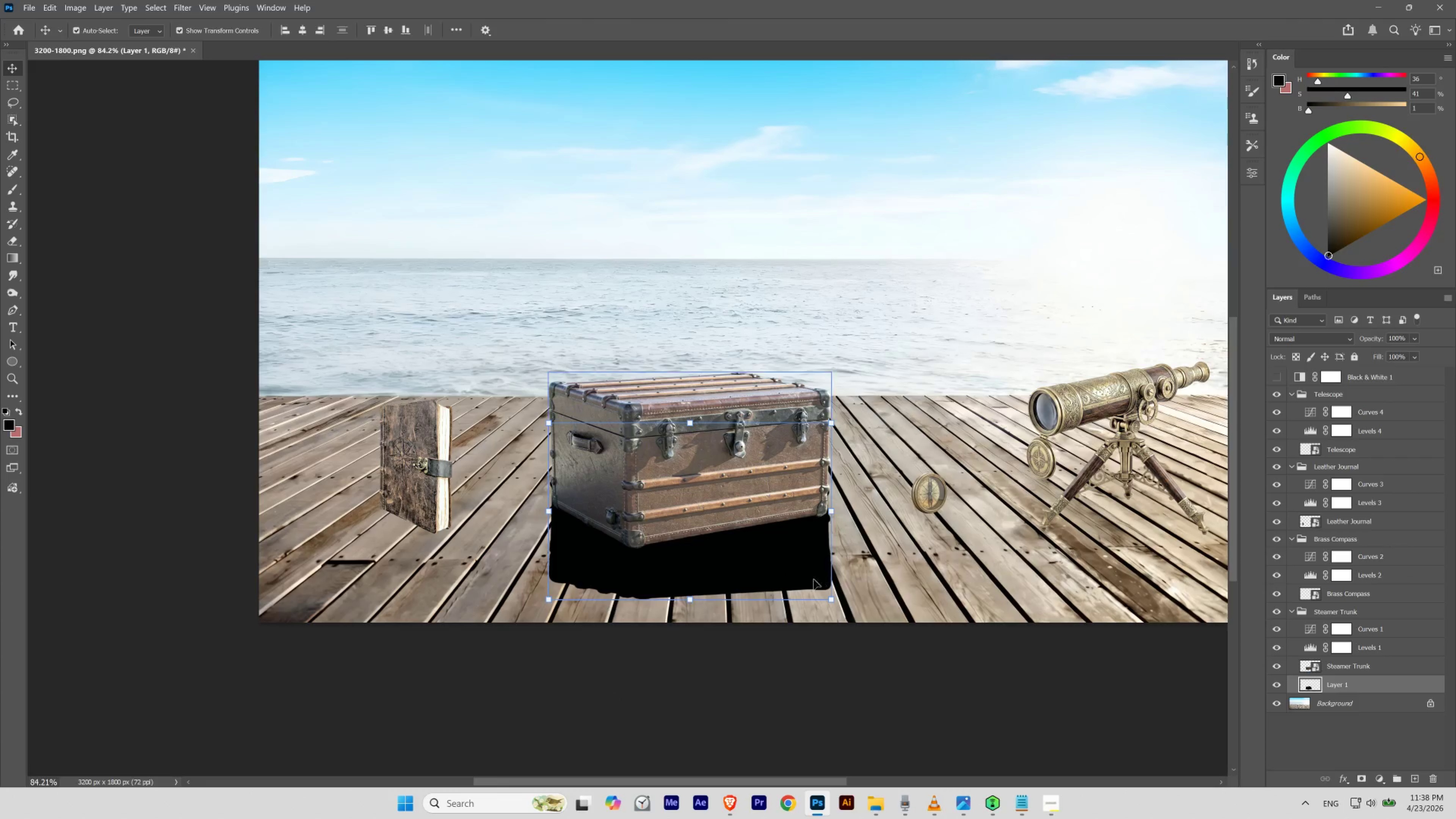 
left_click_drag(start_coordinate=[767, 562], to_coordinate=[719, 592])
 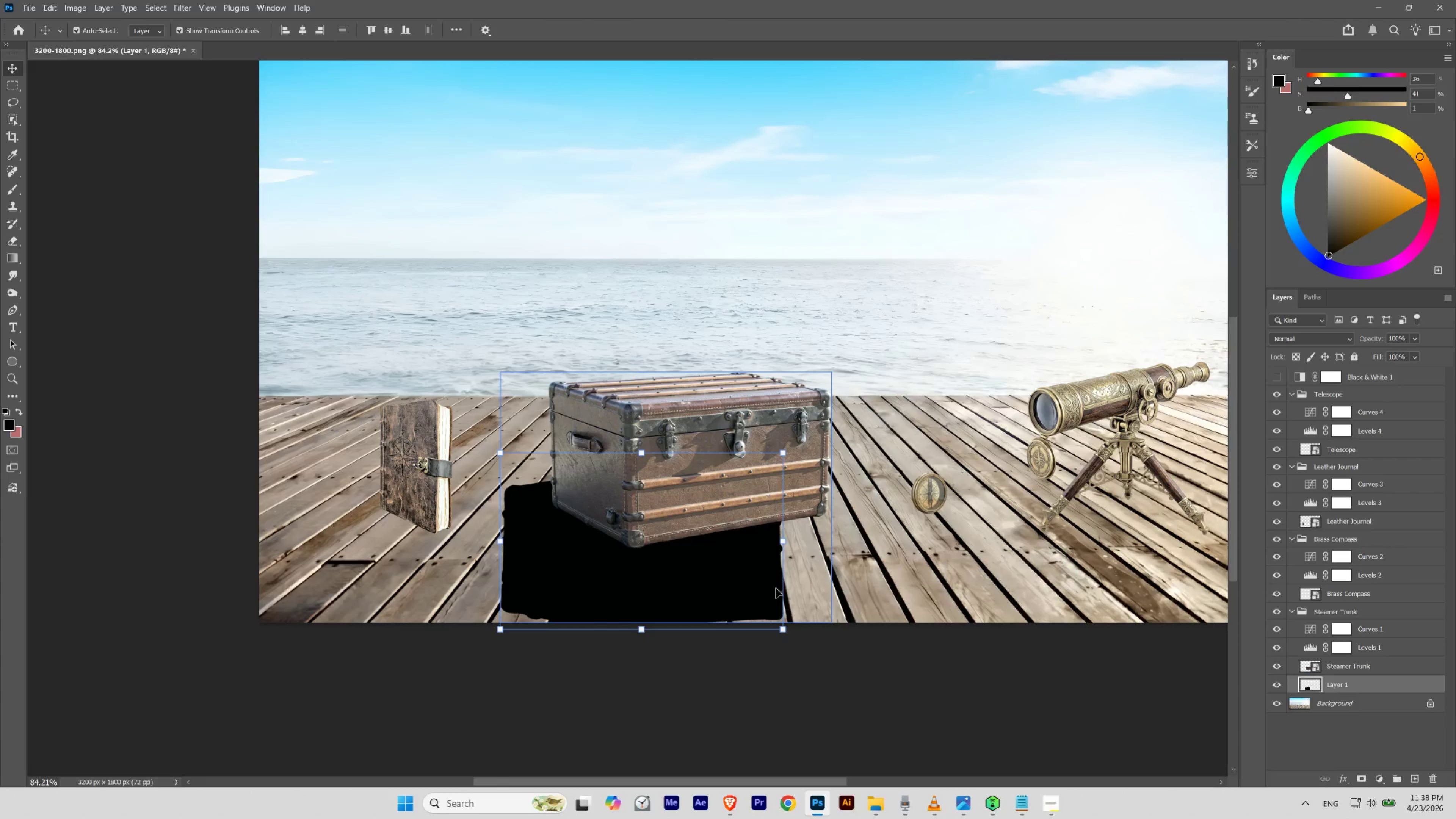 
hold_key(key=ControlLeft, duration=0.52)
 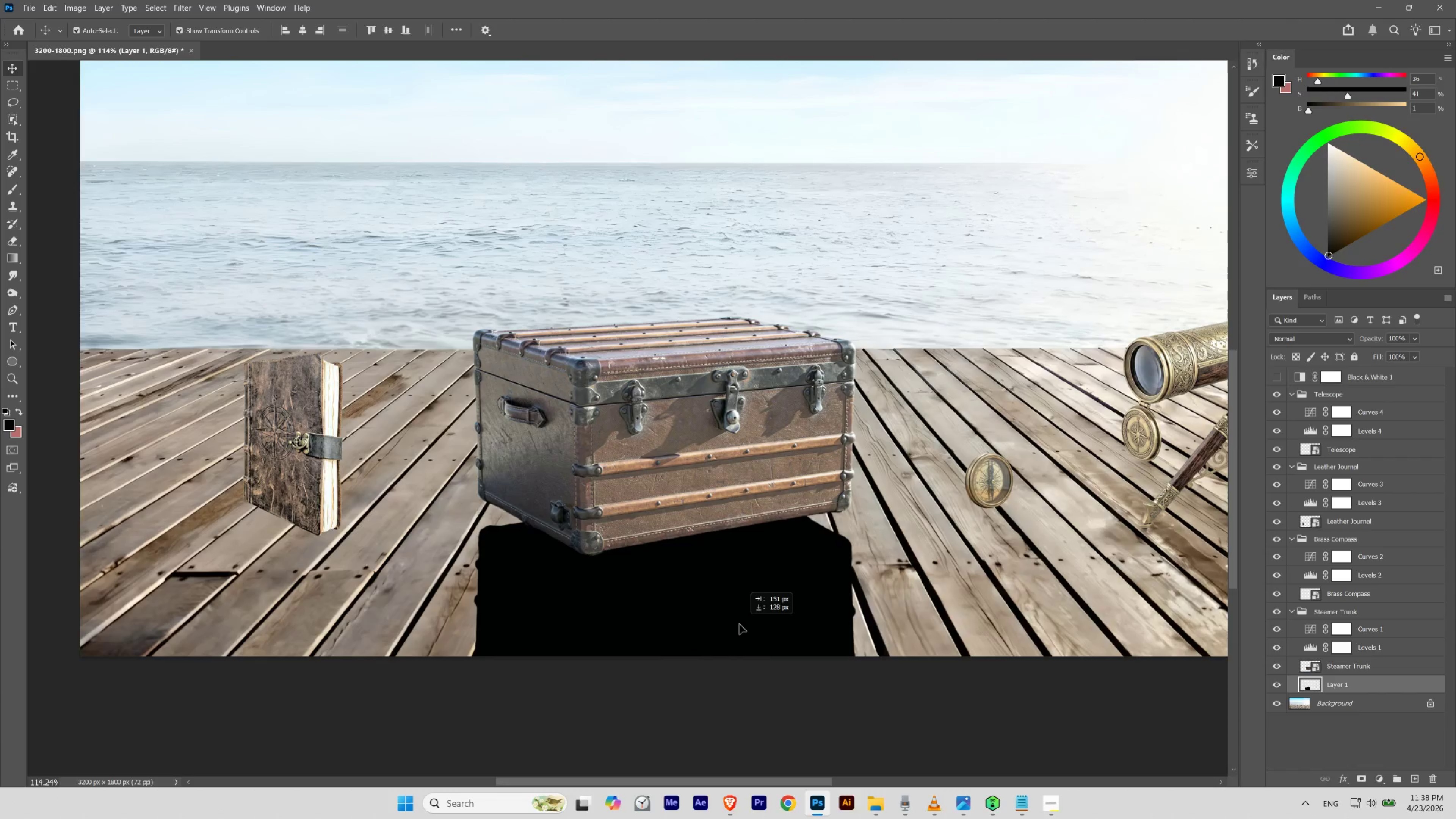 
hold_key(key=Space, duration=0.54)
 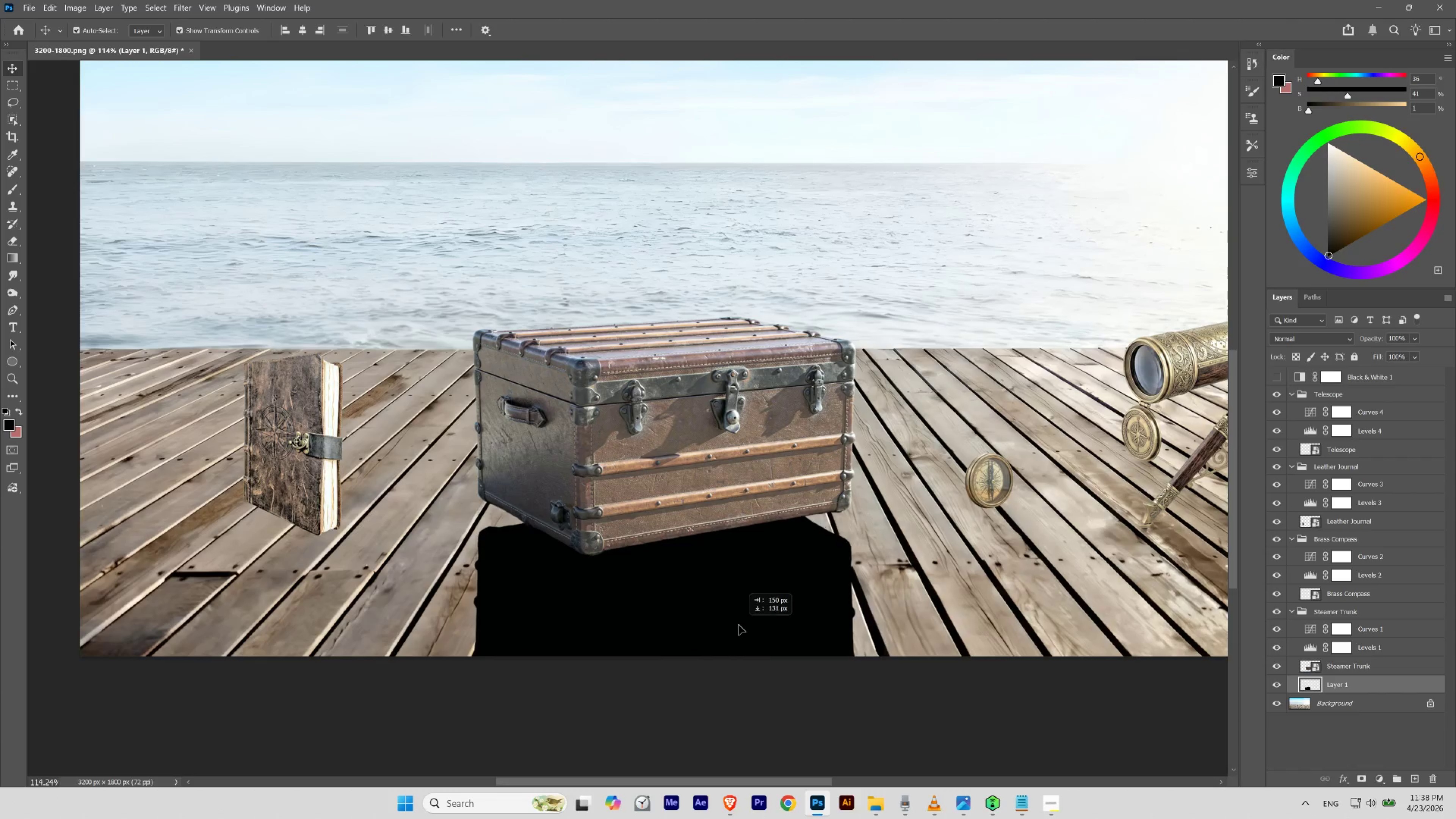 
left_click_drag(start_coordinate=[762, 528], to_coordinate=[774, 548])
 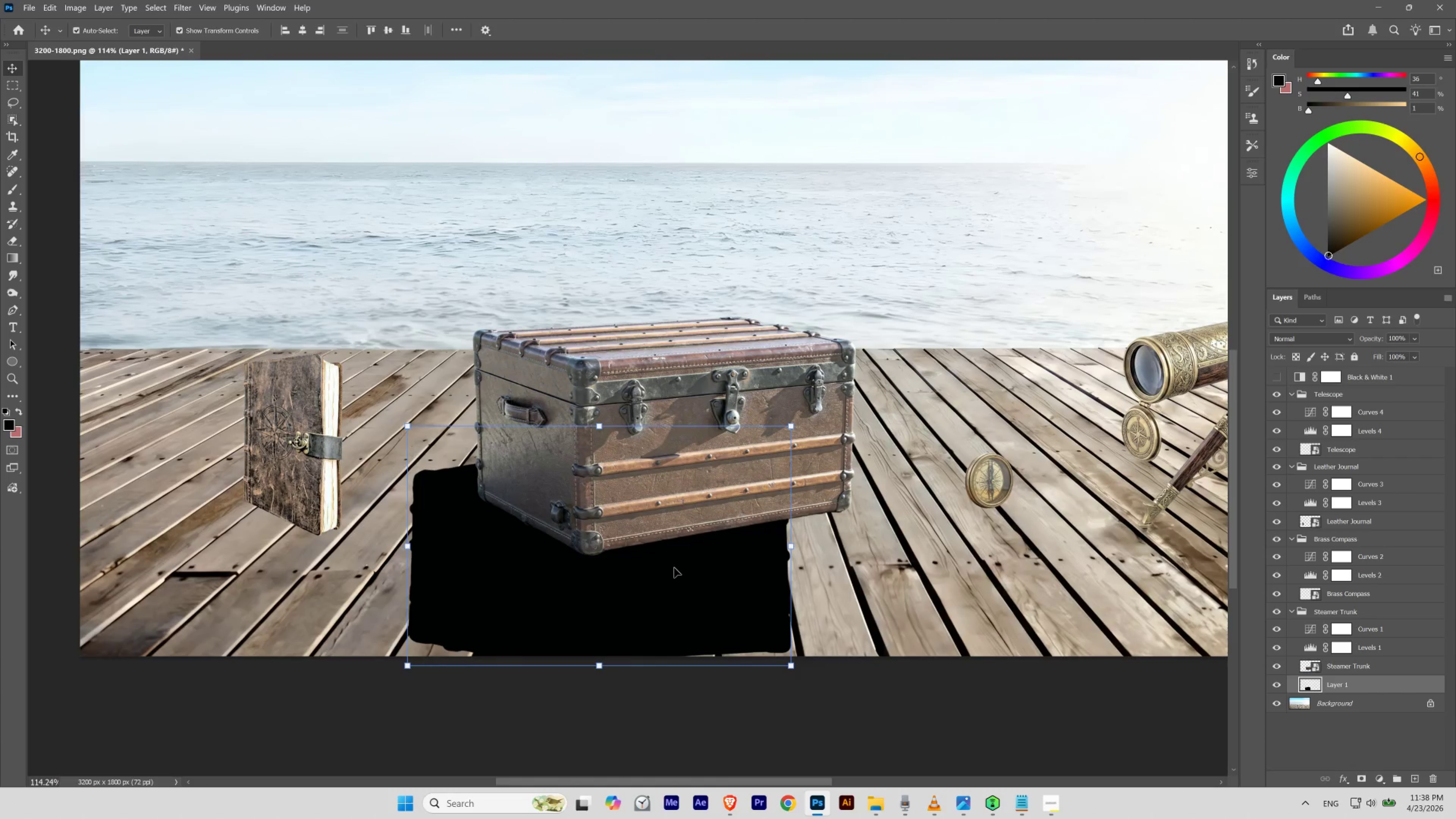 
left_click_drag(start_coordinate=[674, 567], to_coordinate=[667, 547])
 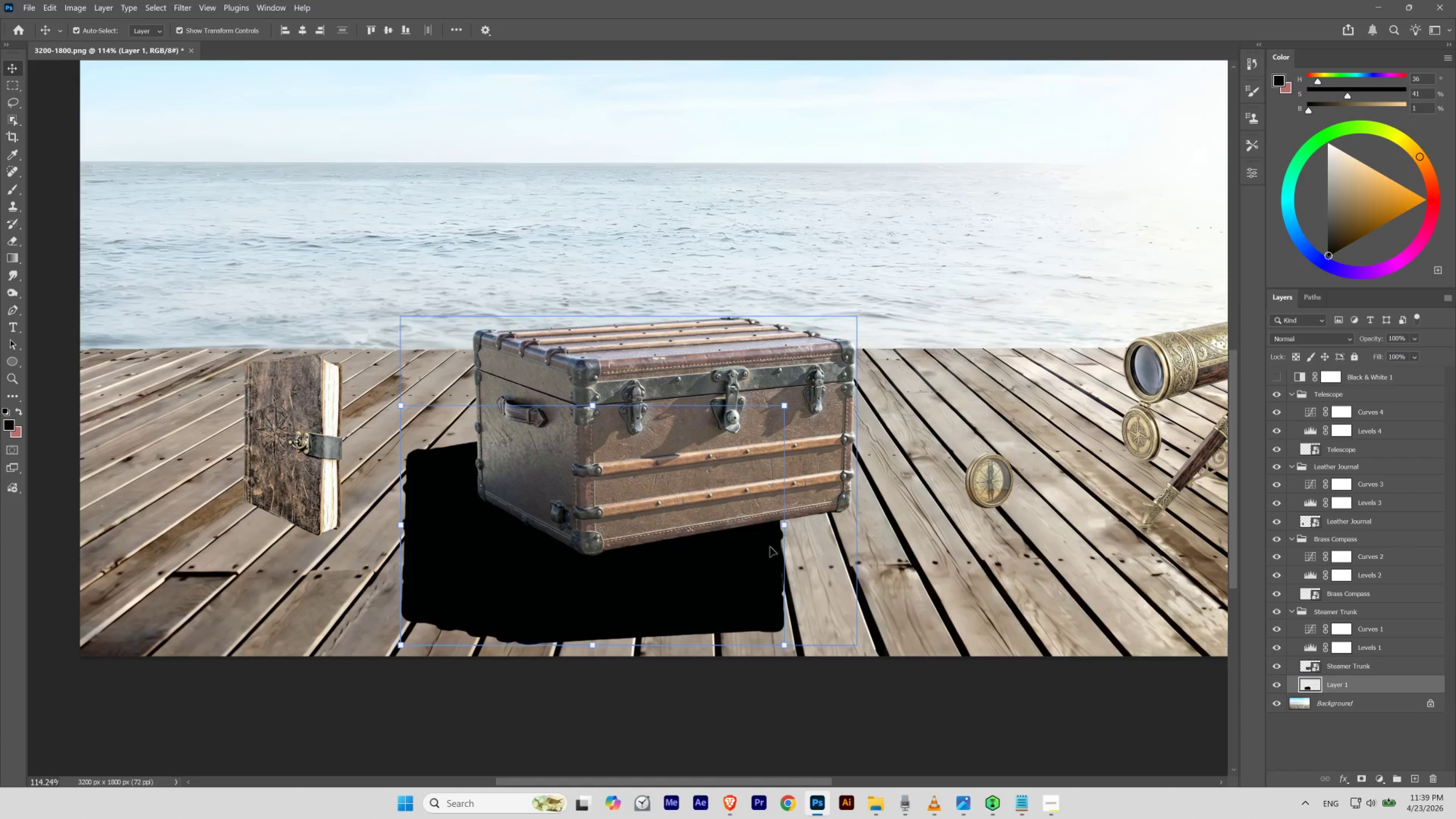 
hold_key(key=ControlLeft, duration=1.14)
 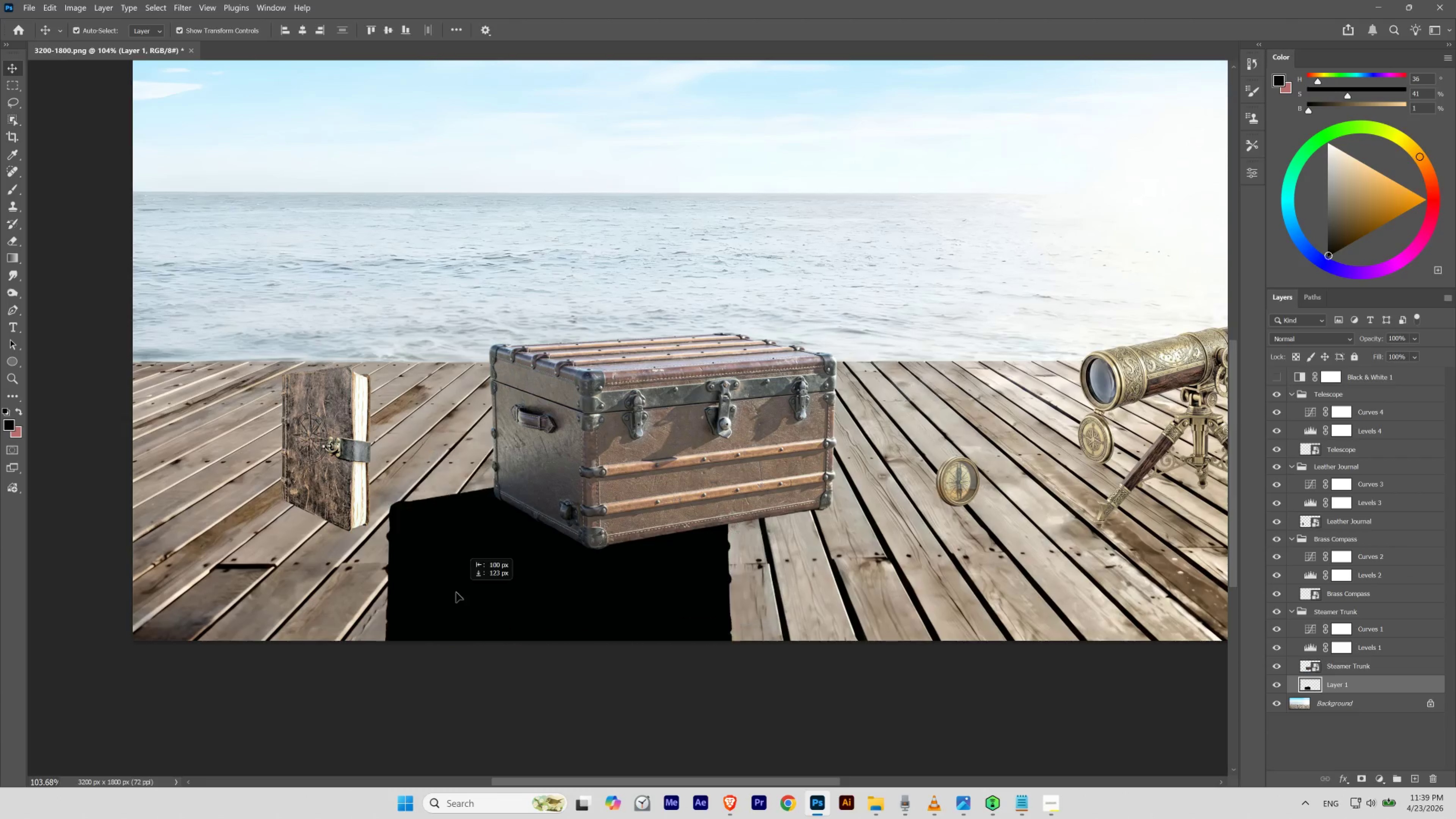 
hold_key(key=Space, duration=1.15)
 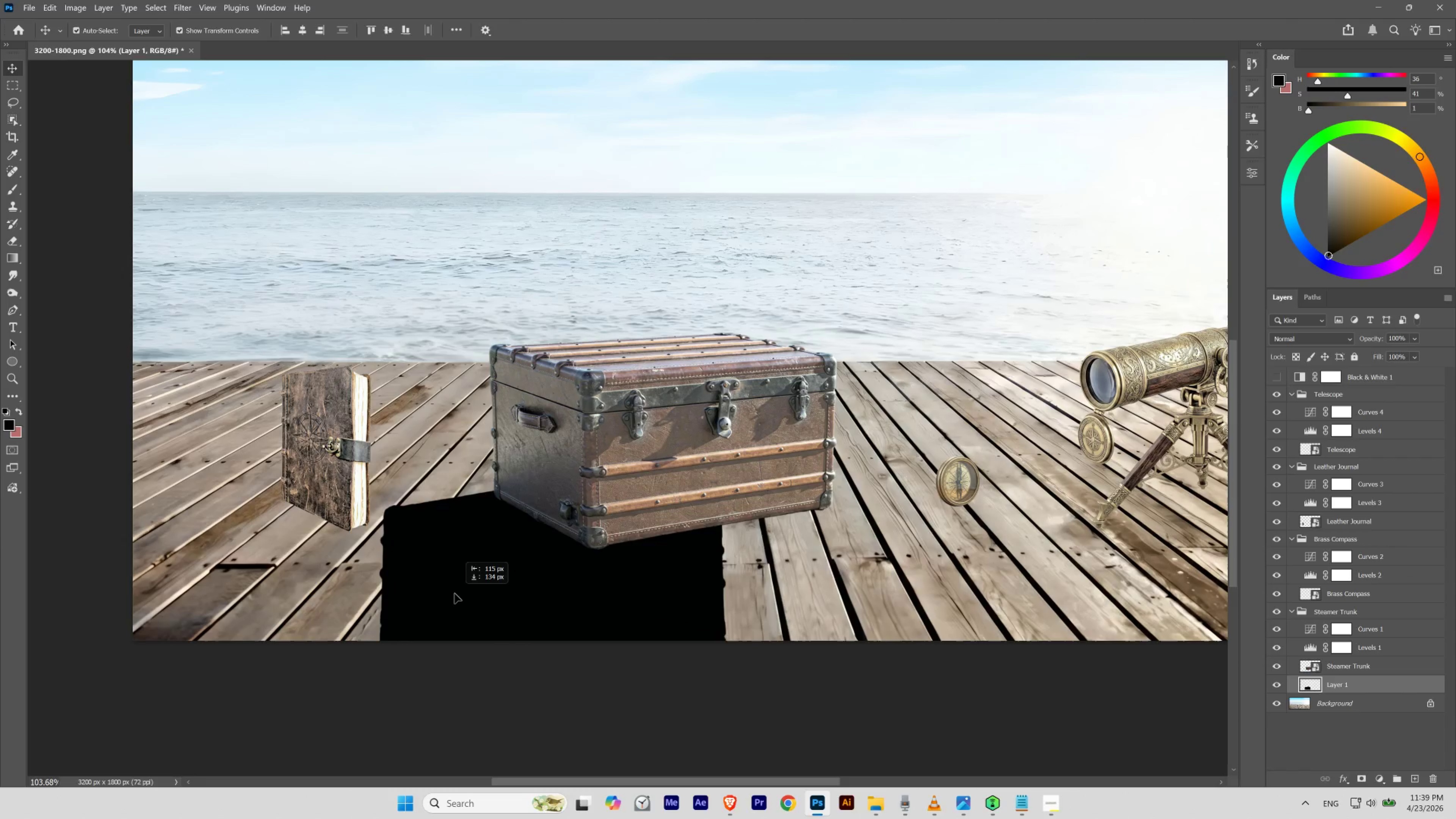 
left_click_drag(start_coordinate=[650, 490], to_coordinate=[645, 507])
 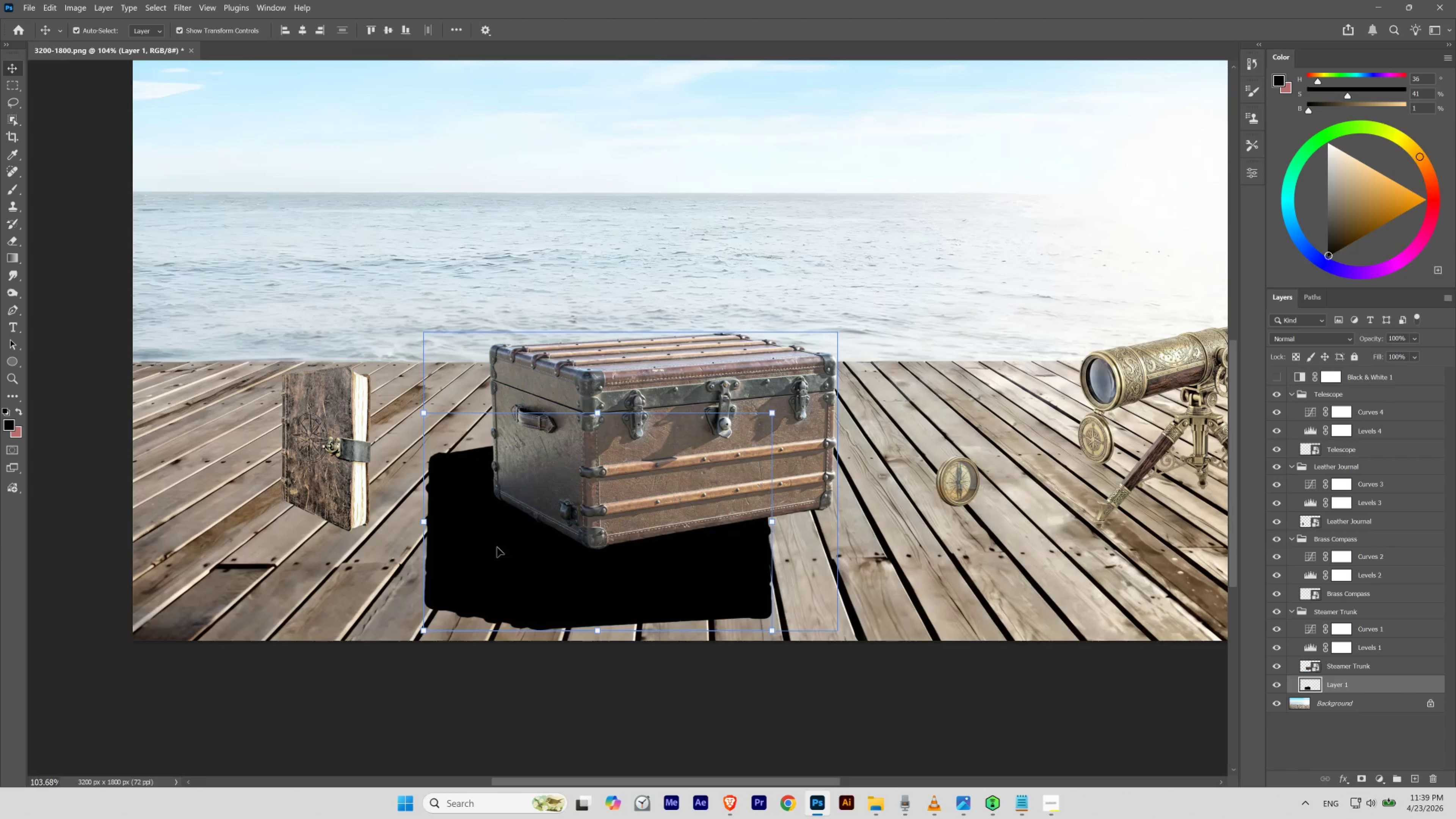 
left_click_drag(start_coordinate=[500, 540], to_coordinate=[453, 600])
 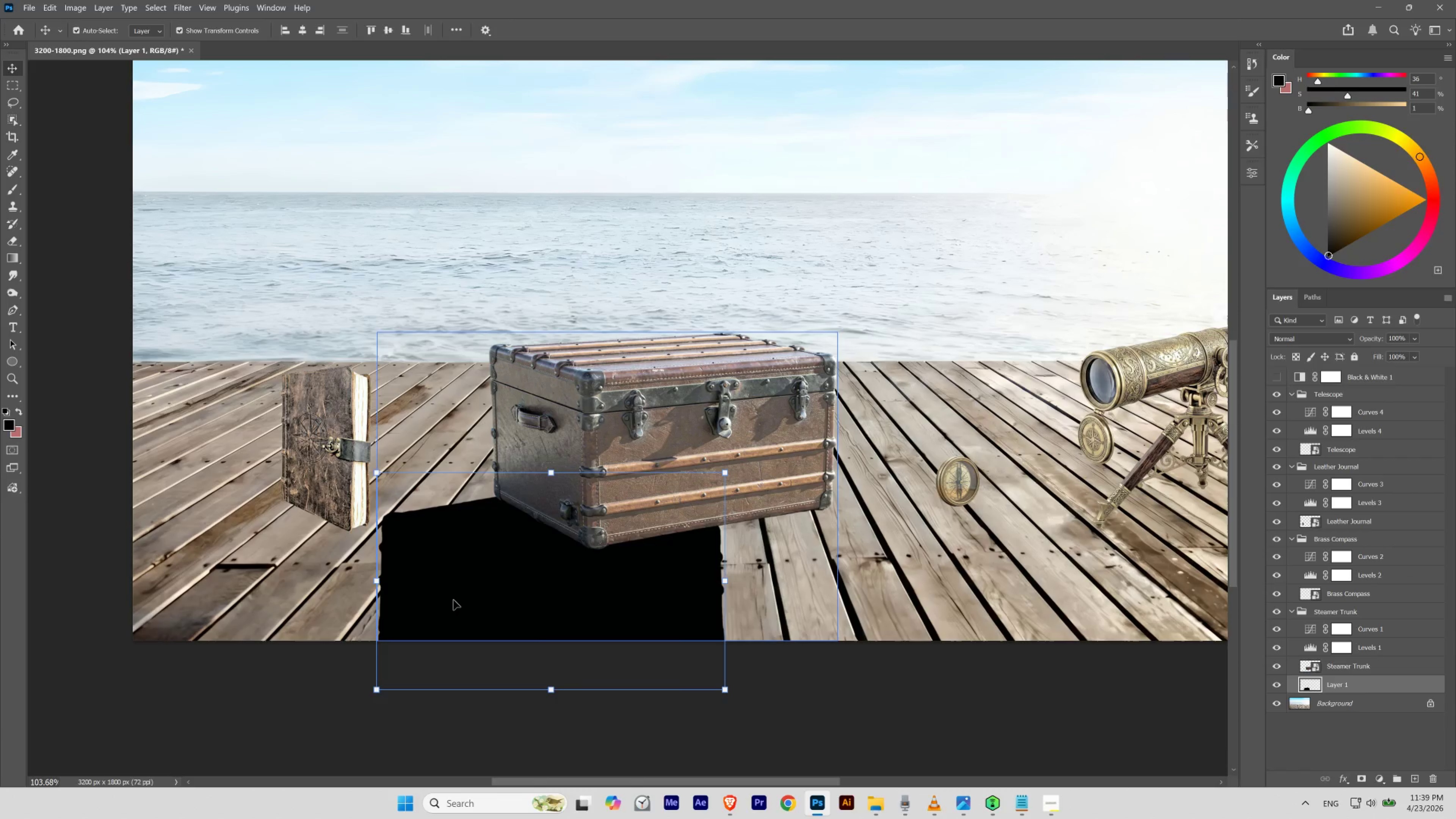 
wait(10.51)
 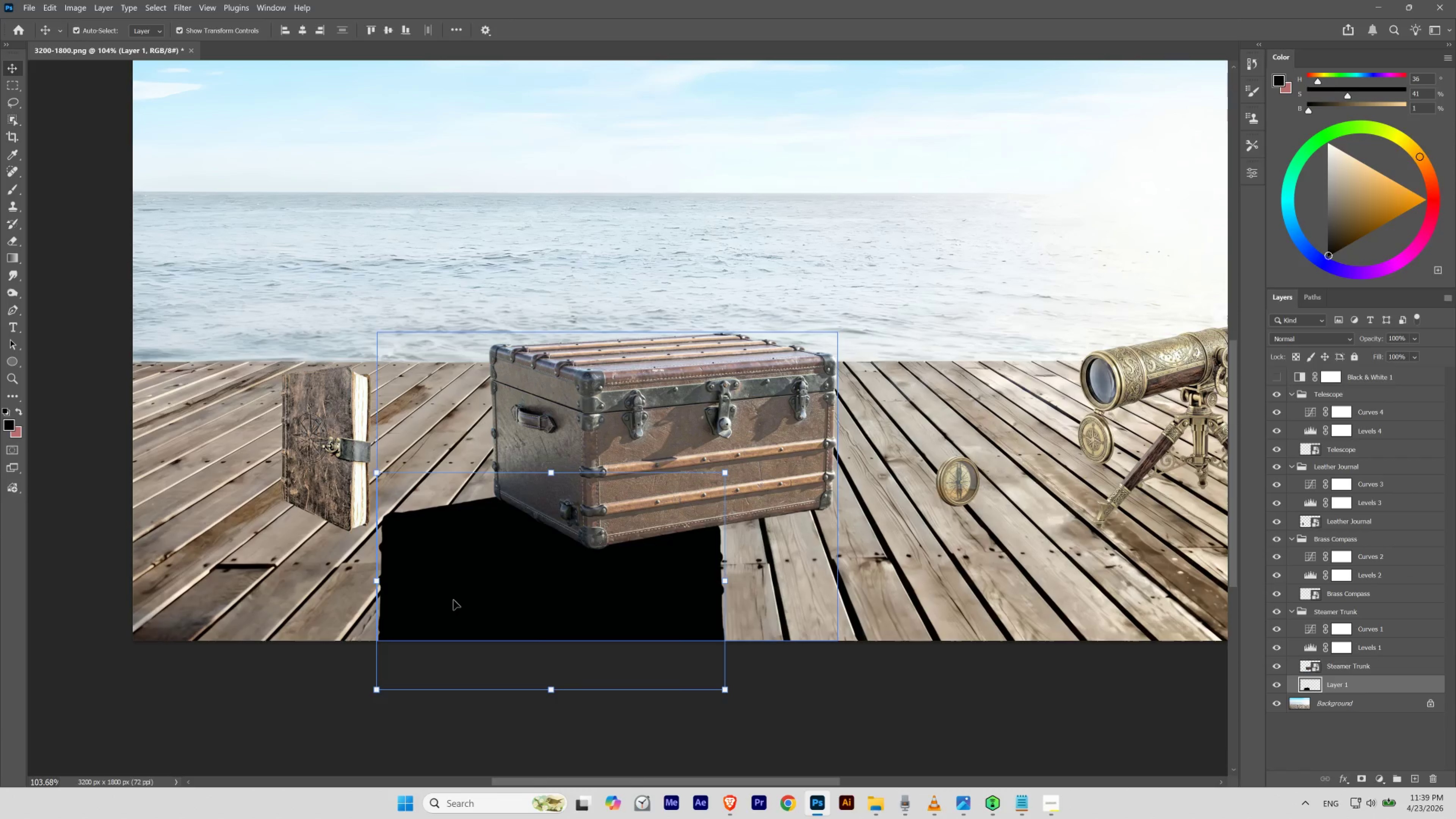 
key(Enter)
 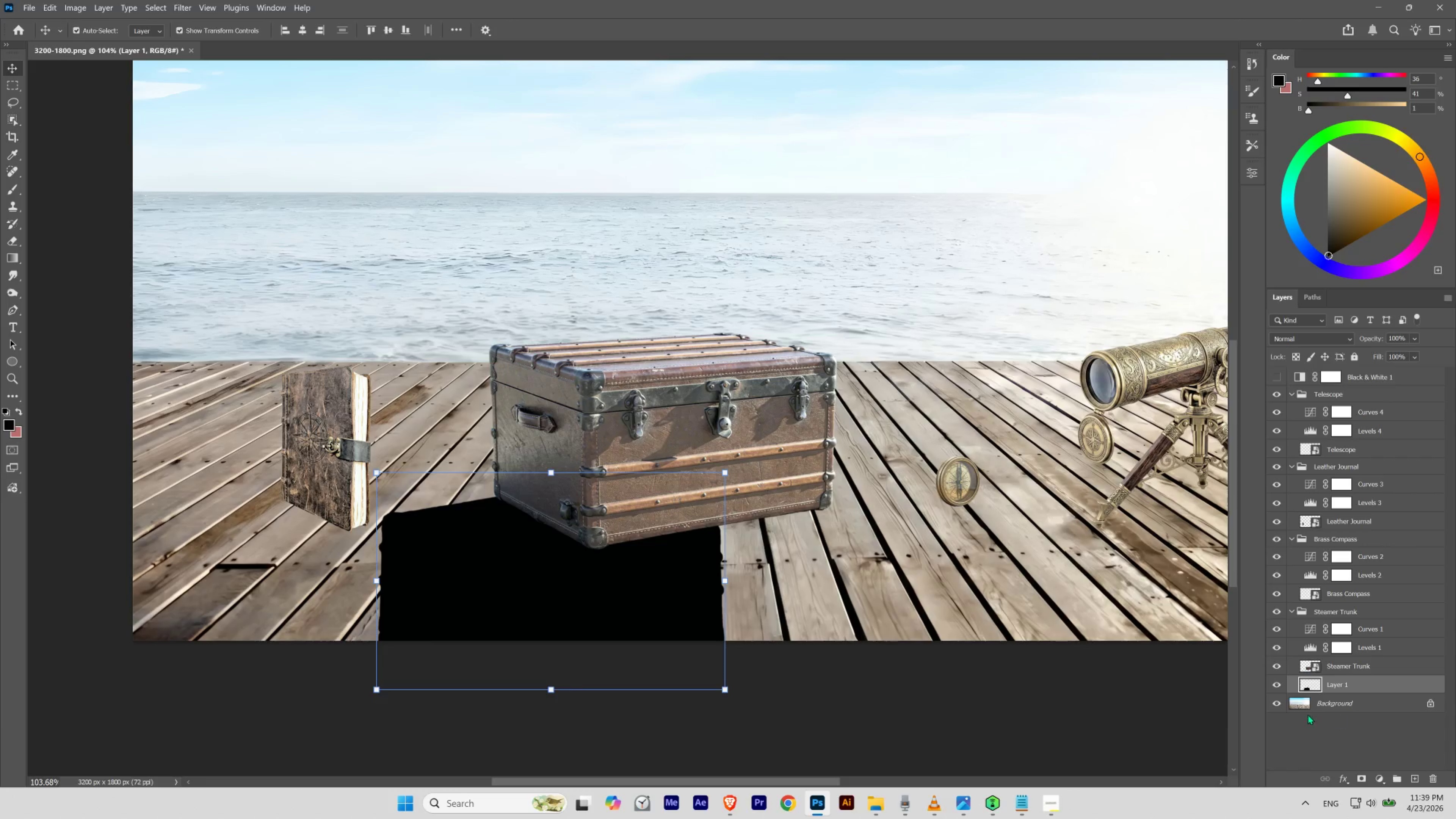 
key(Control+T)
 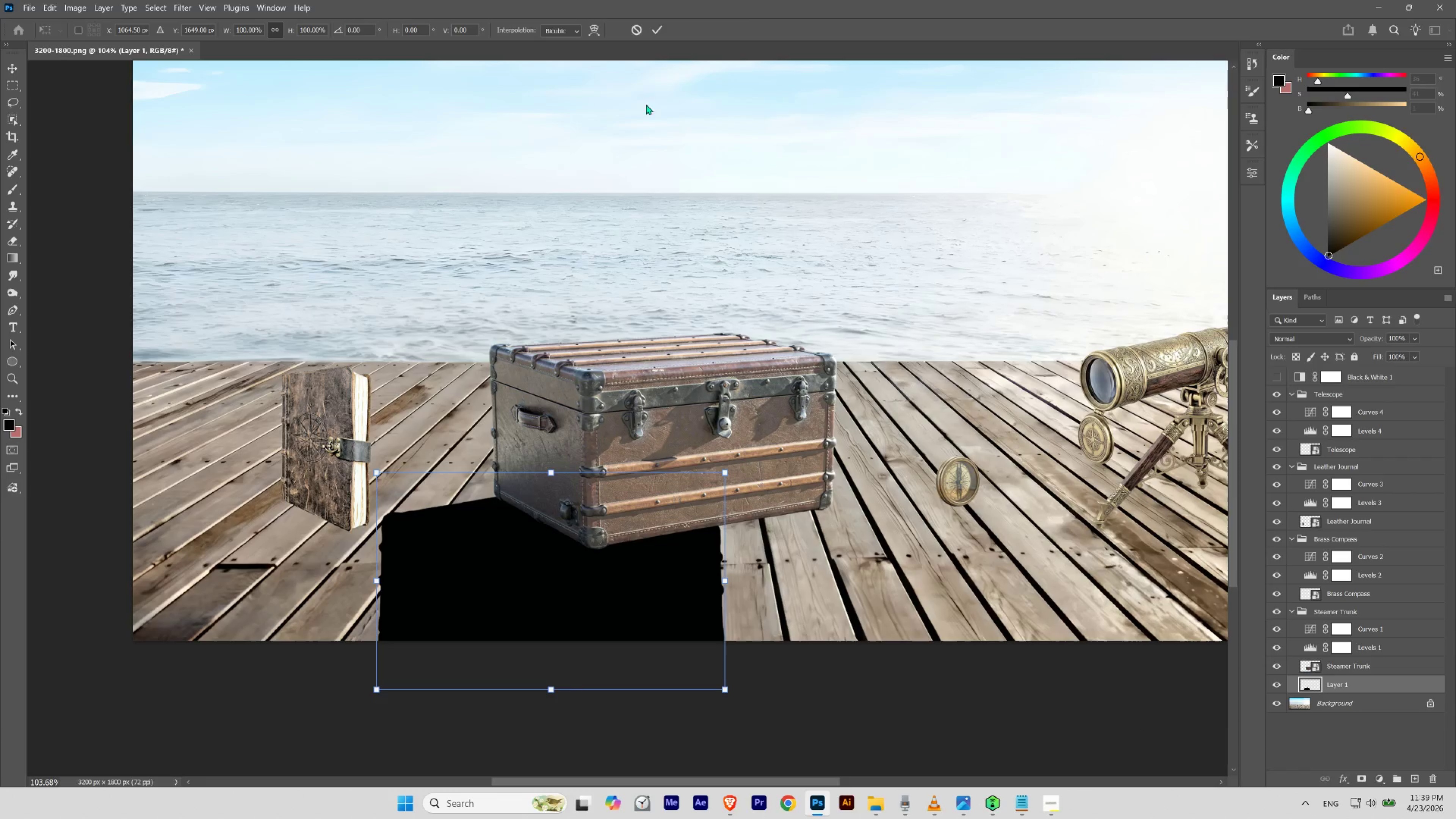 
left_click([660, 31])
 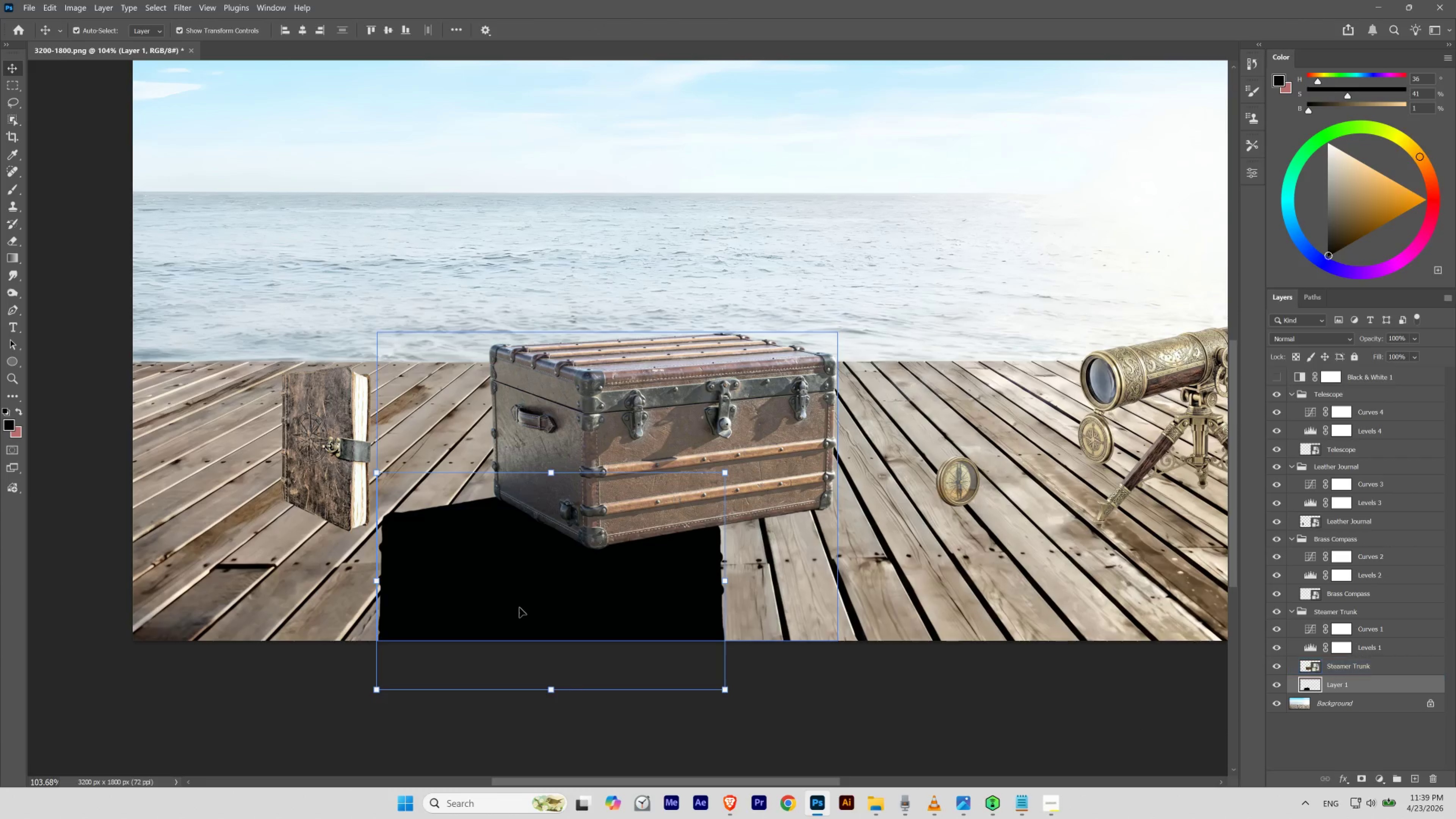 
left_click_drag(start_coordinate=[519, 607], to_coordinate=[530, 608])
 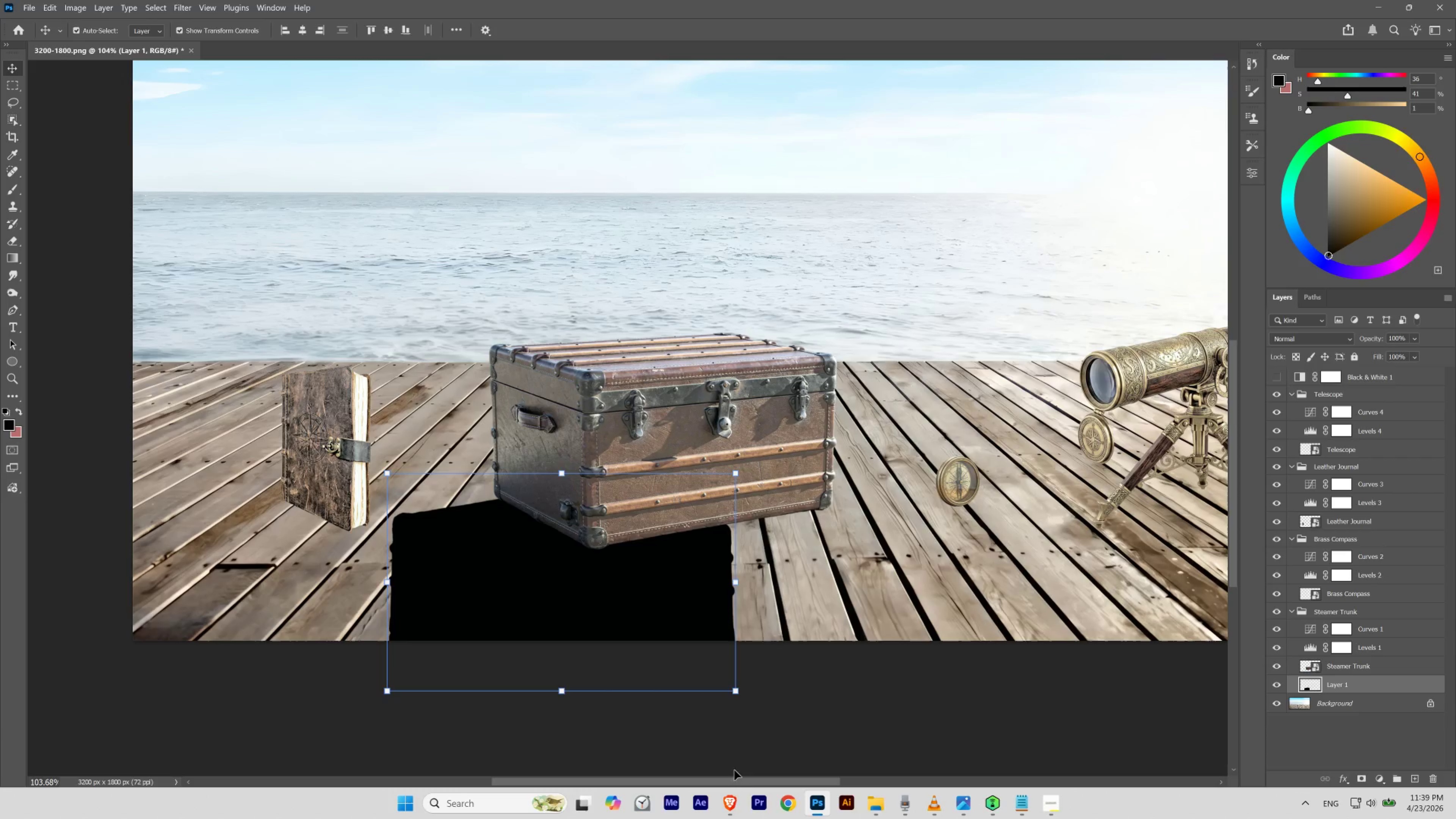 
wait(6.31)
 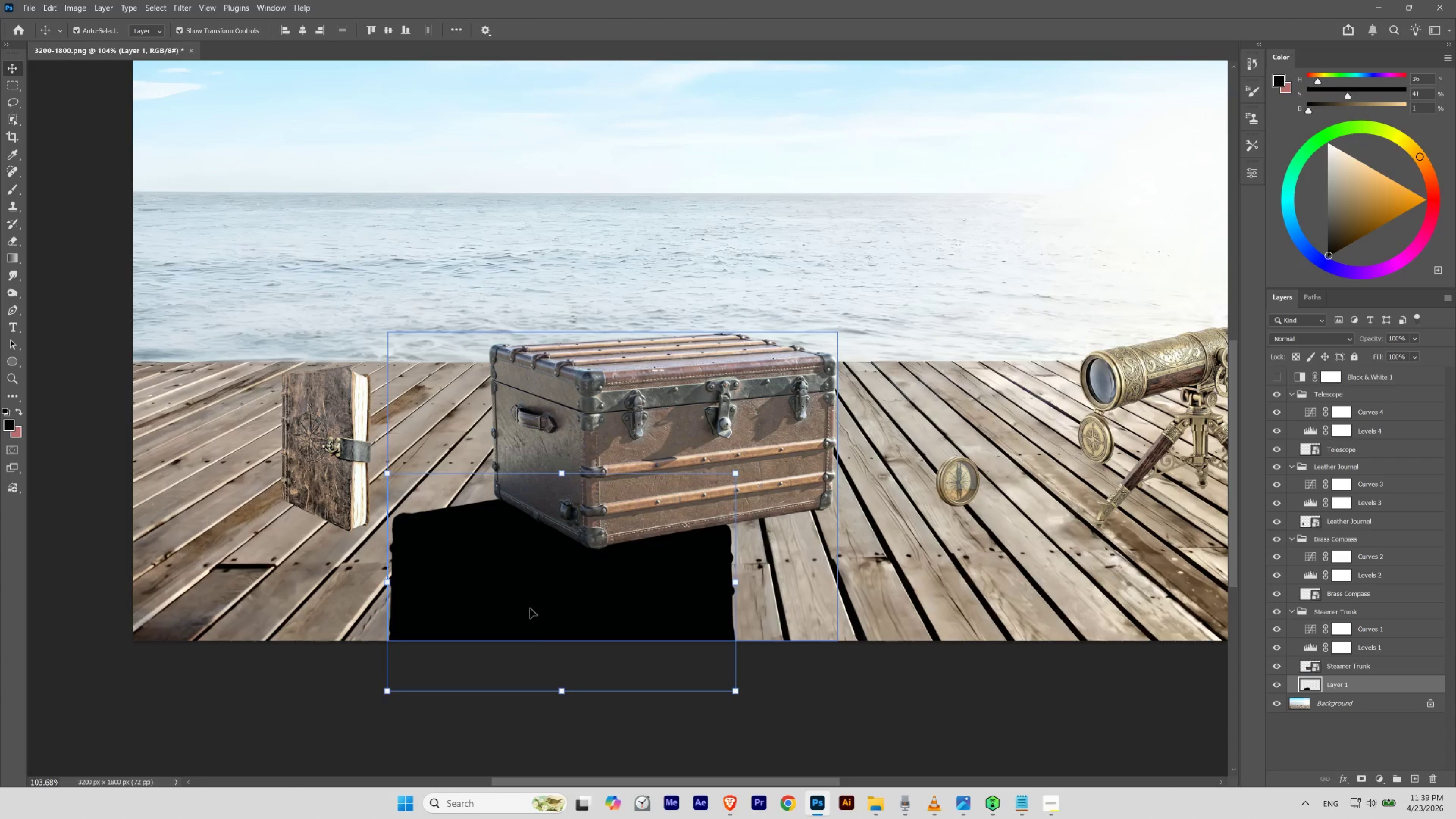 
left_click([732, 812])
 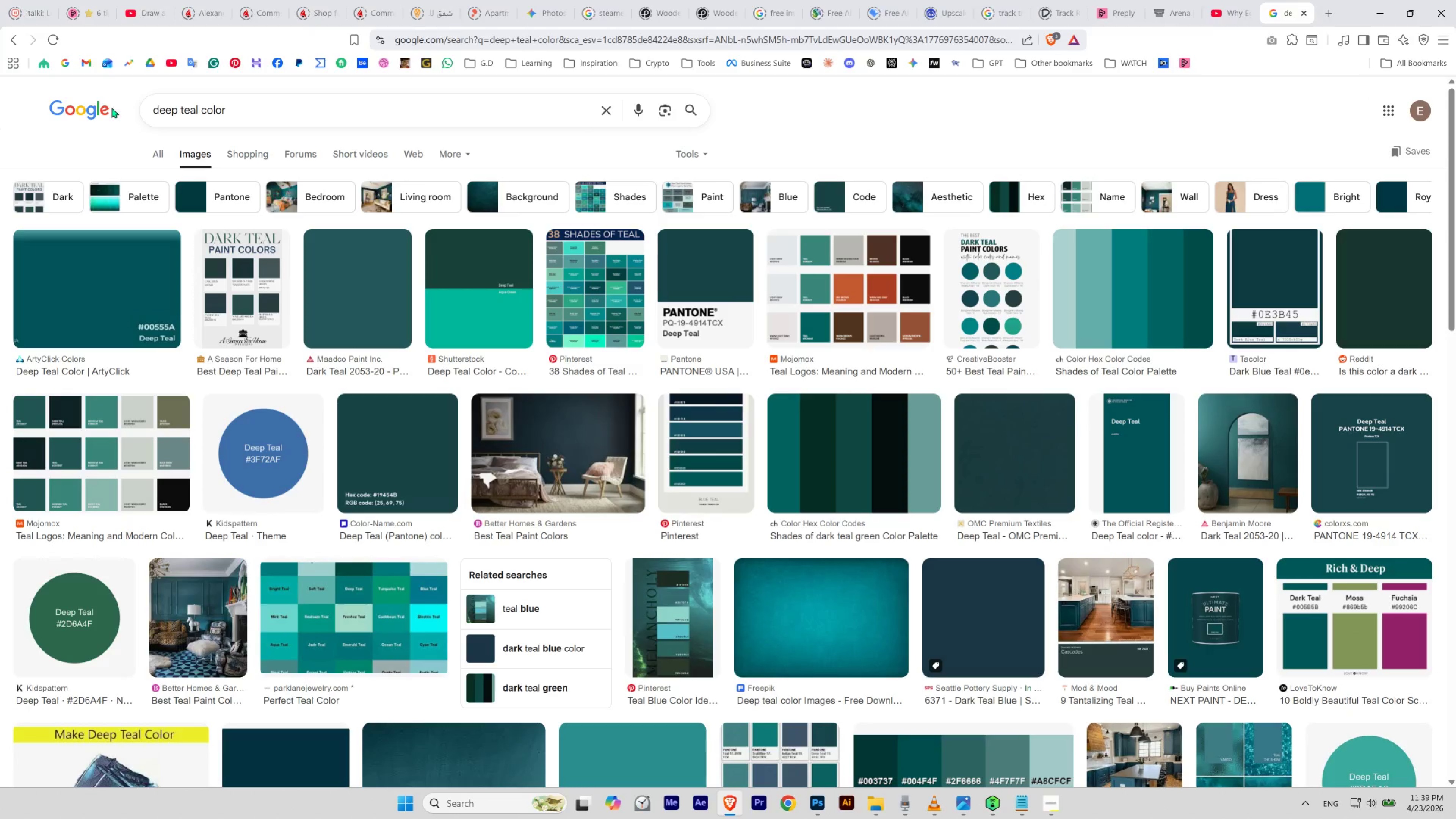 
left_click([161, 128])
 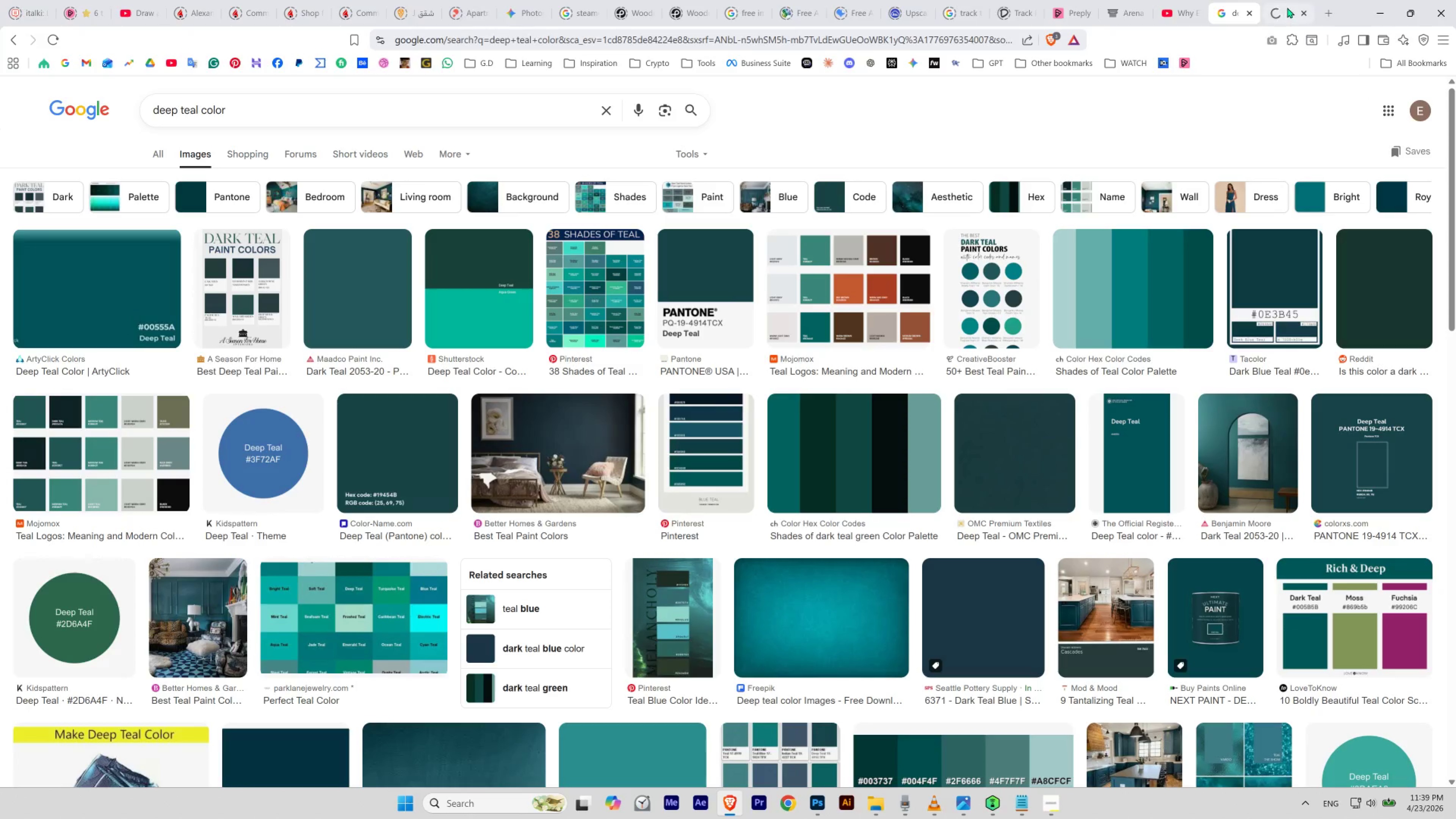 
left_click([1290, 0])
 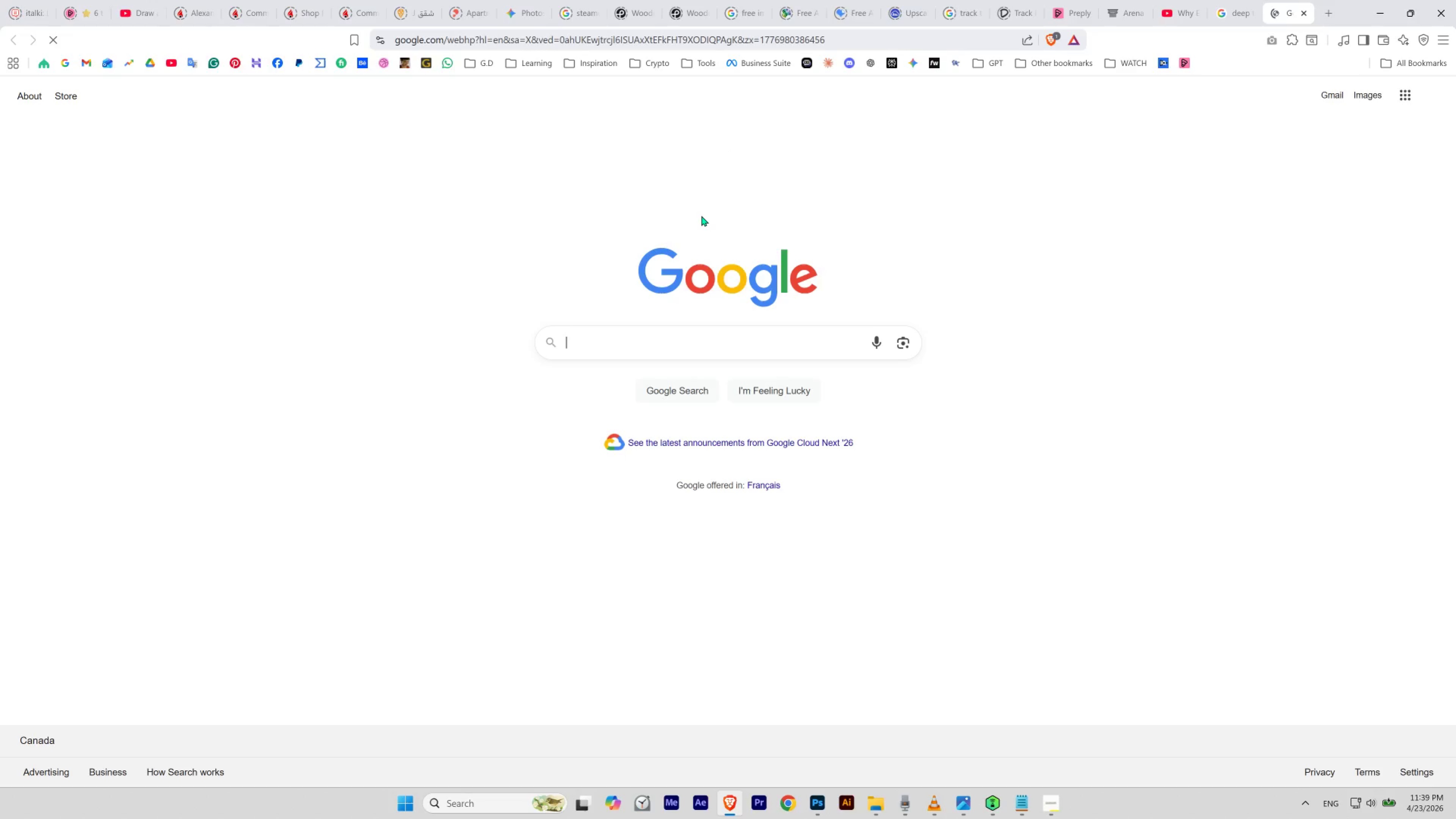 
type(shadow in sunlight)
 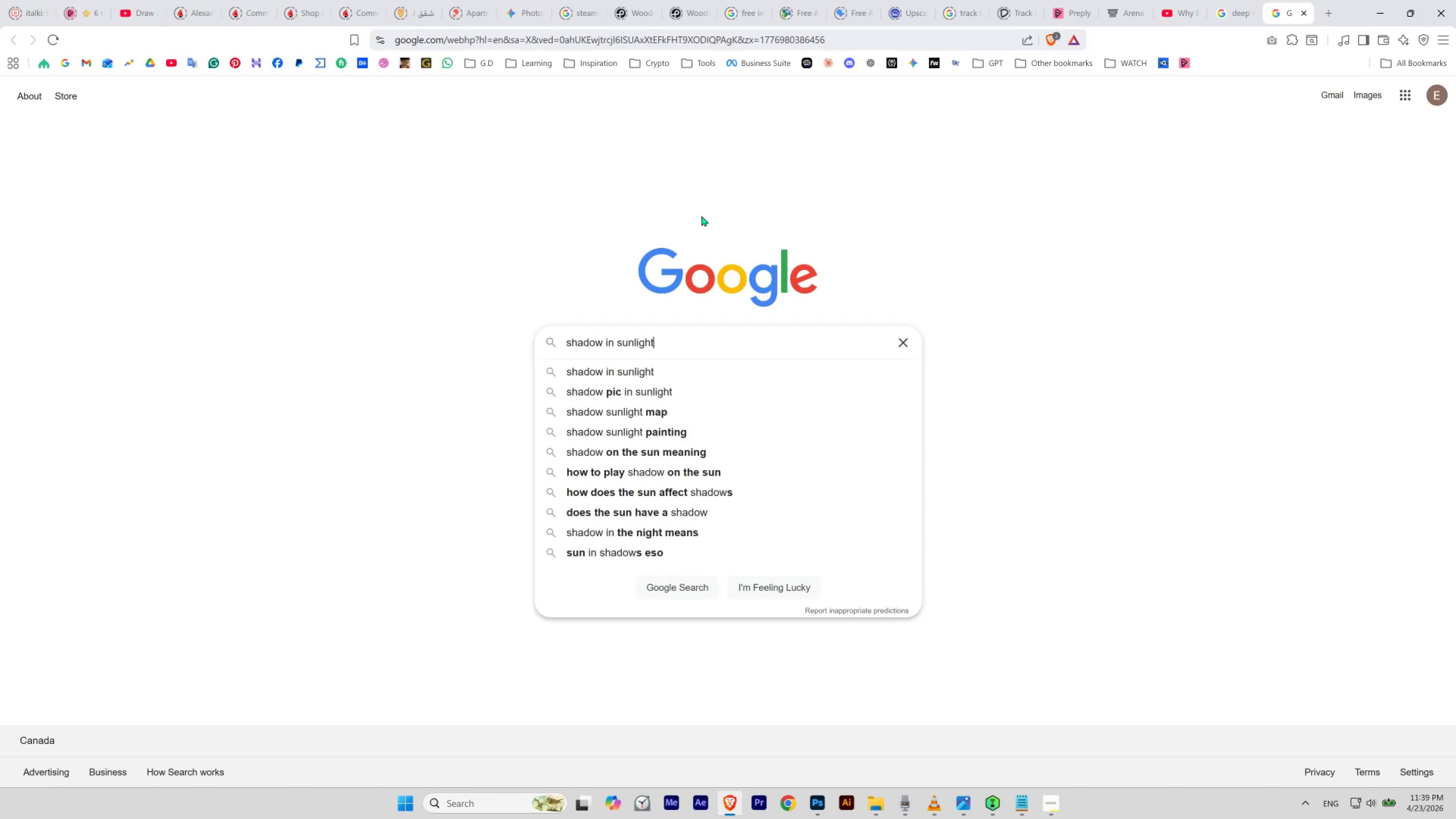 
key(Enter)
 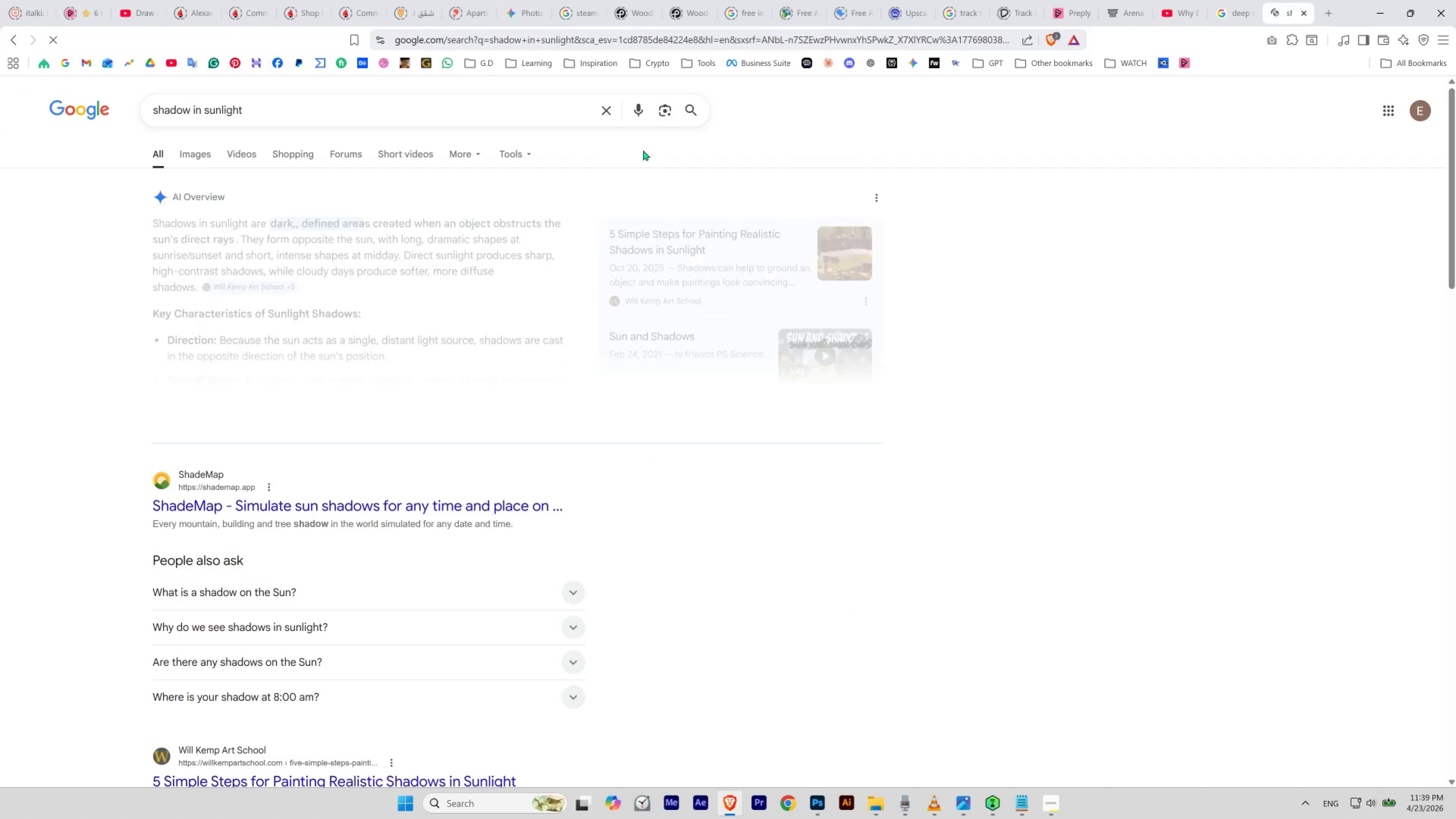 
left_click([193, 157])
 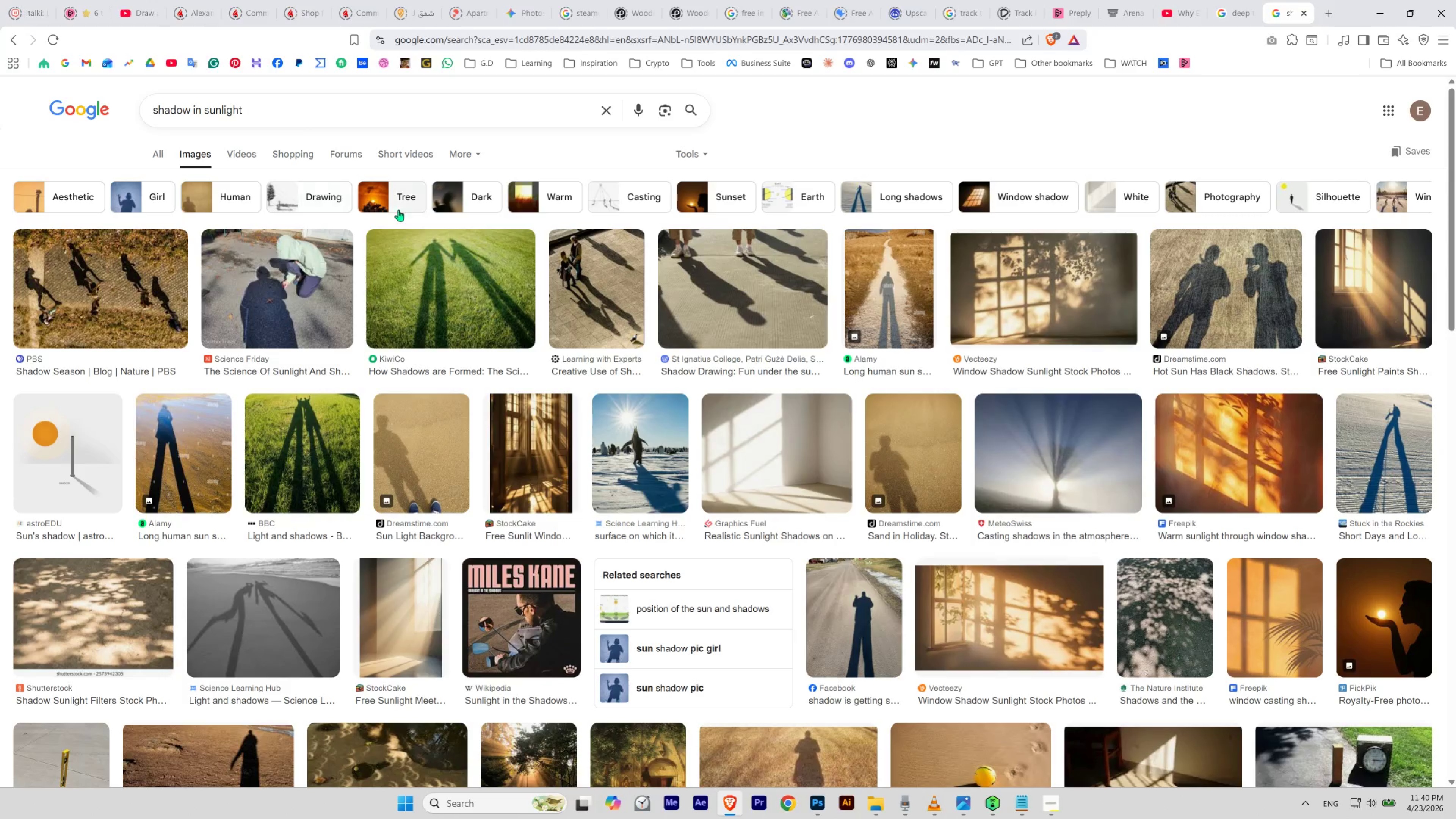 
wait(6.07)
 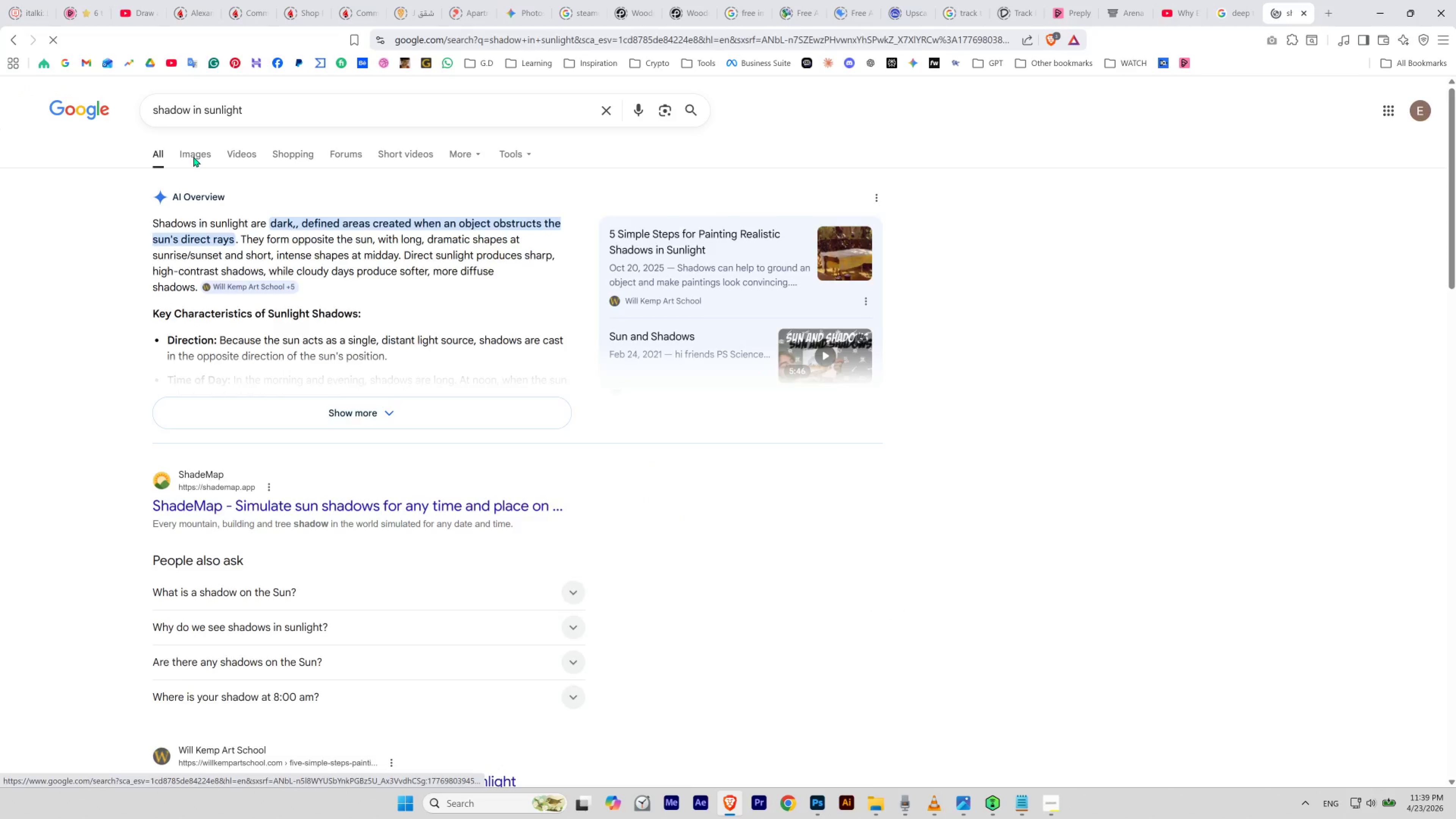 
left_click([725, 298])
 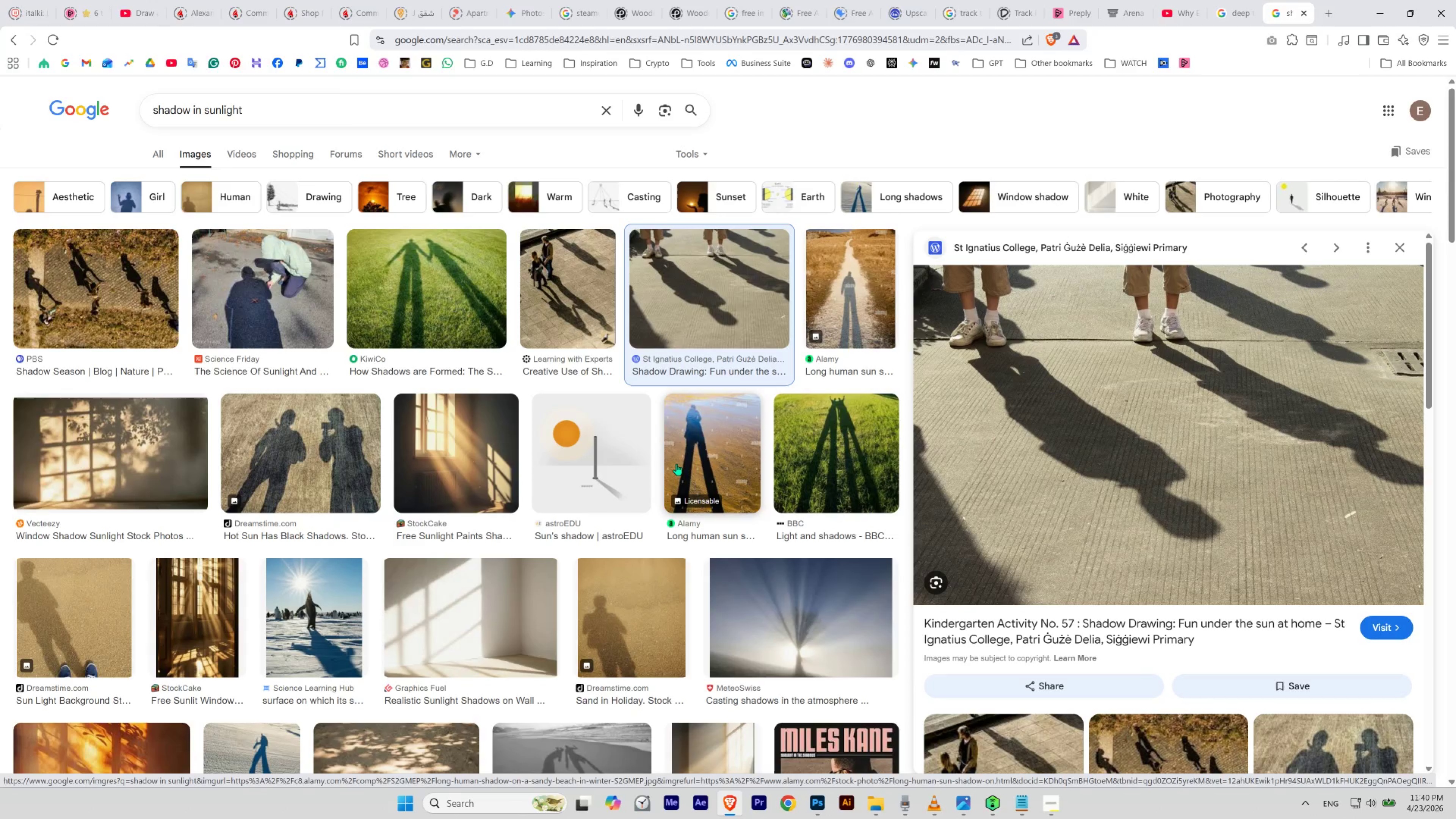 
wait(15.76)
 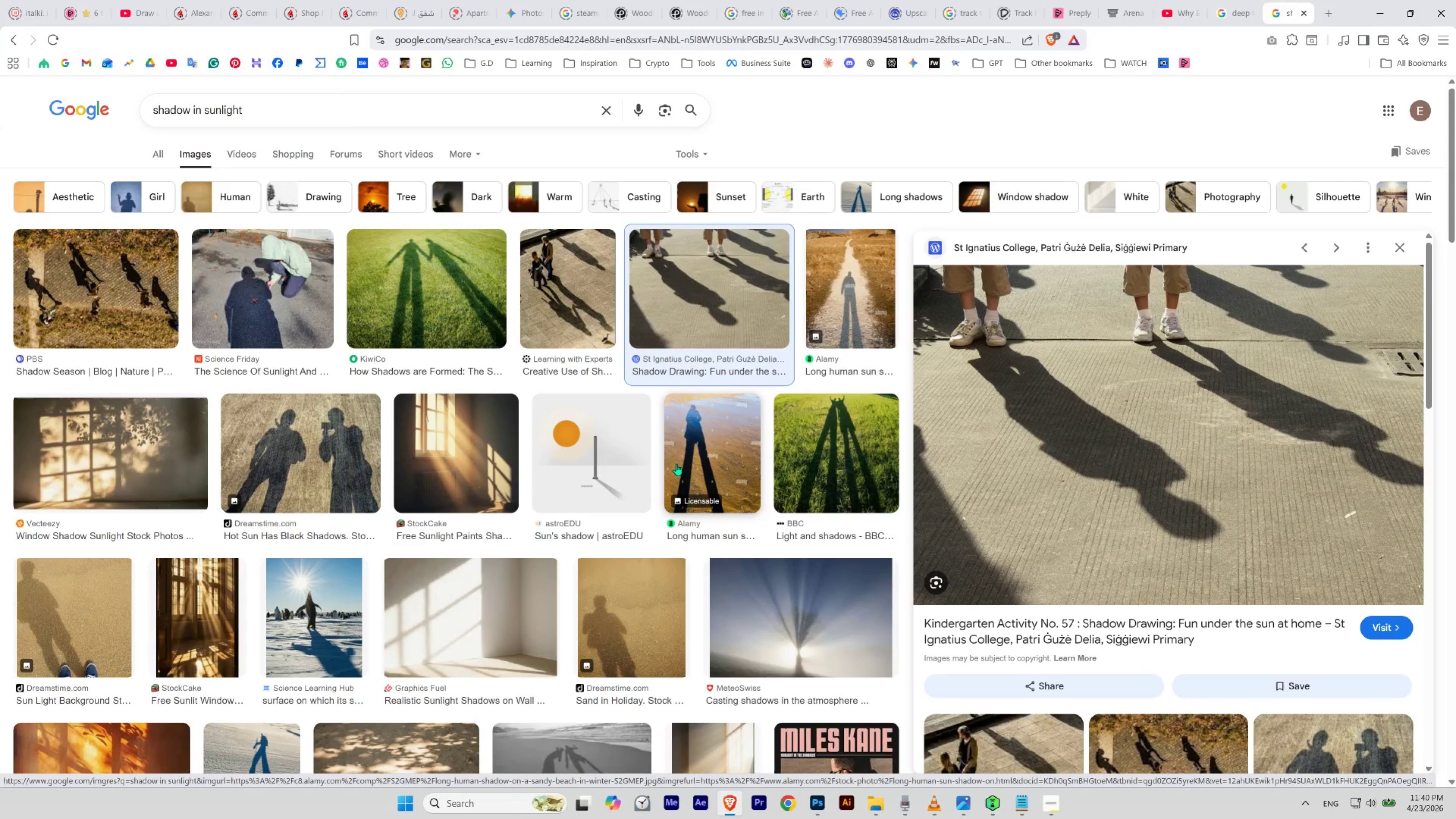 
scroll: coordinate [636, 666], scroll_direction: down, amount: 1.0
 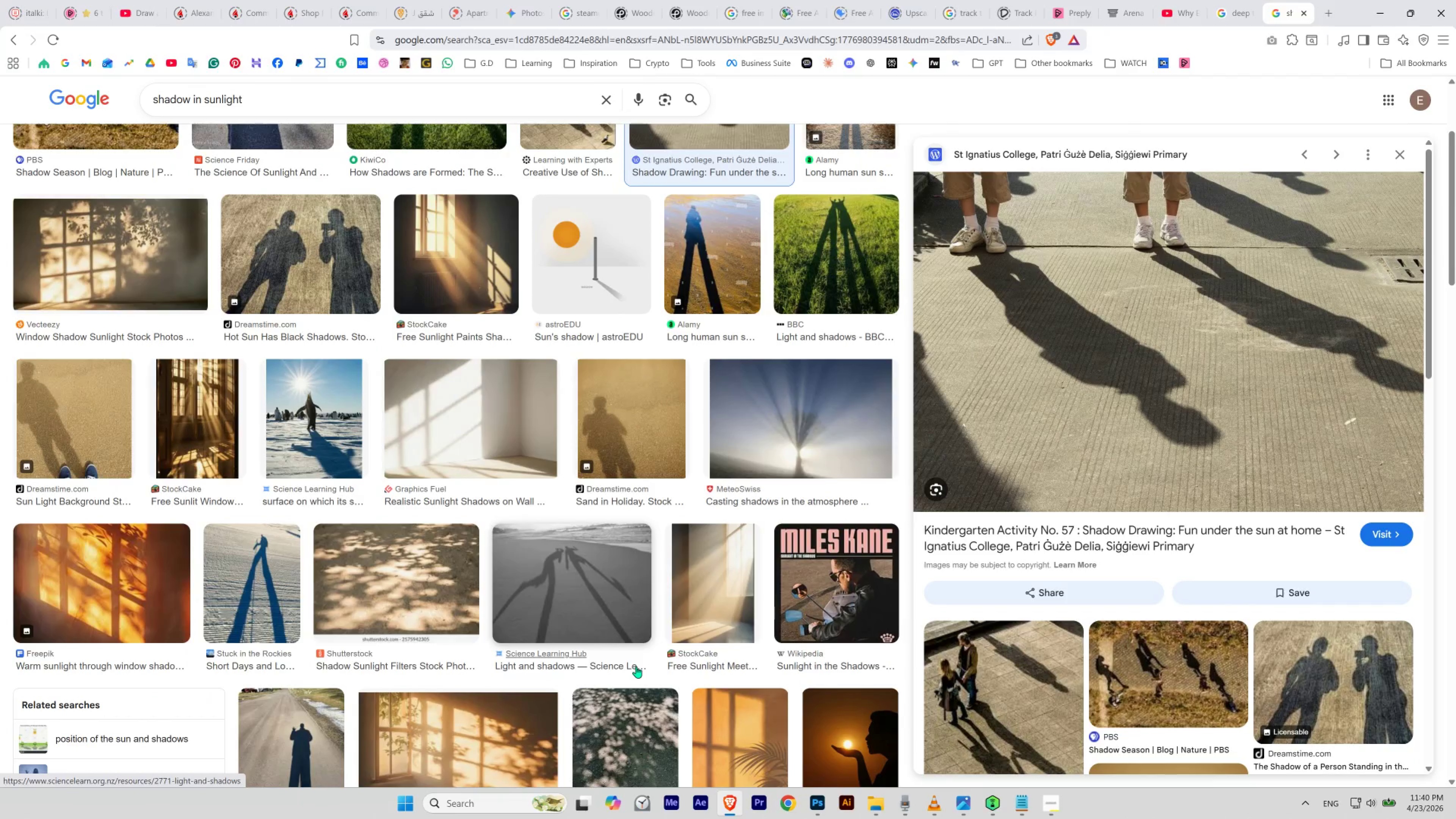 
scroll: coordinate [687, 586], scroll_direction: up, amount: 3.0
 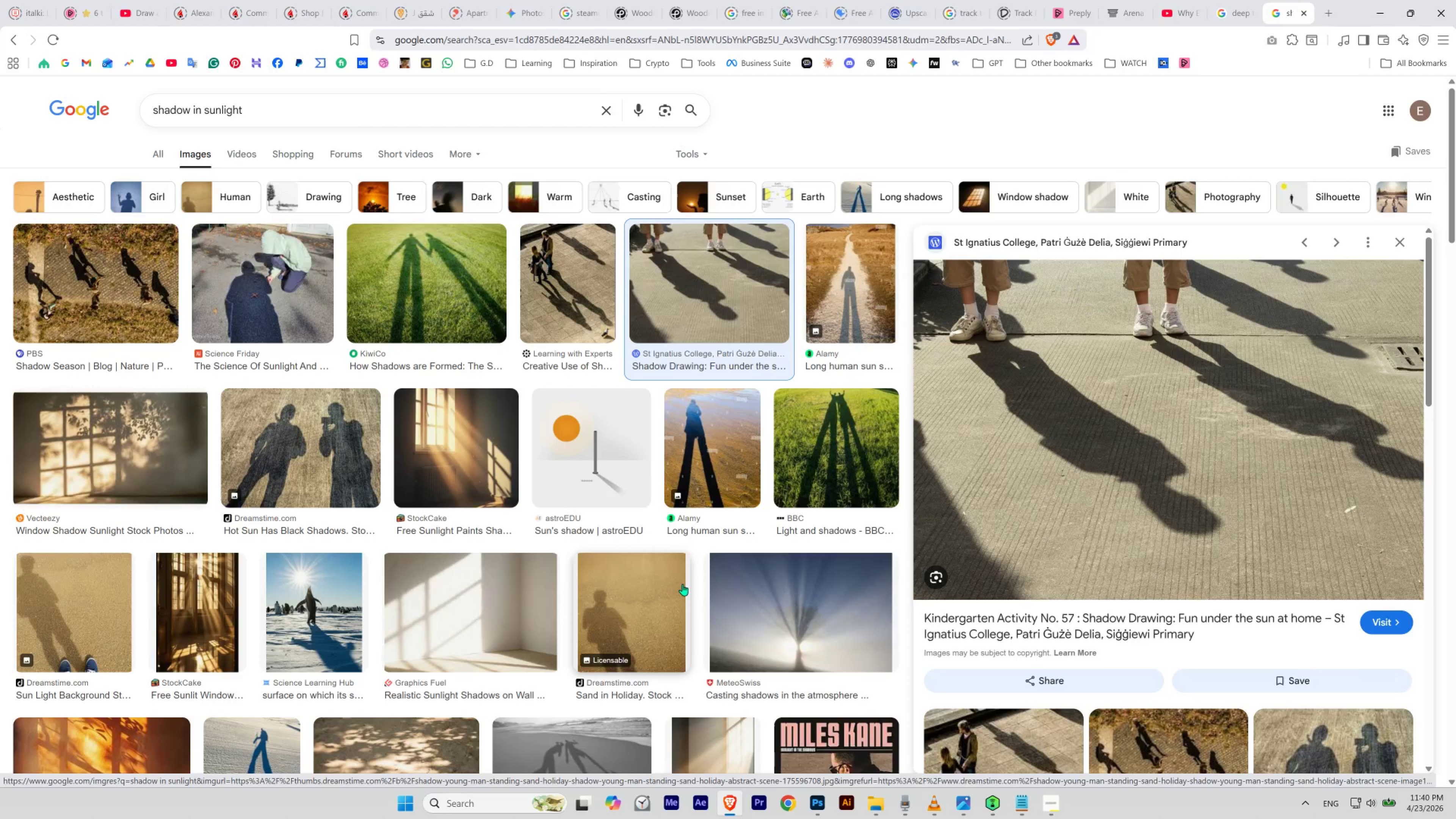 
wait(11.88)
 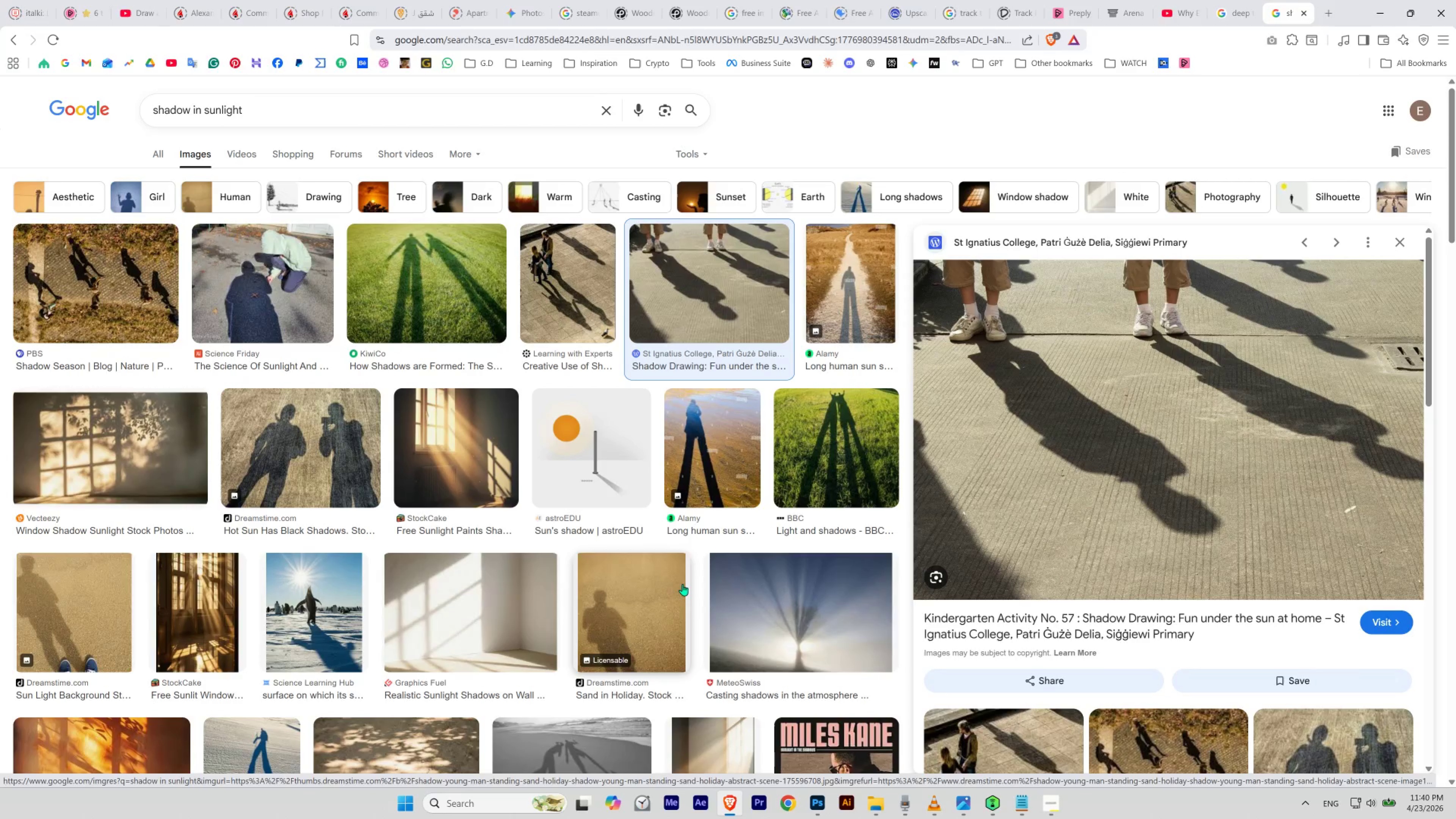 
scroll: coordinate [299, 591], scroll_direction: down, amount: 8.0
 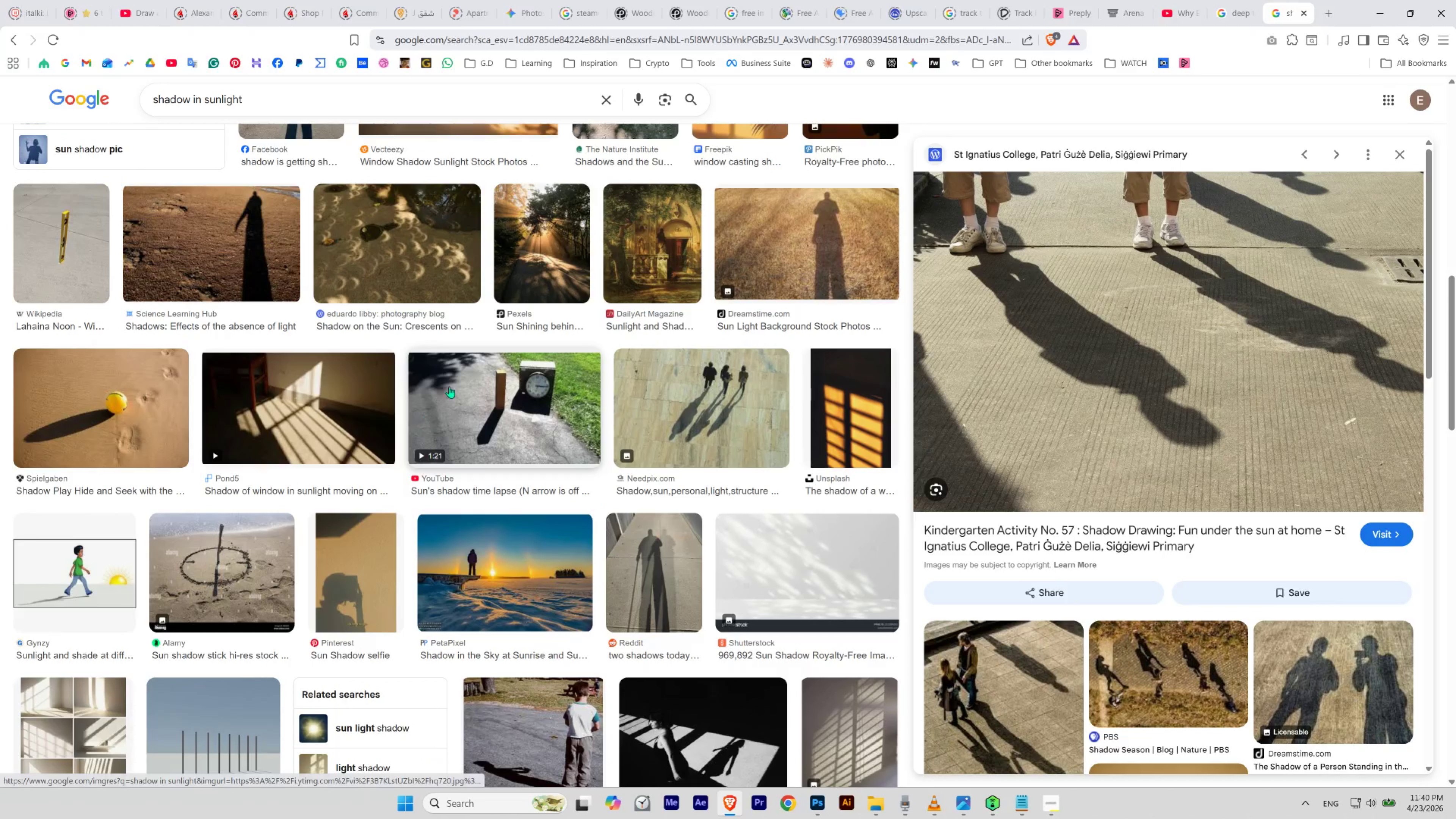 
left_click([456, 382])
 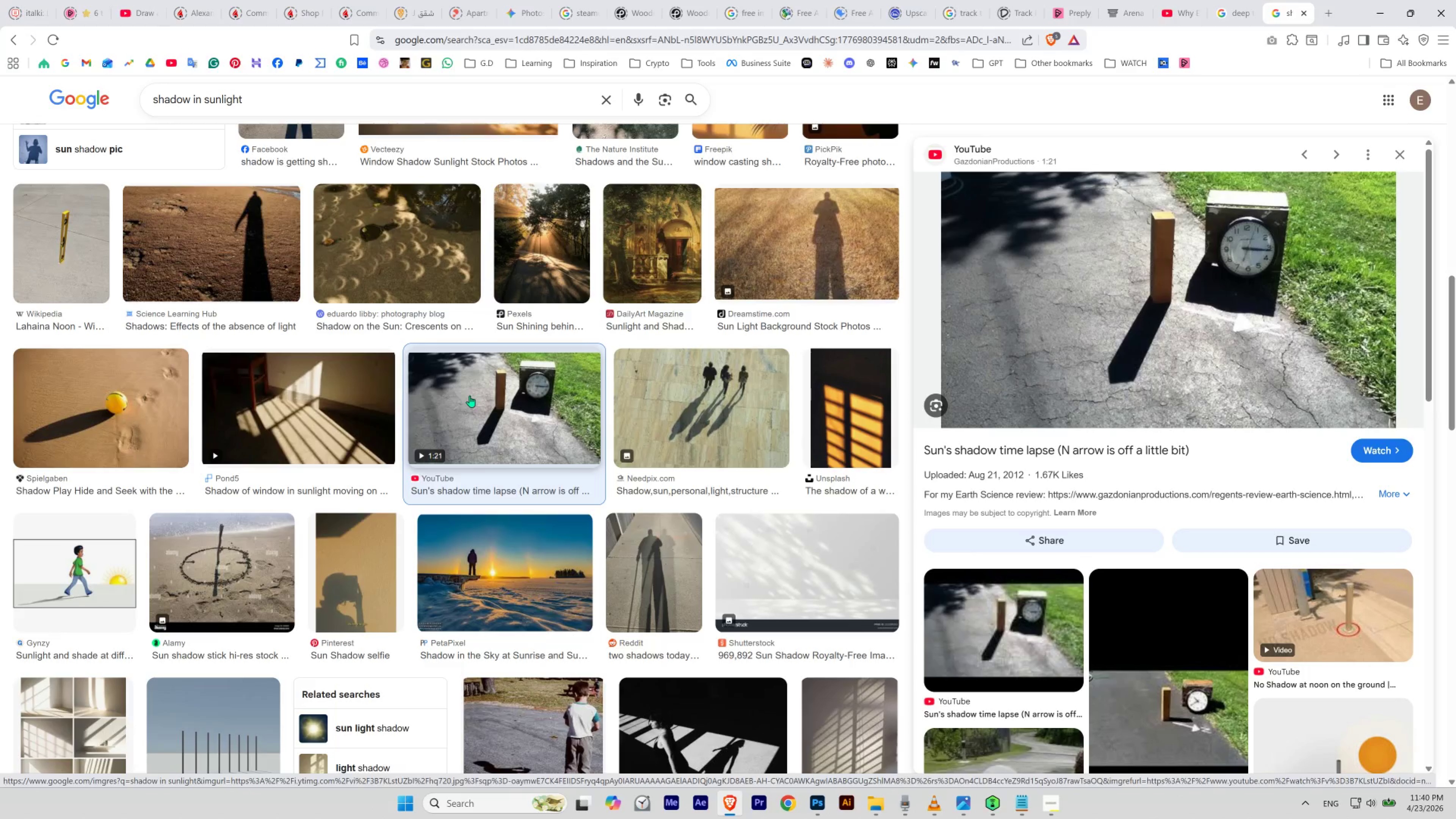 
wait(11.83)
 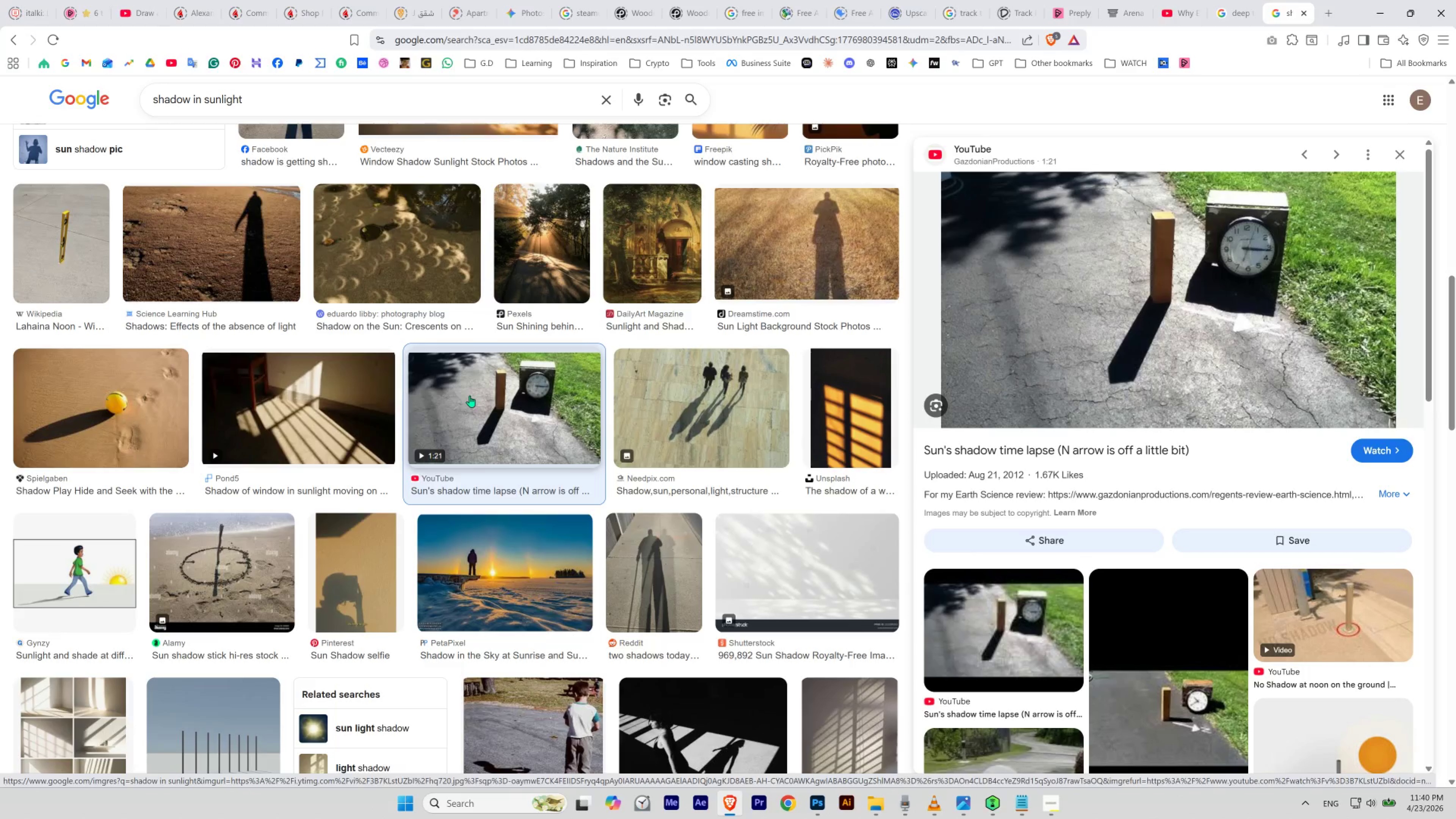 
left_click([818, 806])
 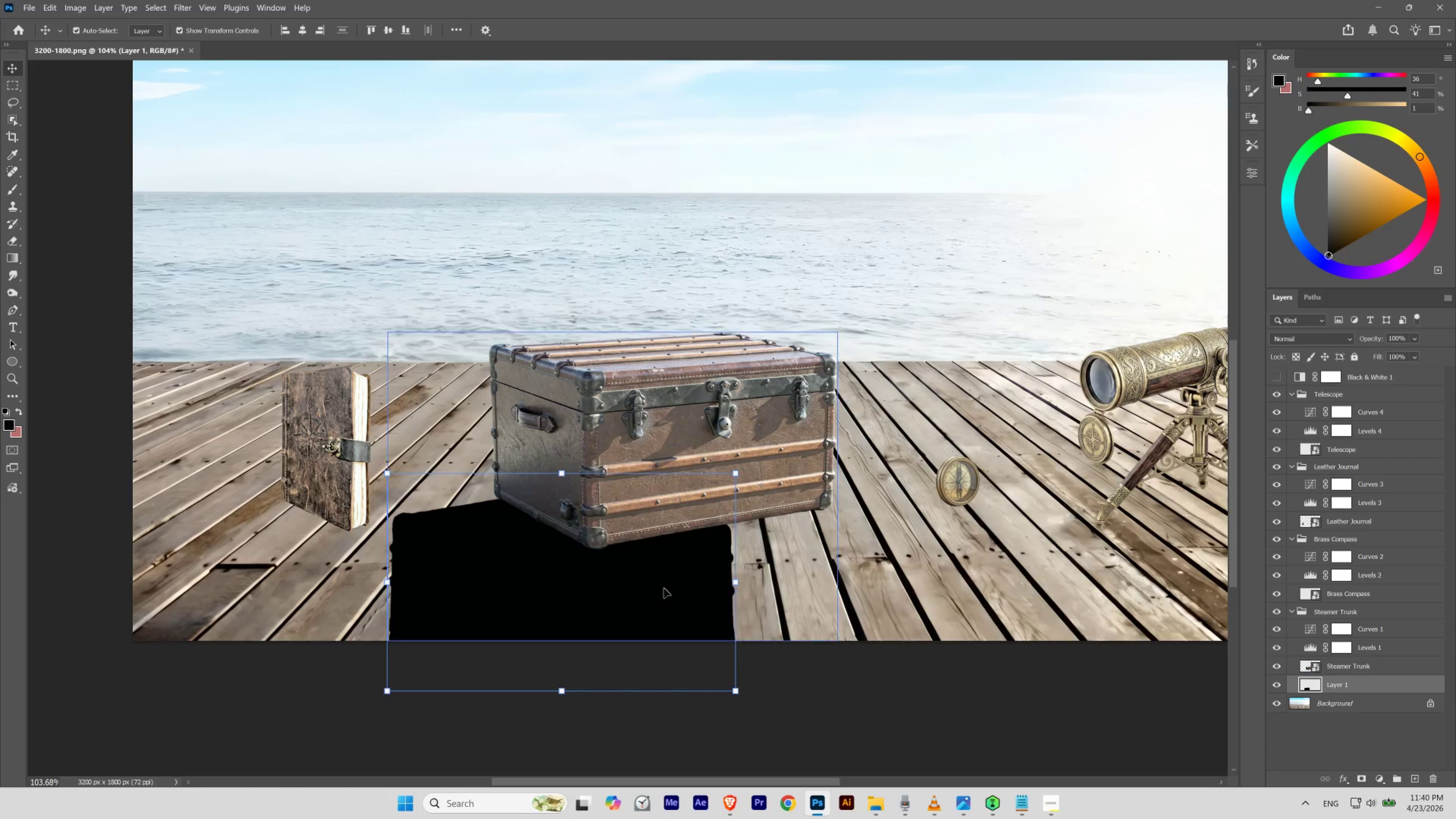 
left_click_drag(start_coordinate=[582, 588], to_coordinate=[600, 562])
 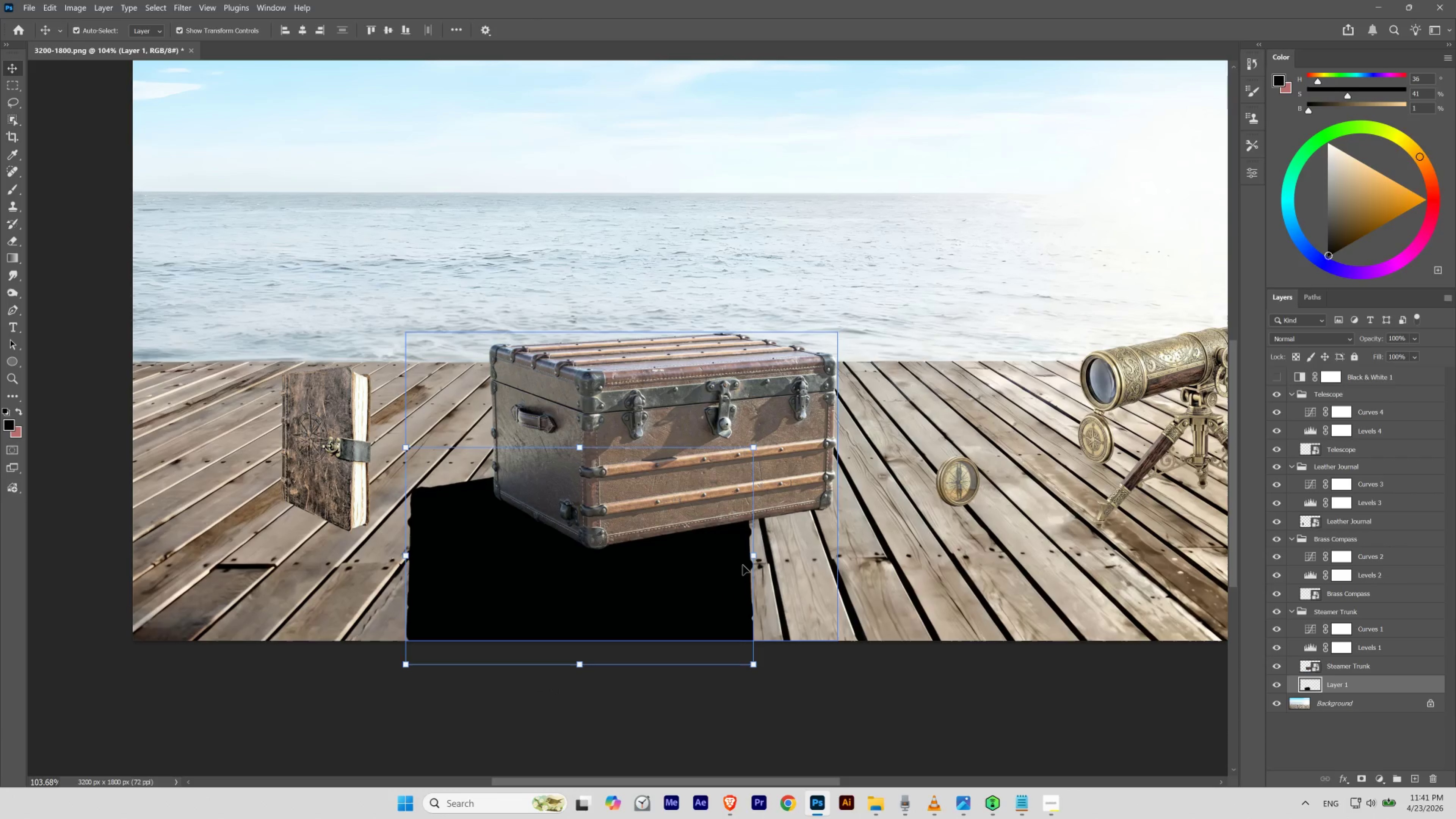 
key(Delete)
 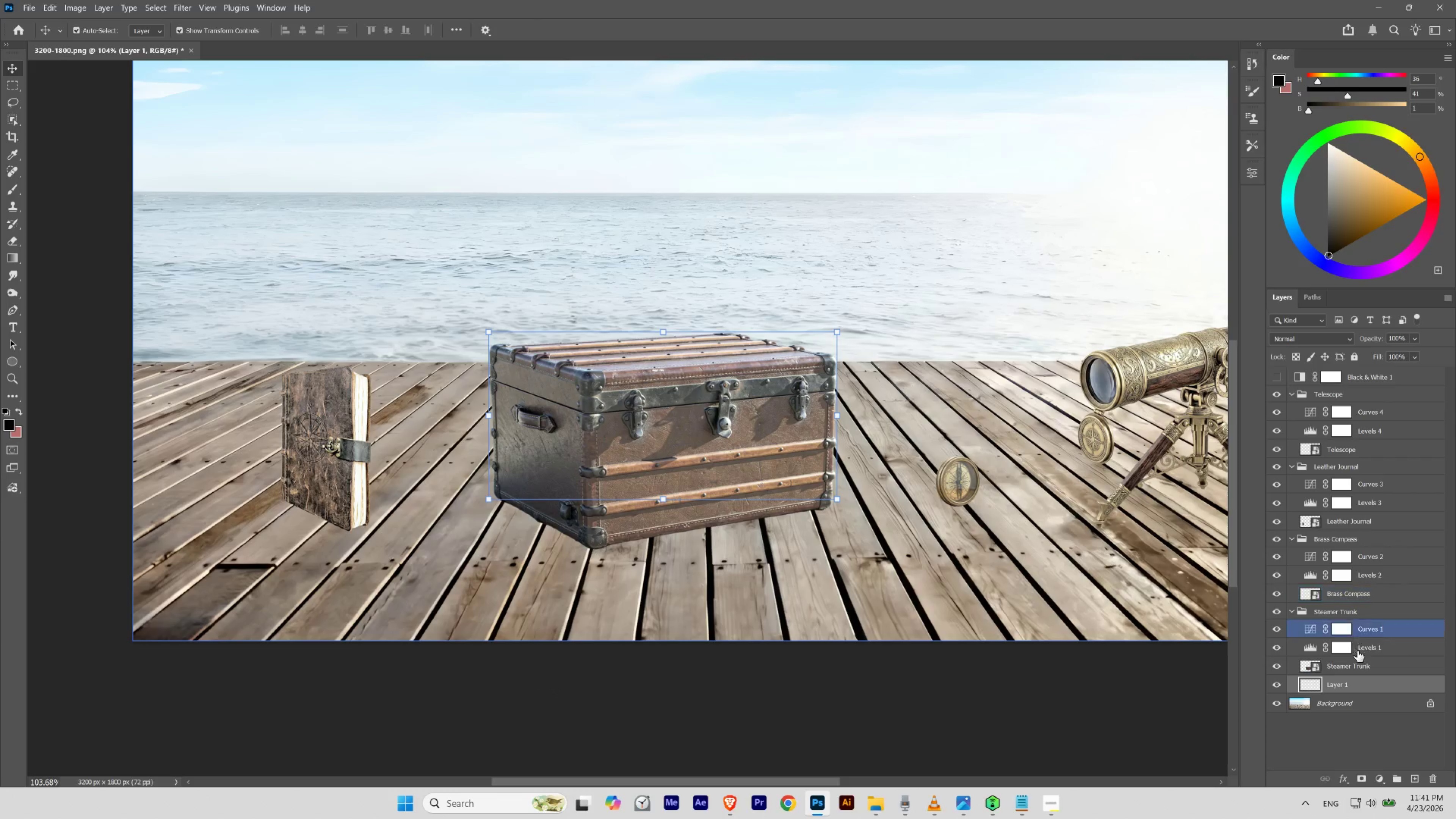 
left_click([1352, 665])
 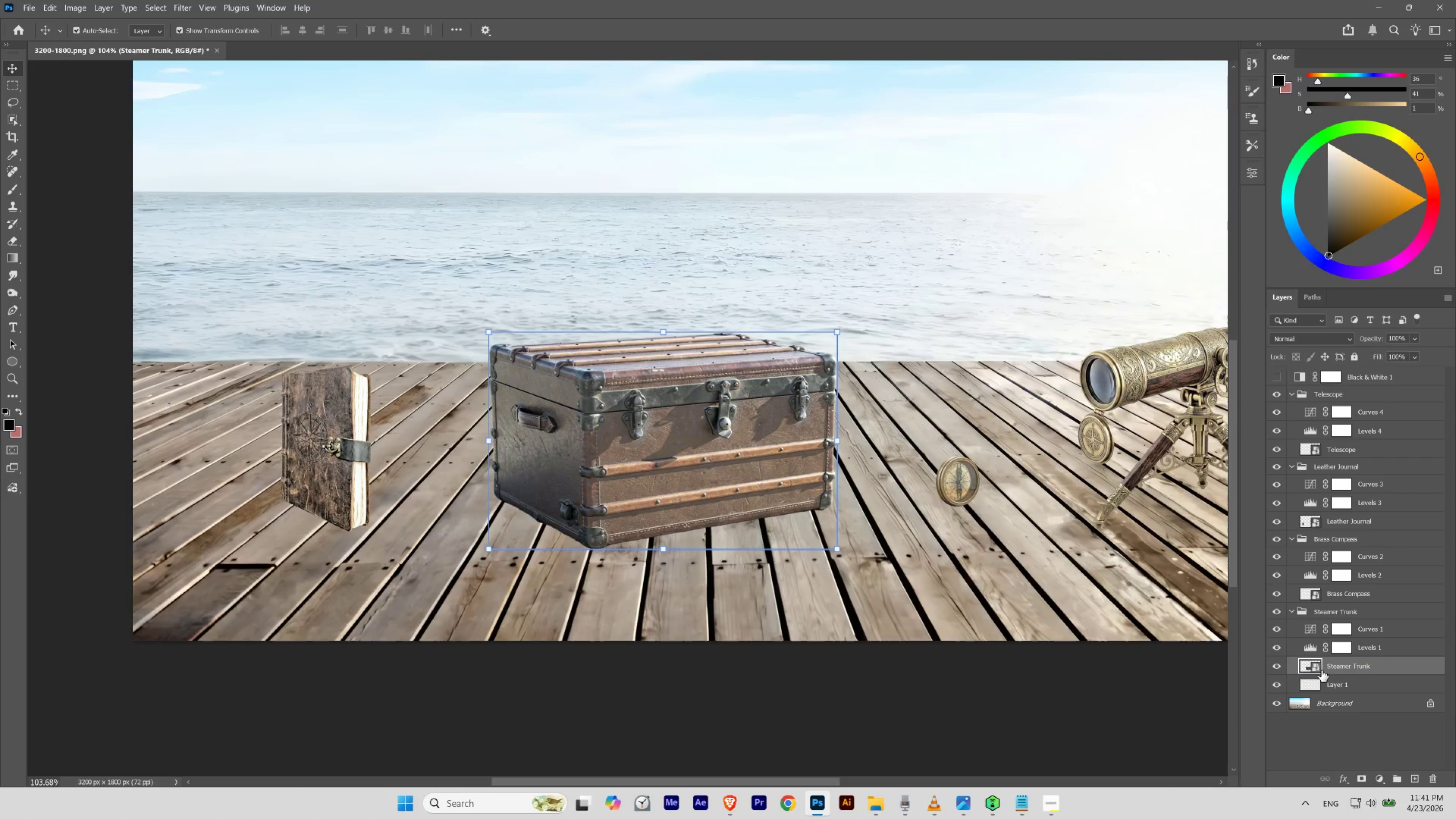 
hold_key(key=ControlLeft, duration=0.96)
left_click([1311, 668])
 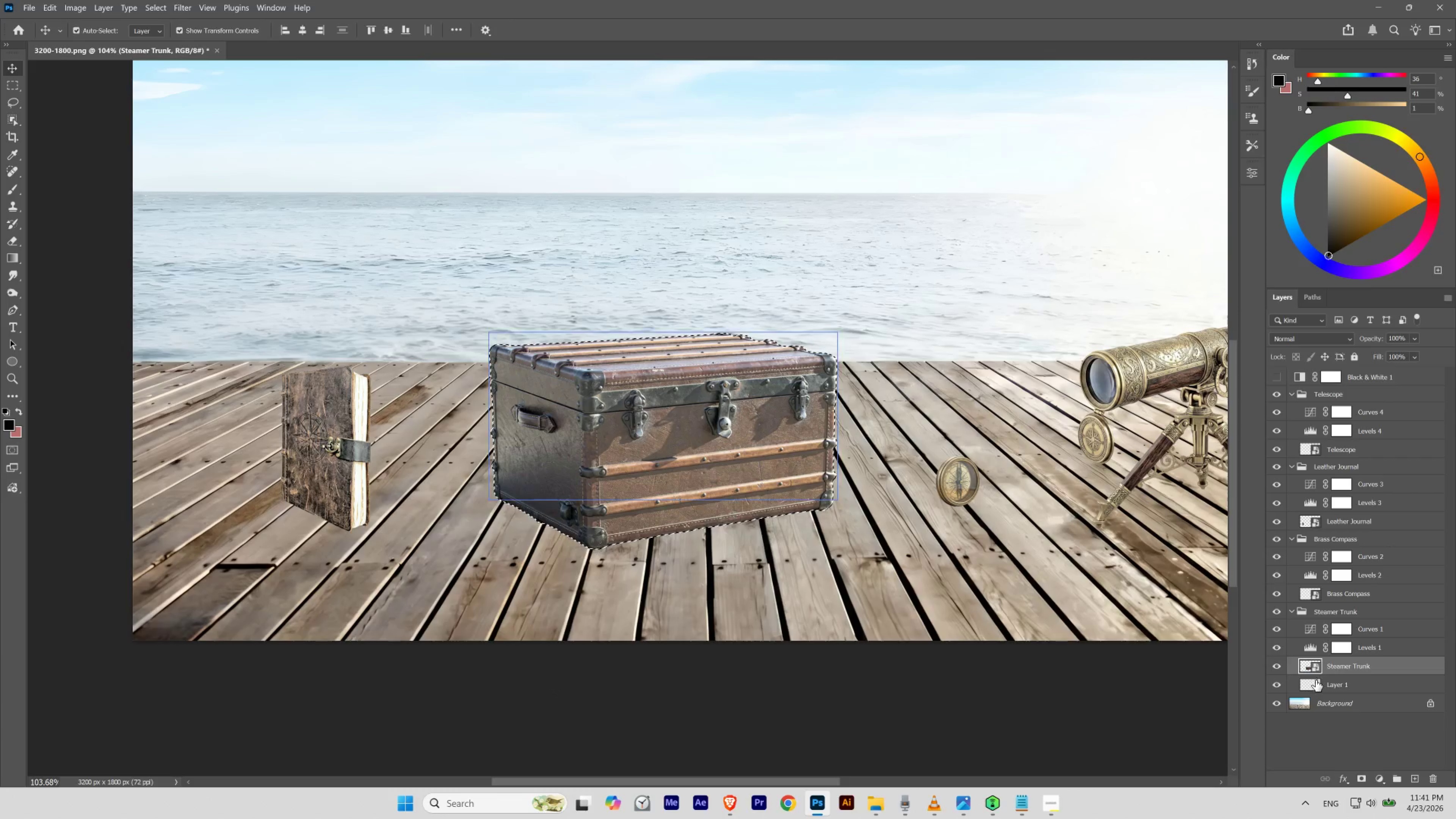 
left_click([1313, 684])
 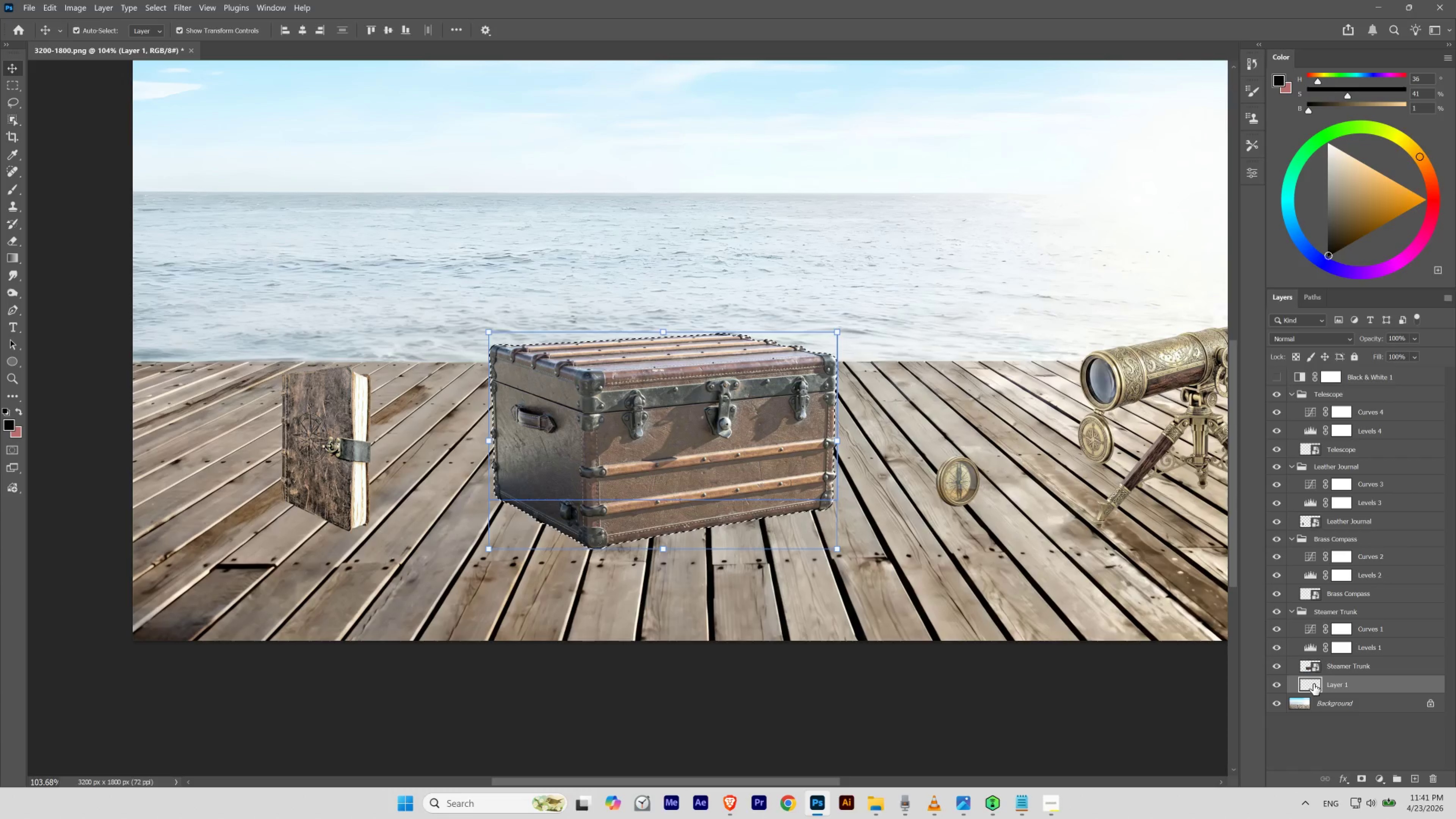 
key(Alt+Backspace)
 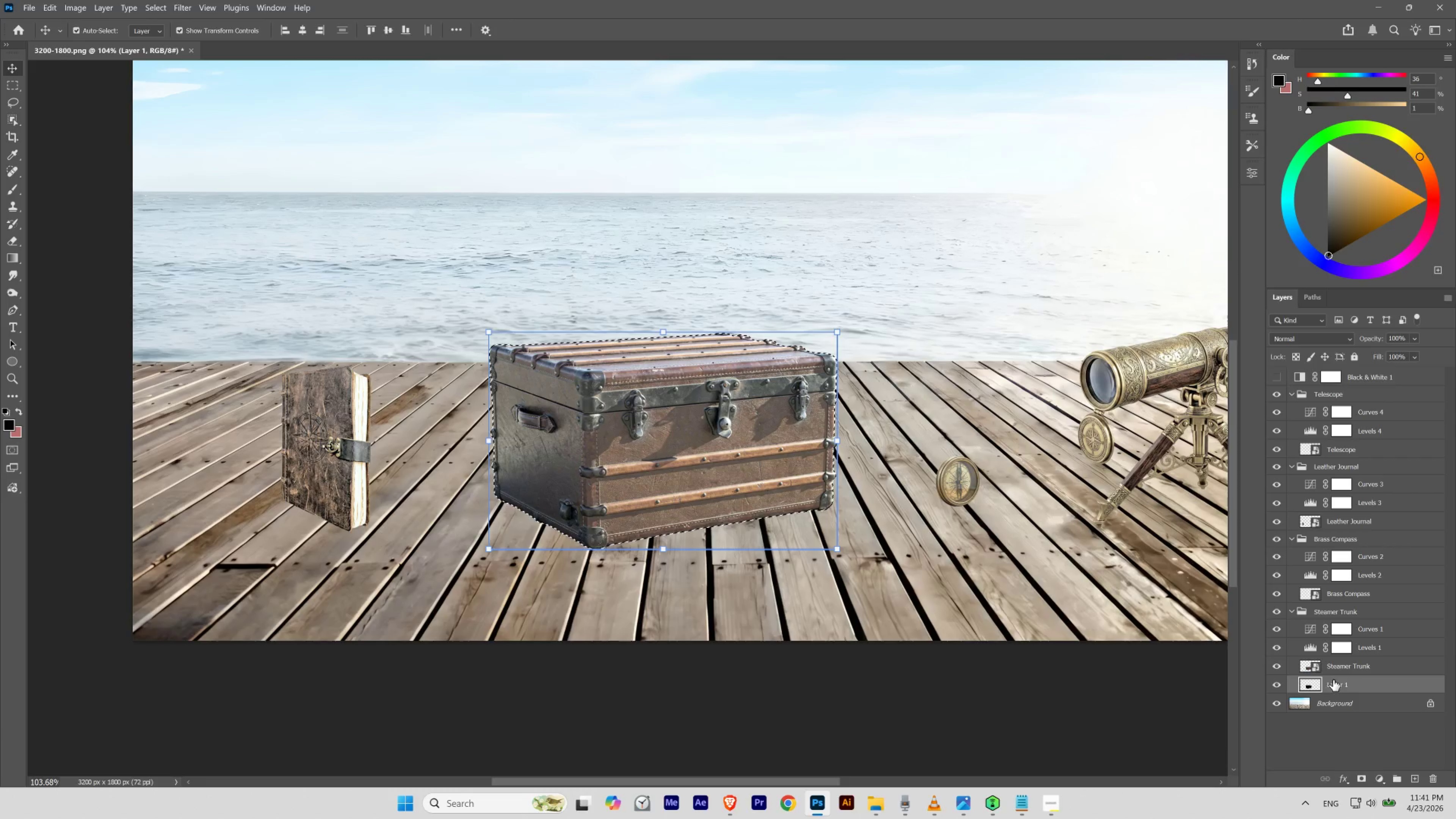 
key(V)
 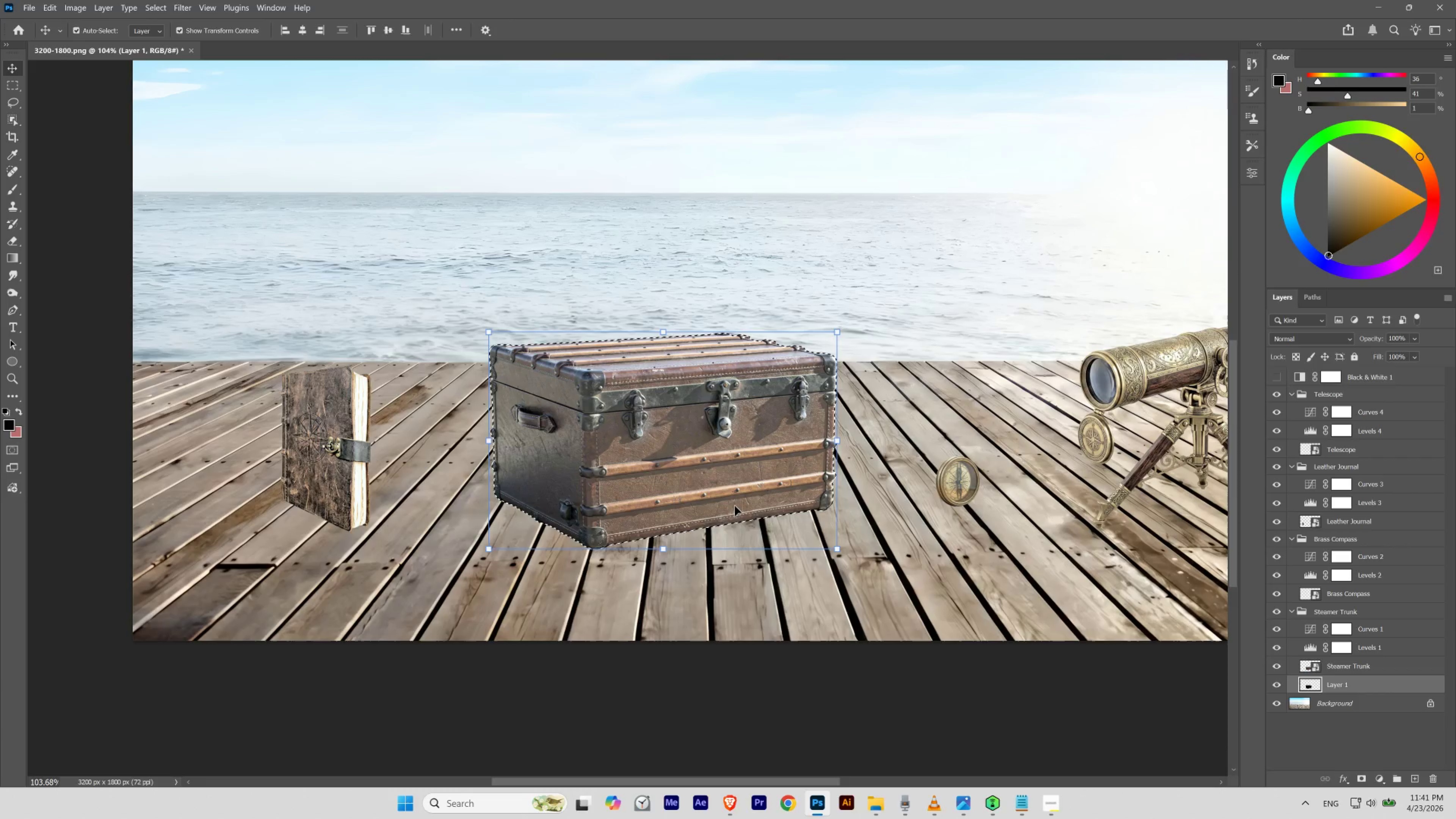 
left_click_drag(start_coordinate=[704, 475], to_coordinate=[682, 526])
 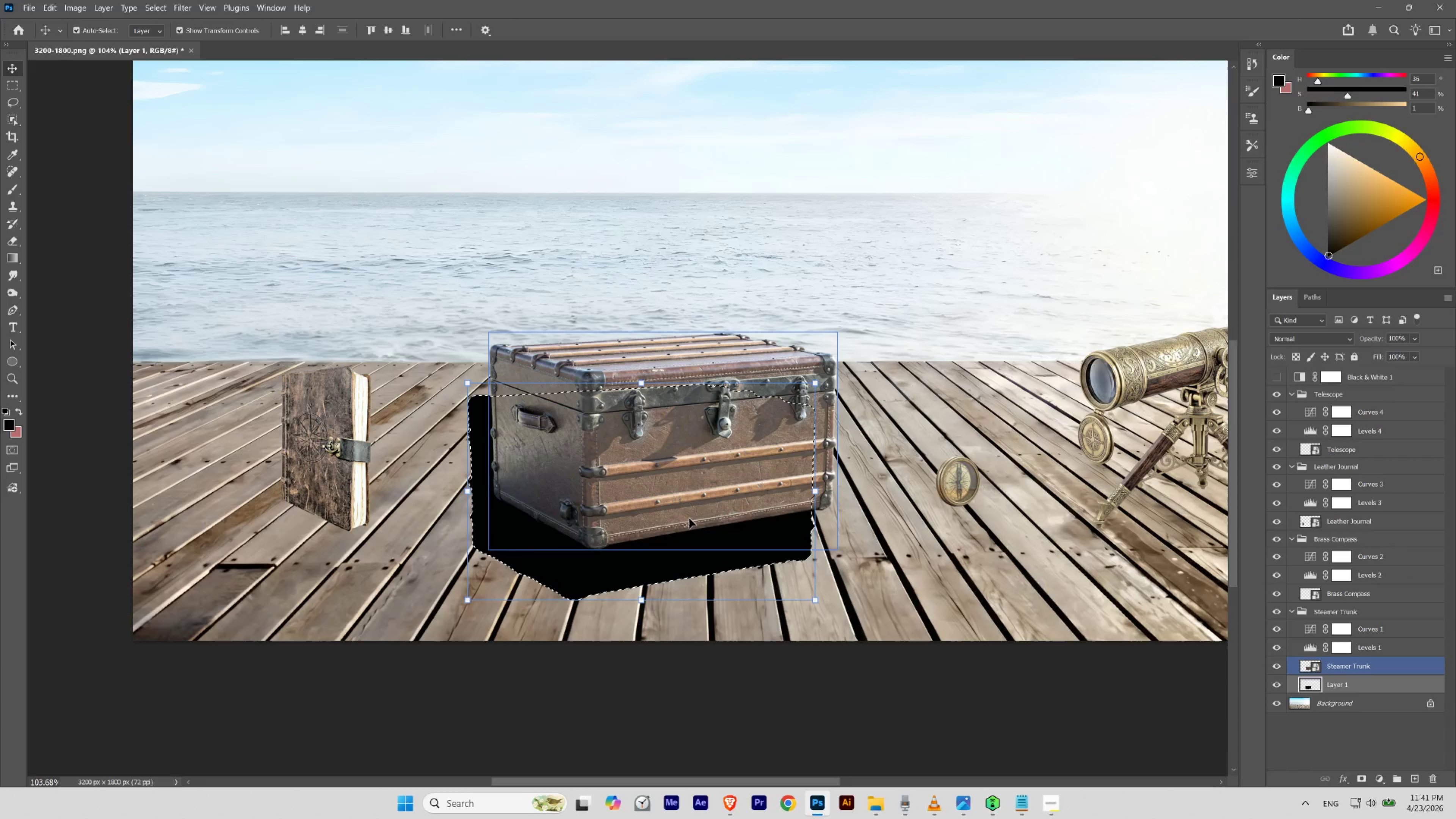 
left_click_drag(start_coordinate=[650, 530], to_coordinate=[591, 582])
 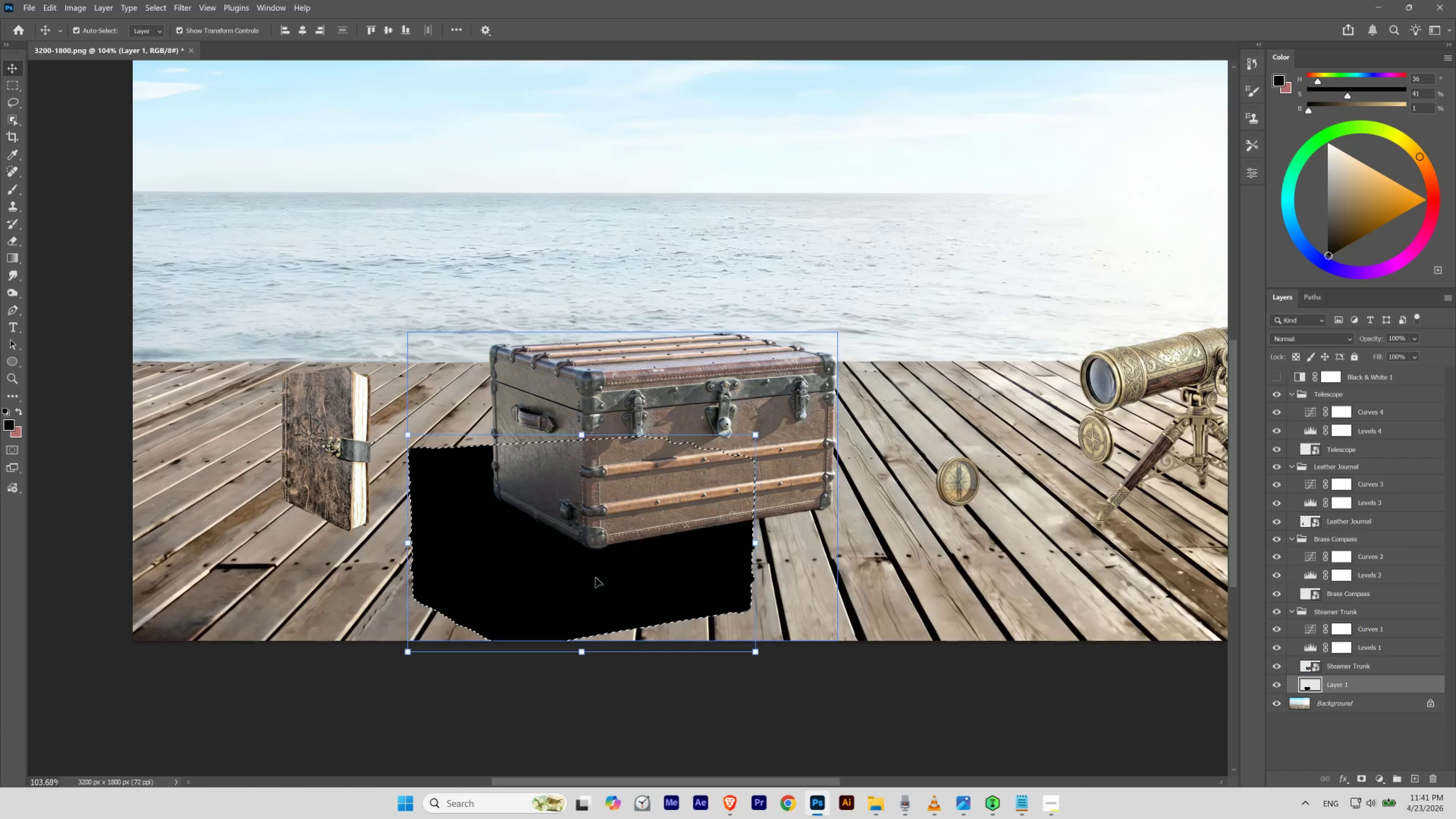 
left_click_drag(start_coordinate=[596, 577], to_coordinate=[644, 551])
 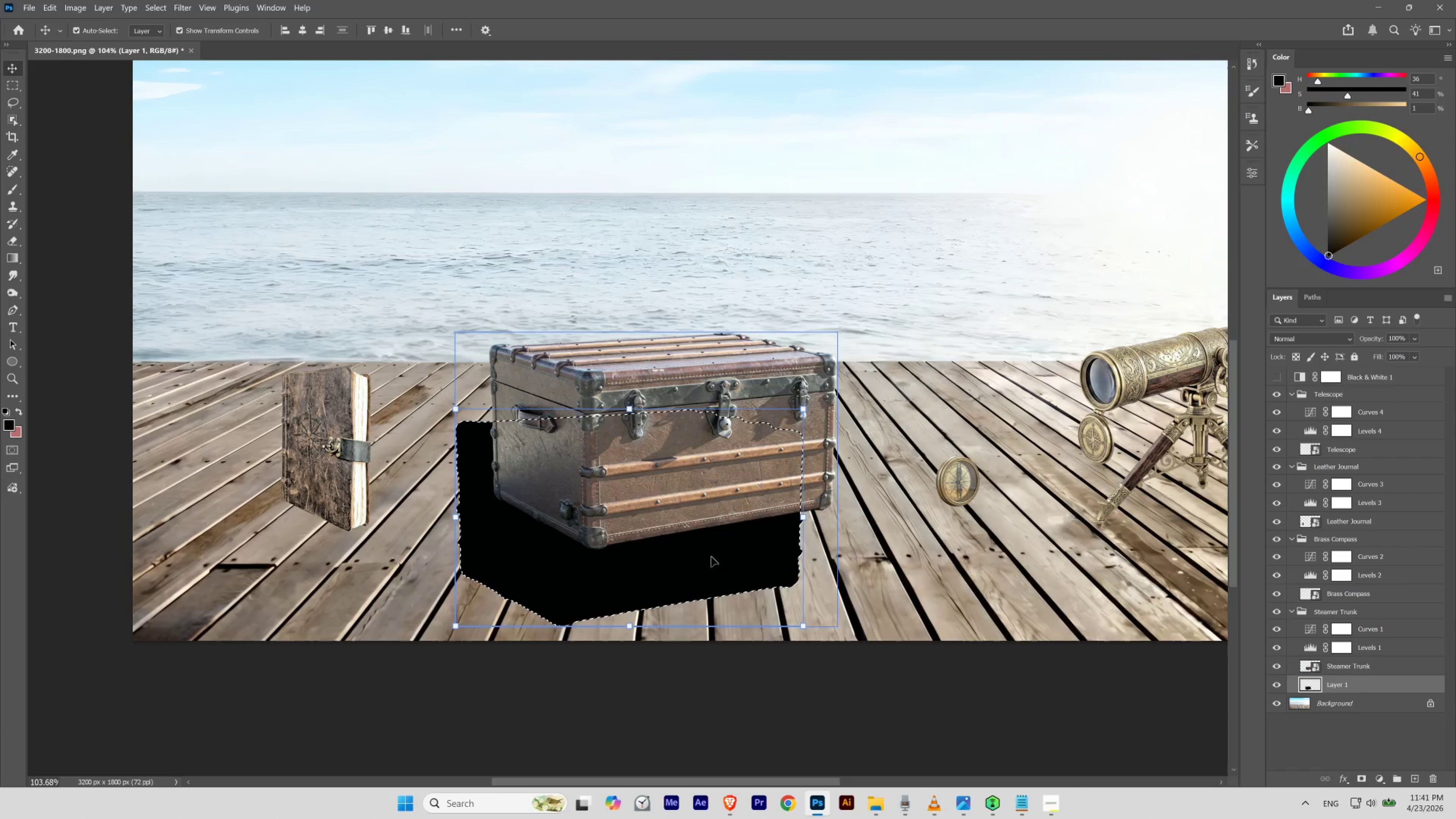 
key(Control+T)
 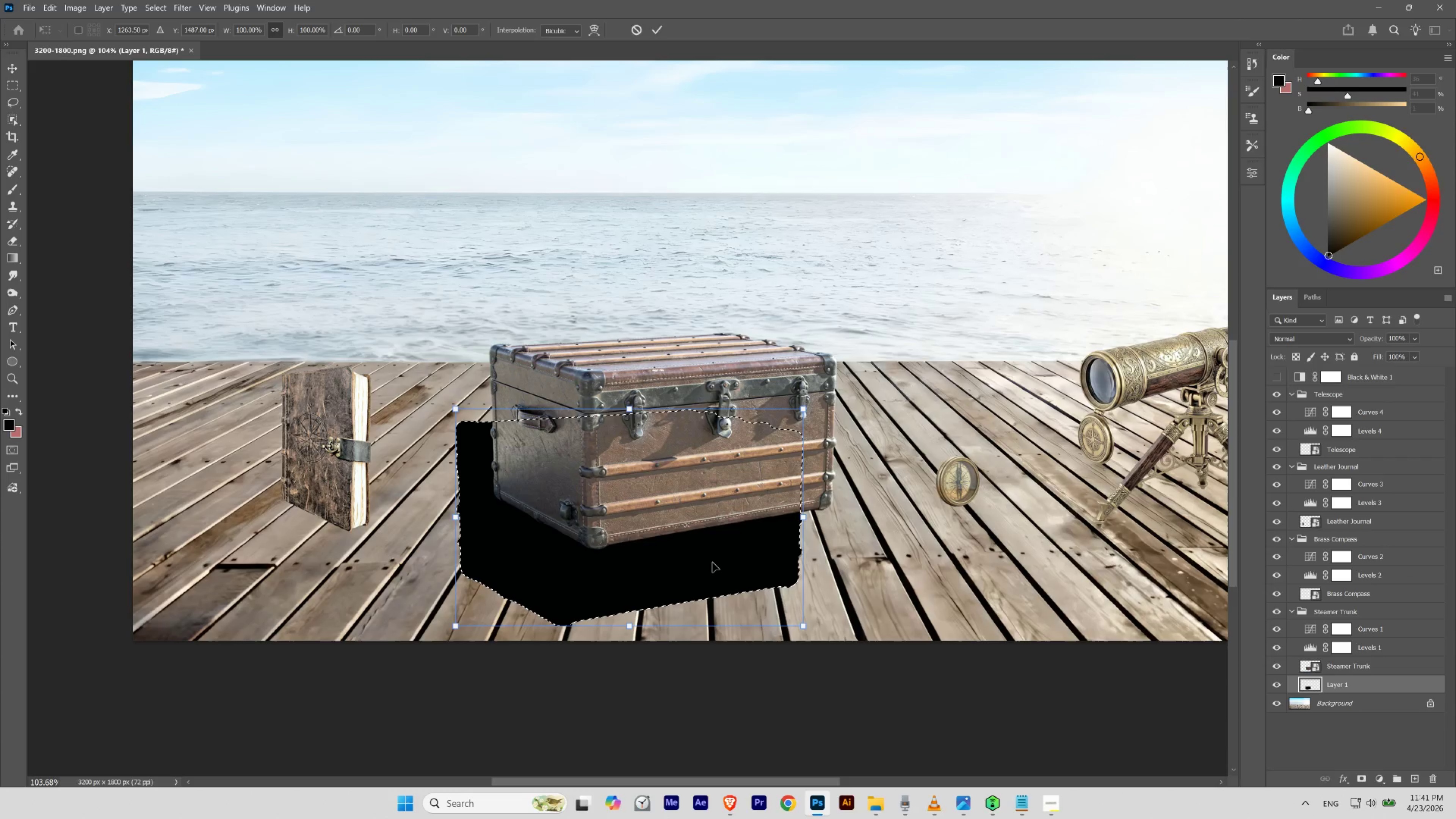 
right_click([712, 562])
 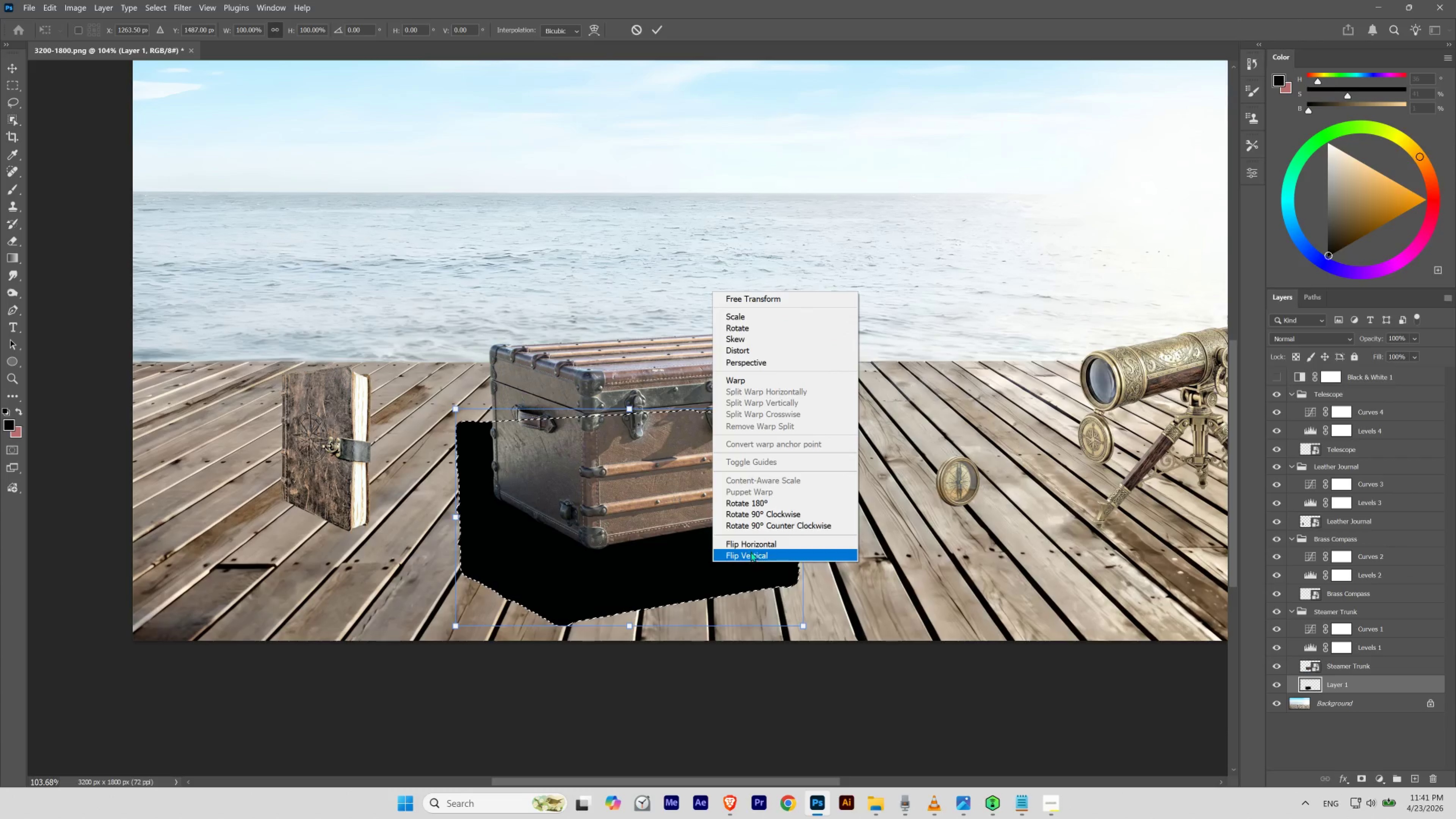 
left_click([750, 554])
 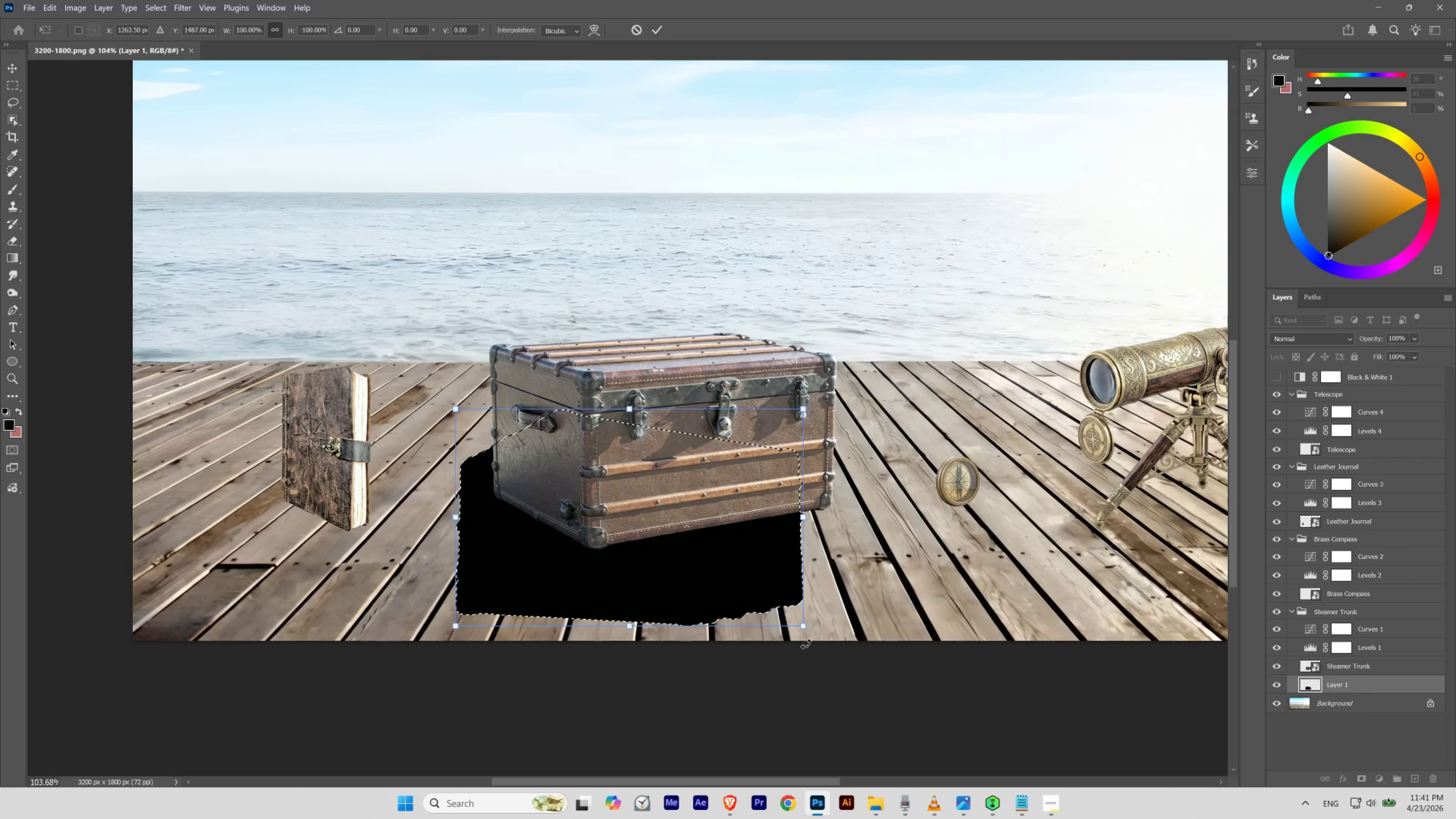 
left_click_drag(start_coordinate=[717, 588], to_coordinate=[657, 671])
 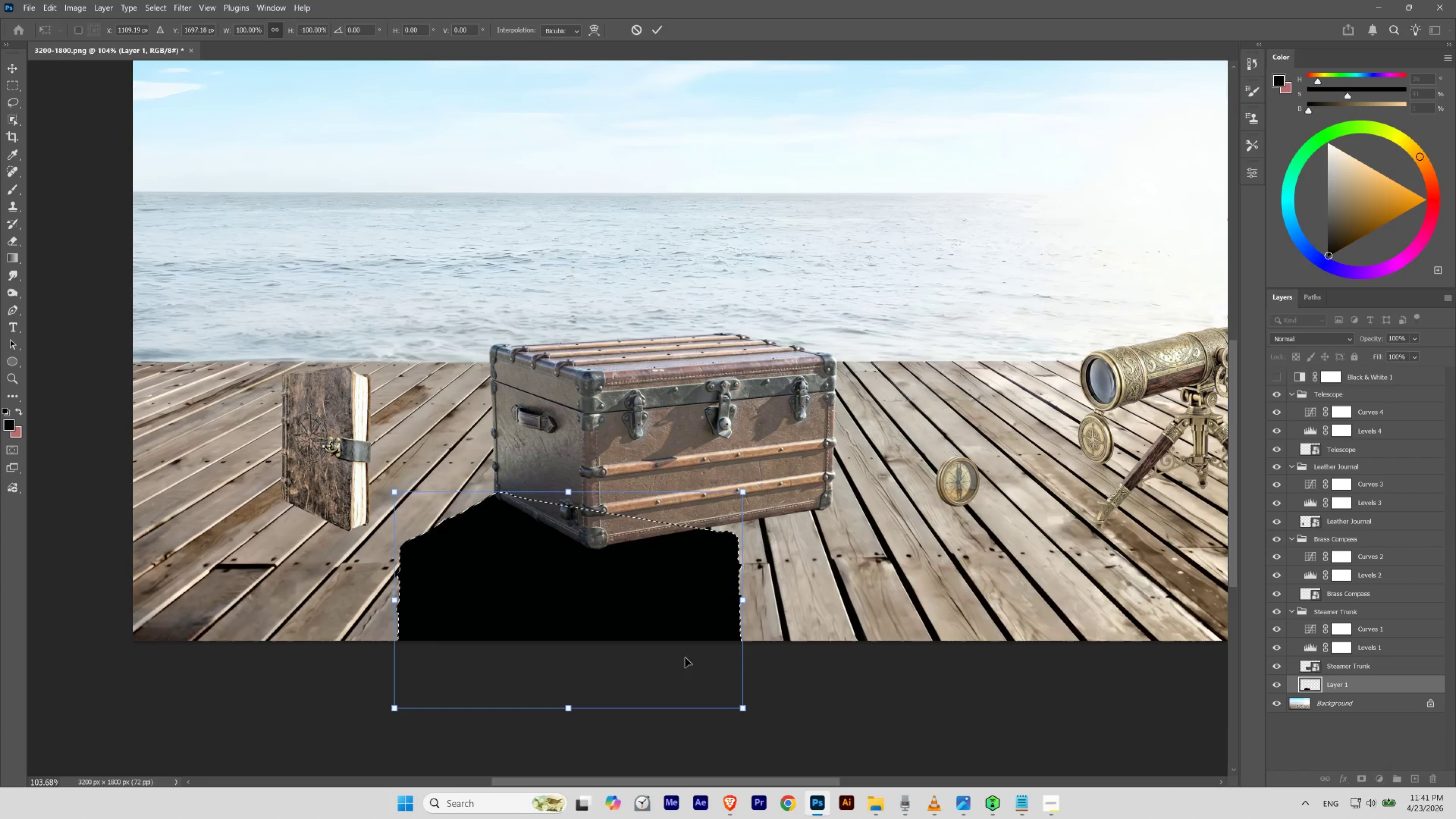 
hold_key(key=ControlLeft, duration=4.71)
 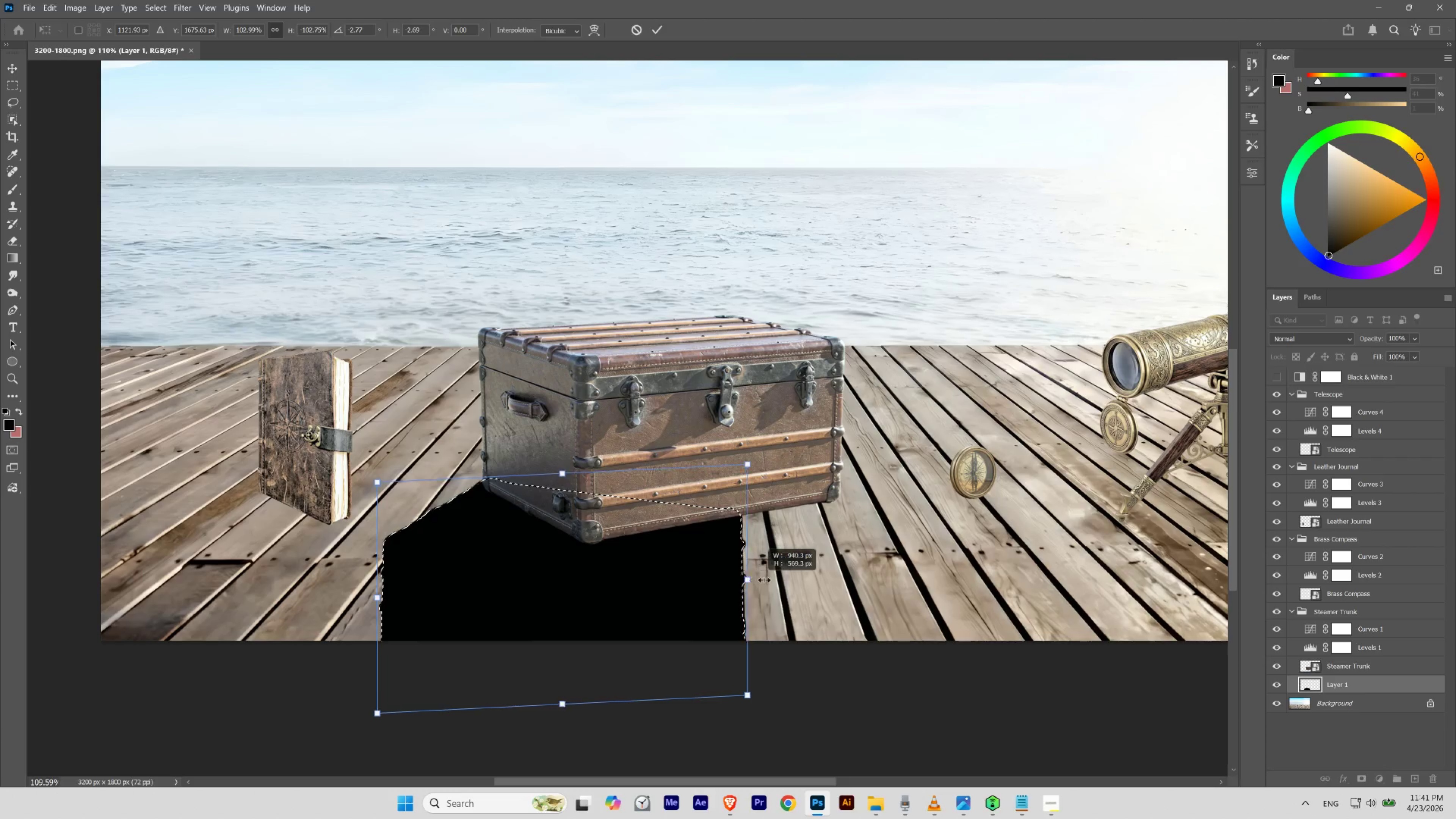 
hold_key(key=Space, duration=0.56)
 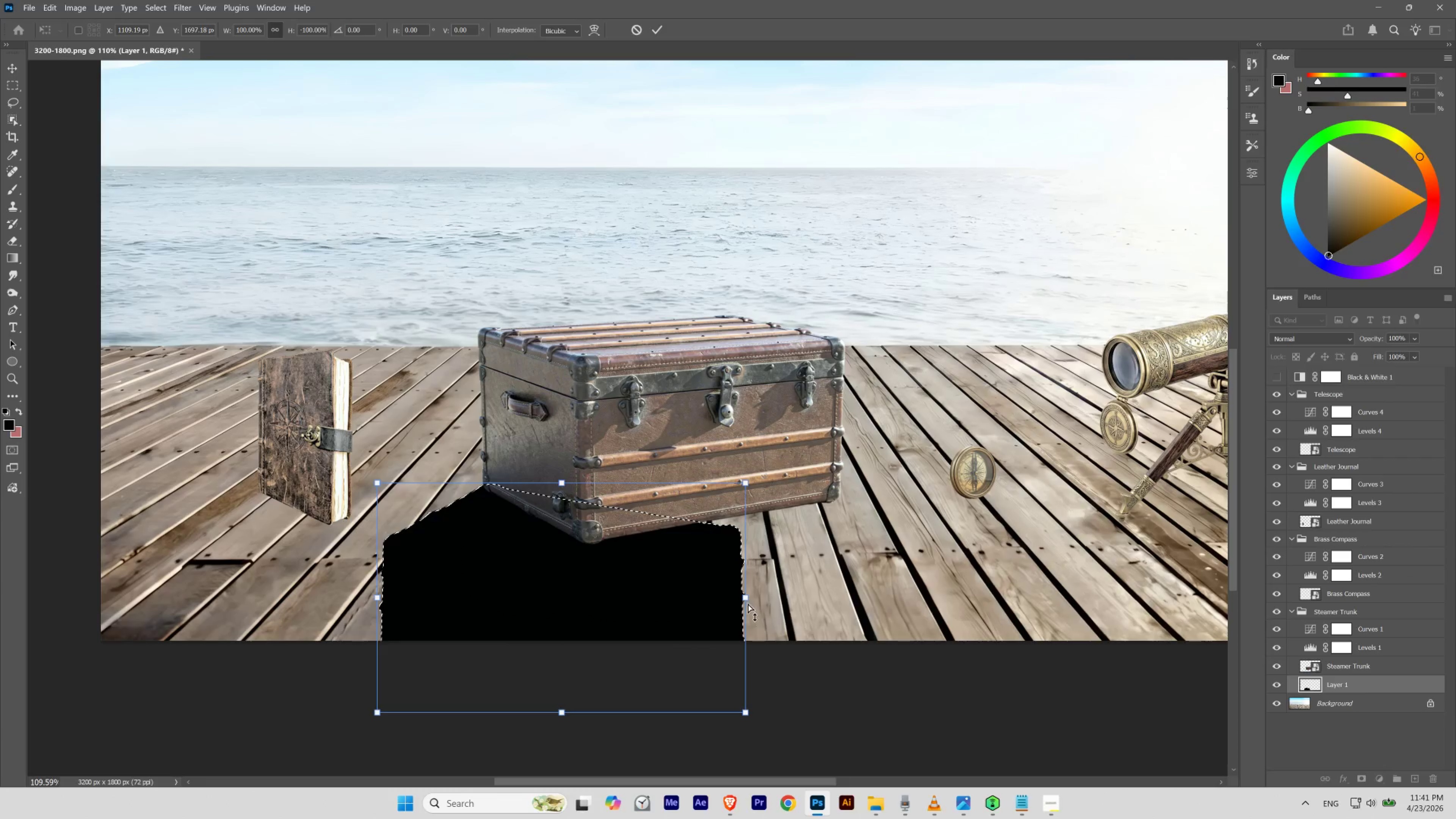 
left_click_drag(start_coordinate=[691, 650], to_coordinate=[697, 656])
 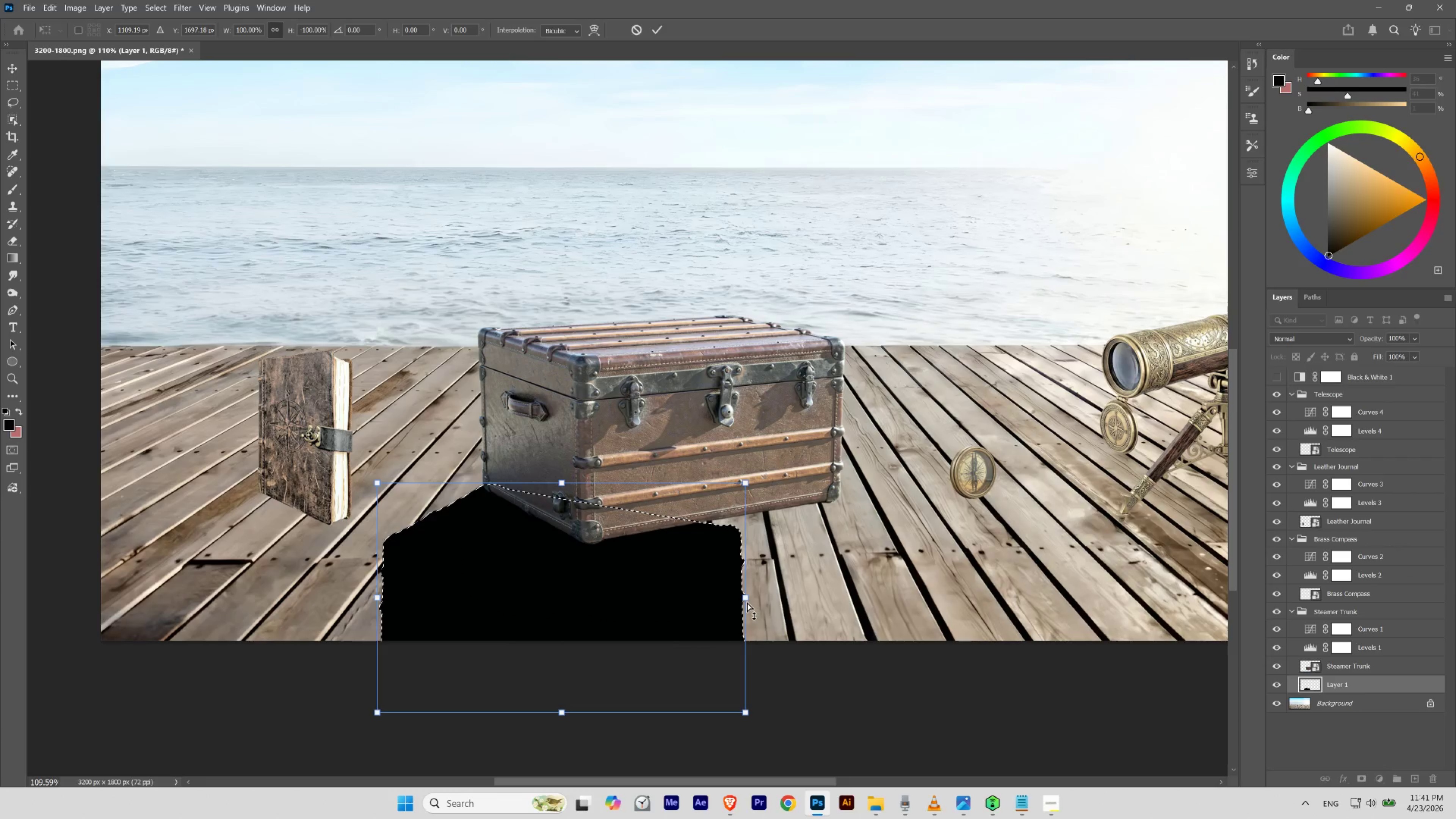 
left_click_drag(start_coordinate=[746, 601], to_coordinate=[763, 583])
 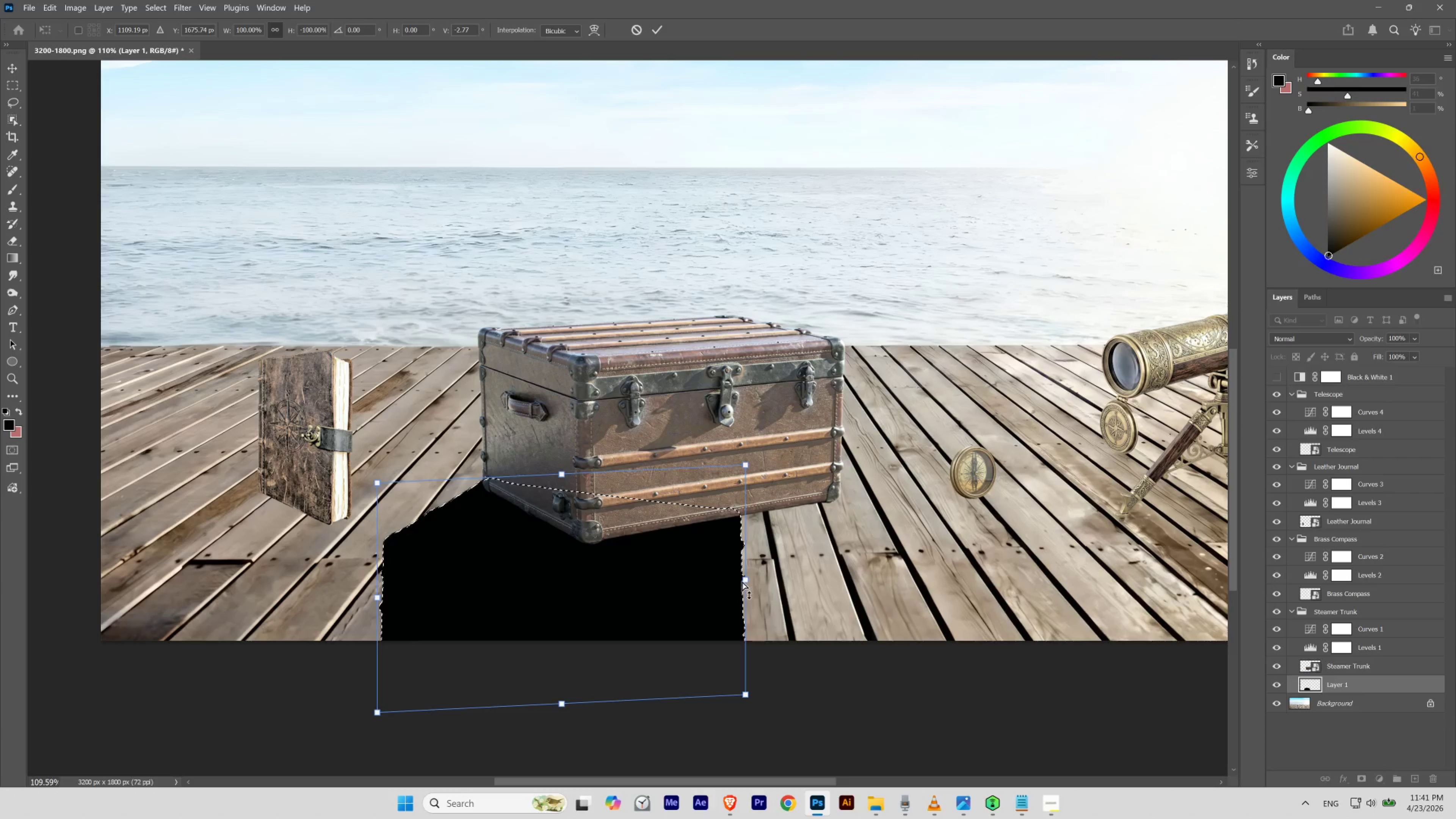 
hold_key(key=ShiftLeft, duration=2.54)
 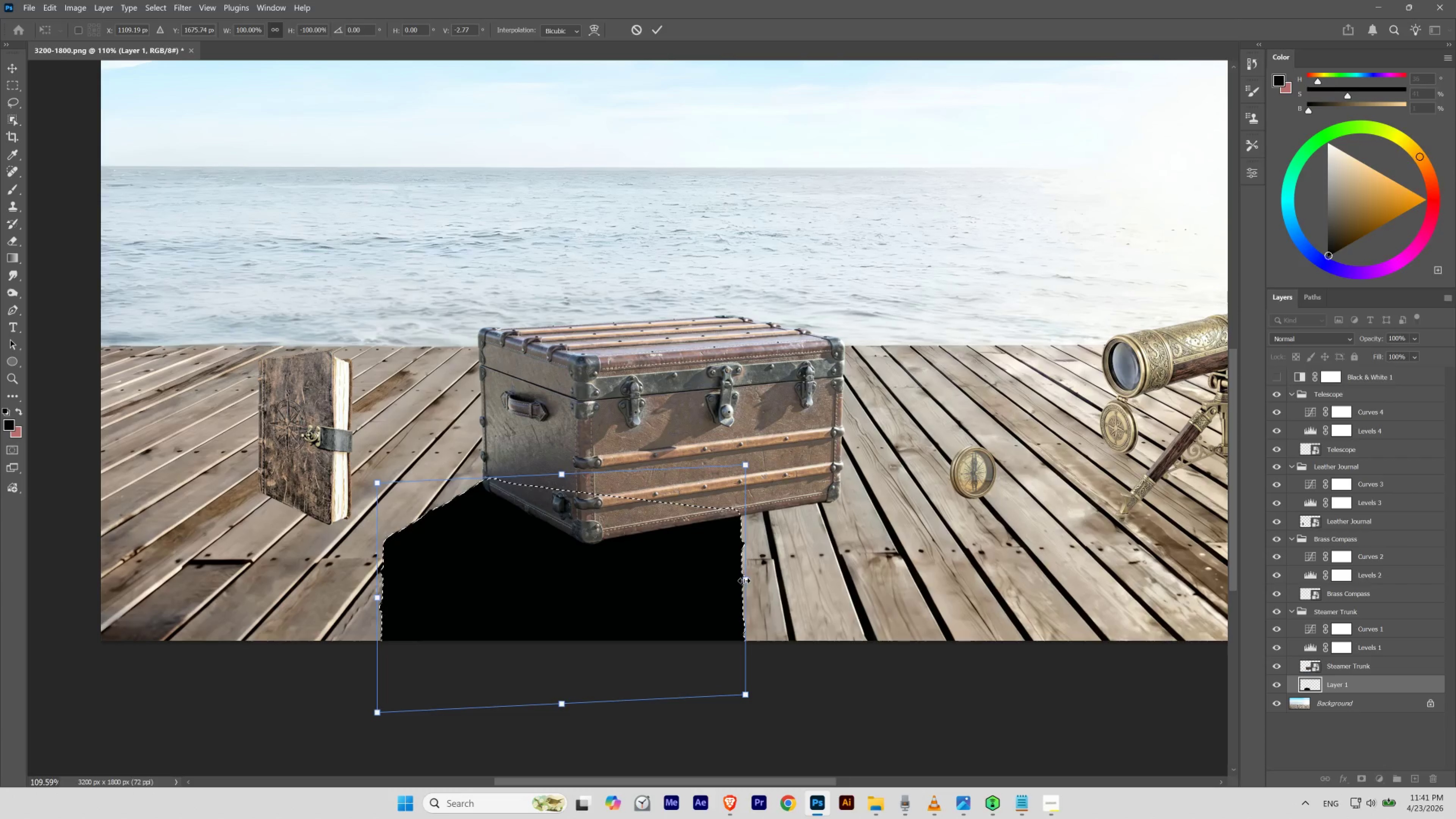 
left_click_drag(start_coordinate=[744, 580], to_coordinate=[799, 577])
 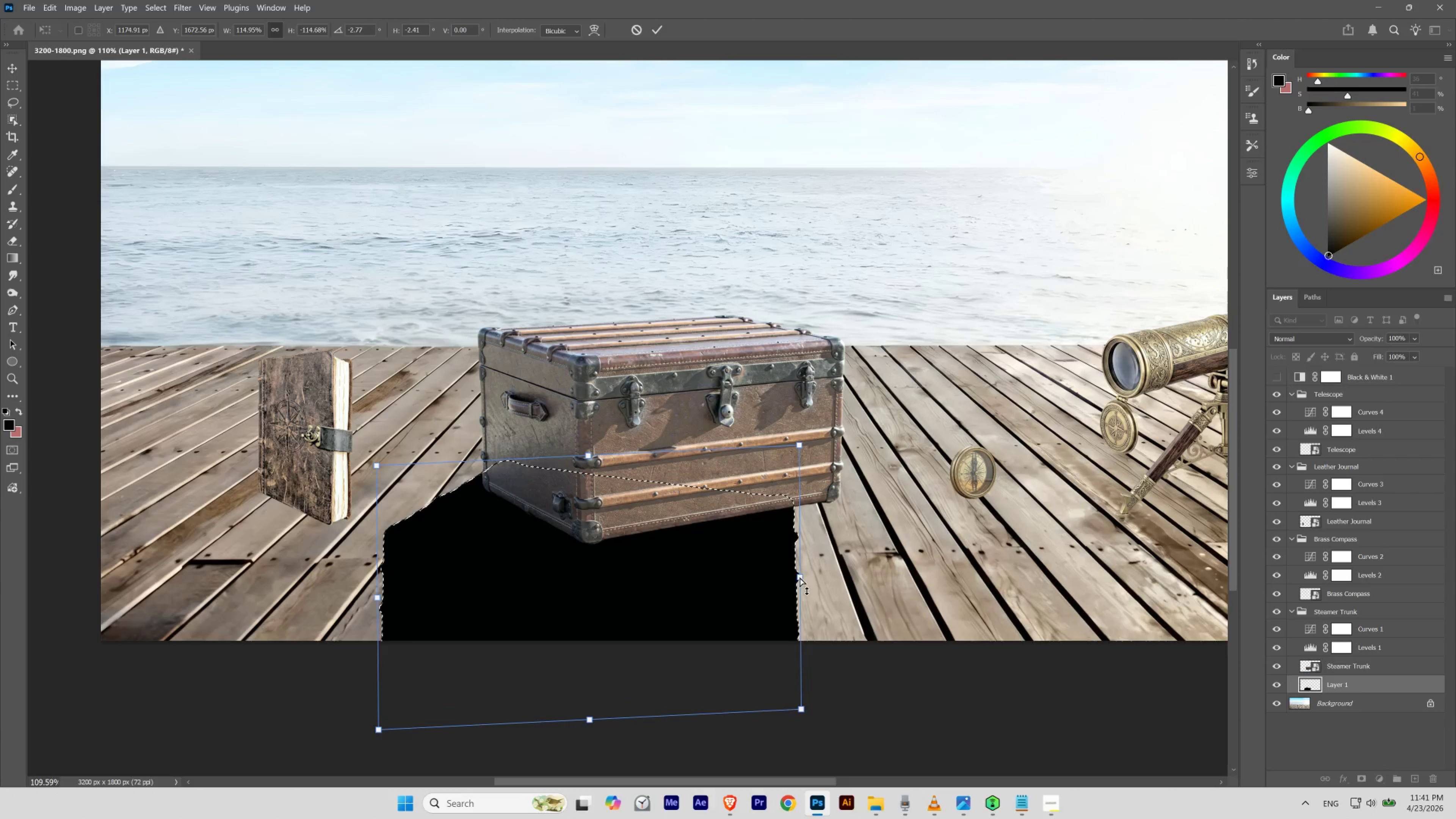 
key(Control+Z)
 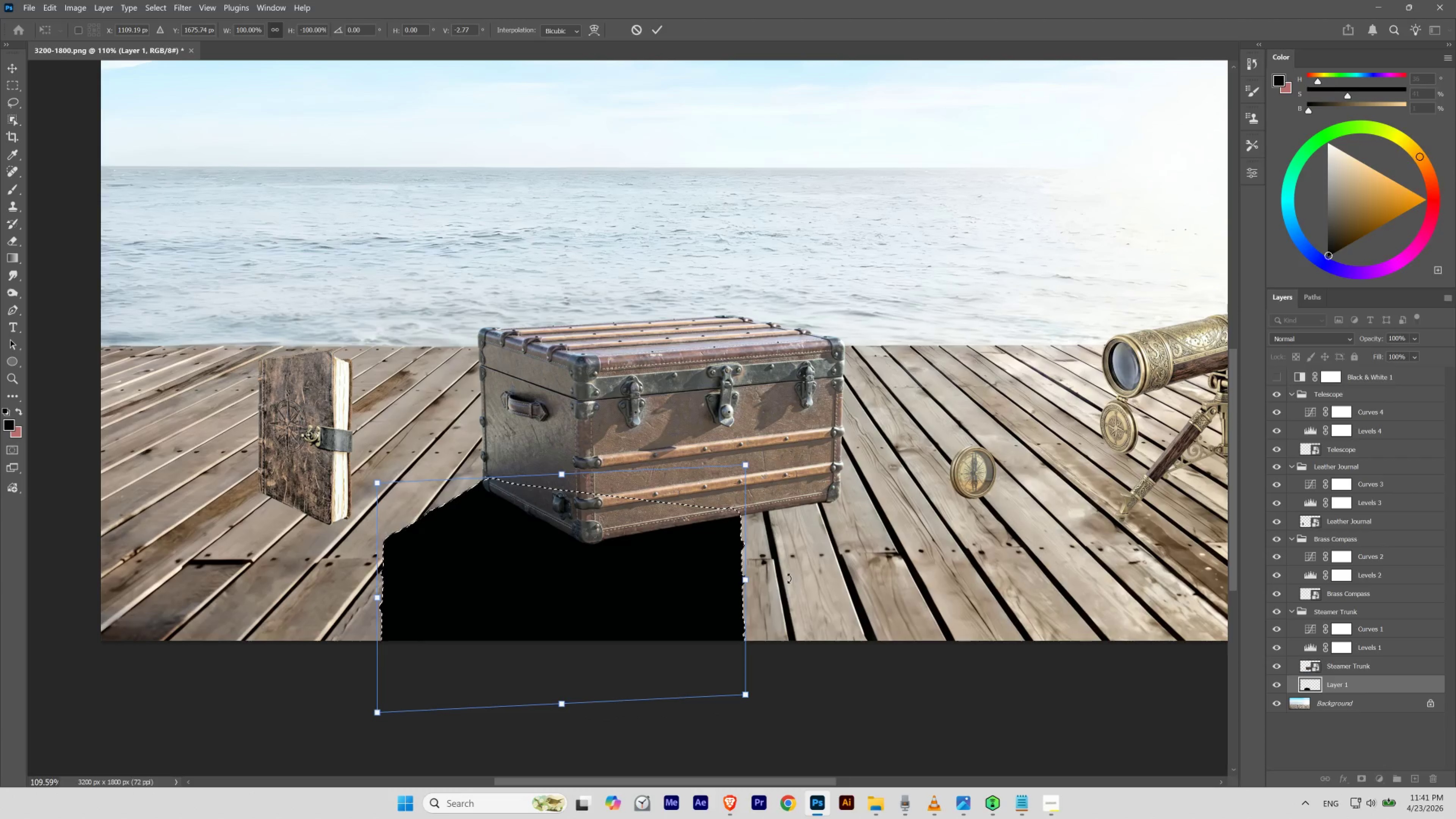 
hold_key(key=ShiftLeft, duration=3.22)
left_click_drag(start_coordinate=[745, 578], to_coordinate=[845, 554])
 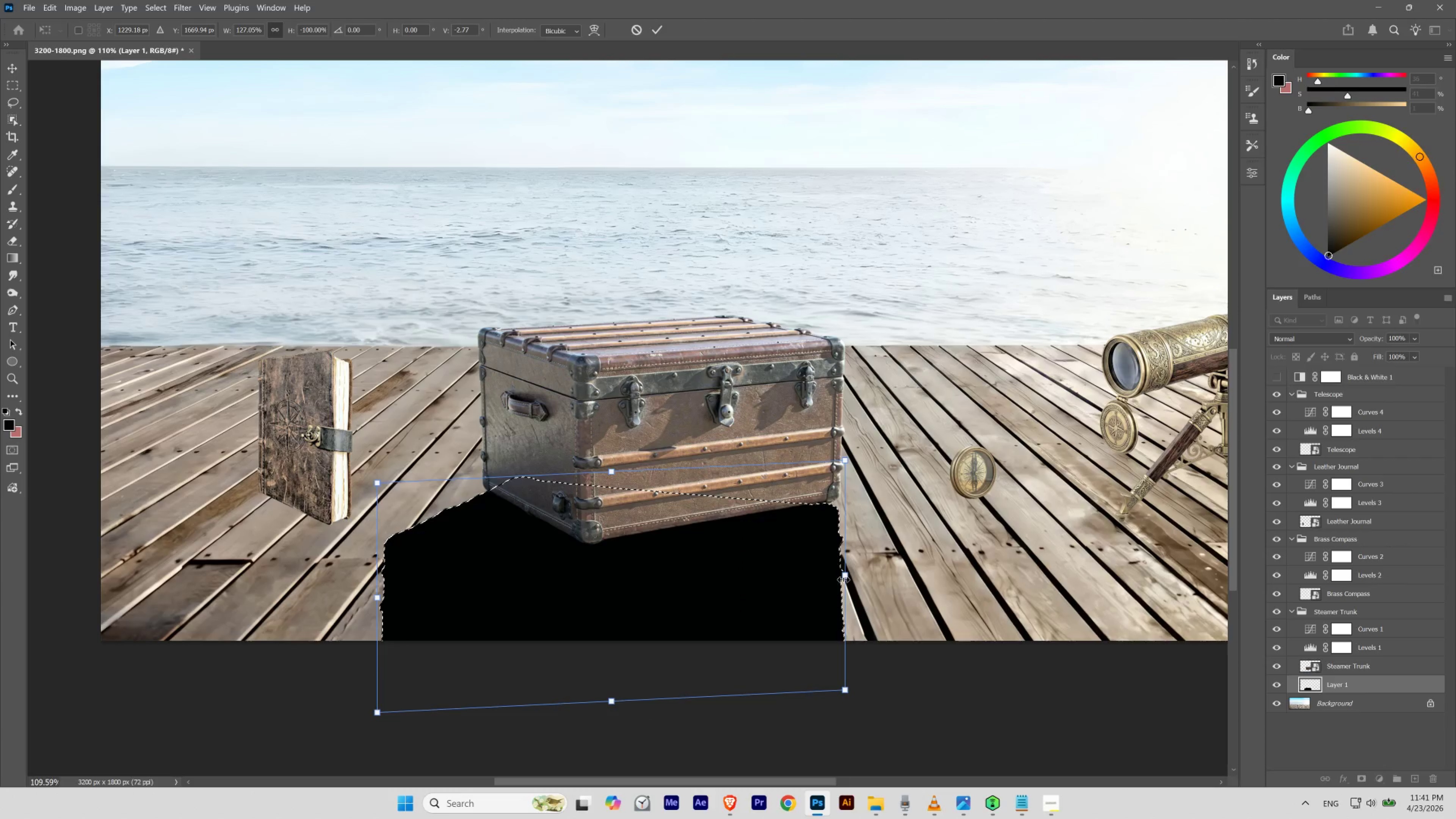 
left_click_drag(start_coordinate=[845, 578], to_coordinate=[843, 567])
 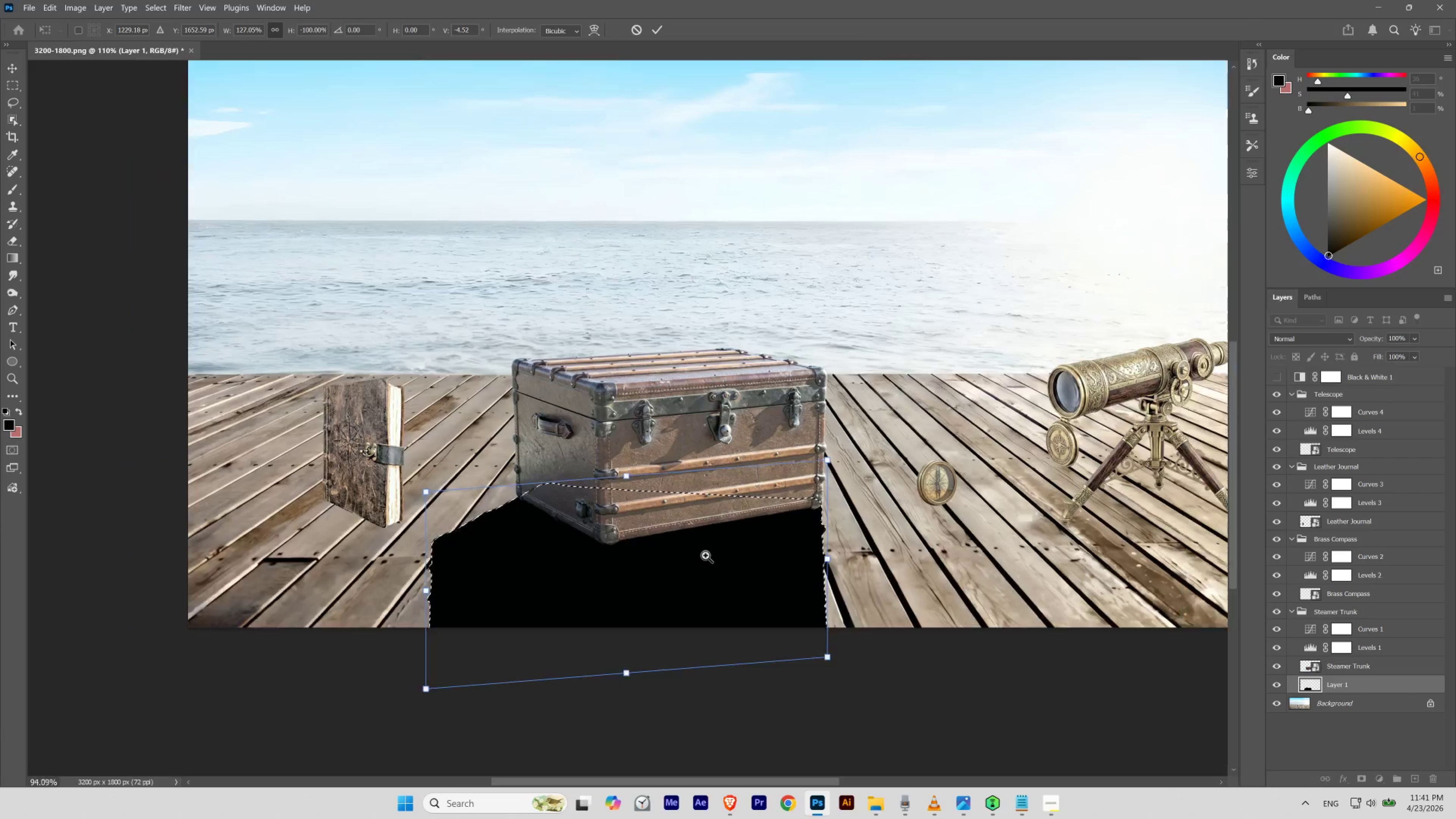 
hold_key(key=ShiftLeft, duration=1.56)
 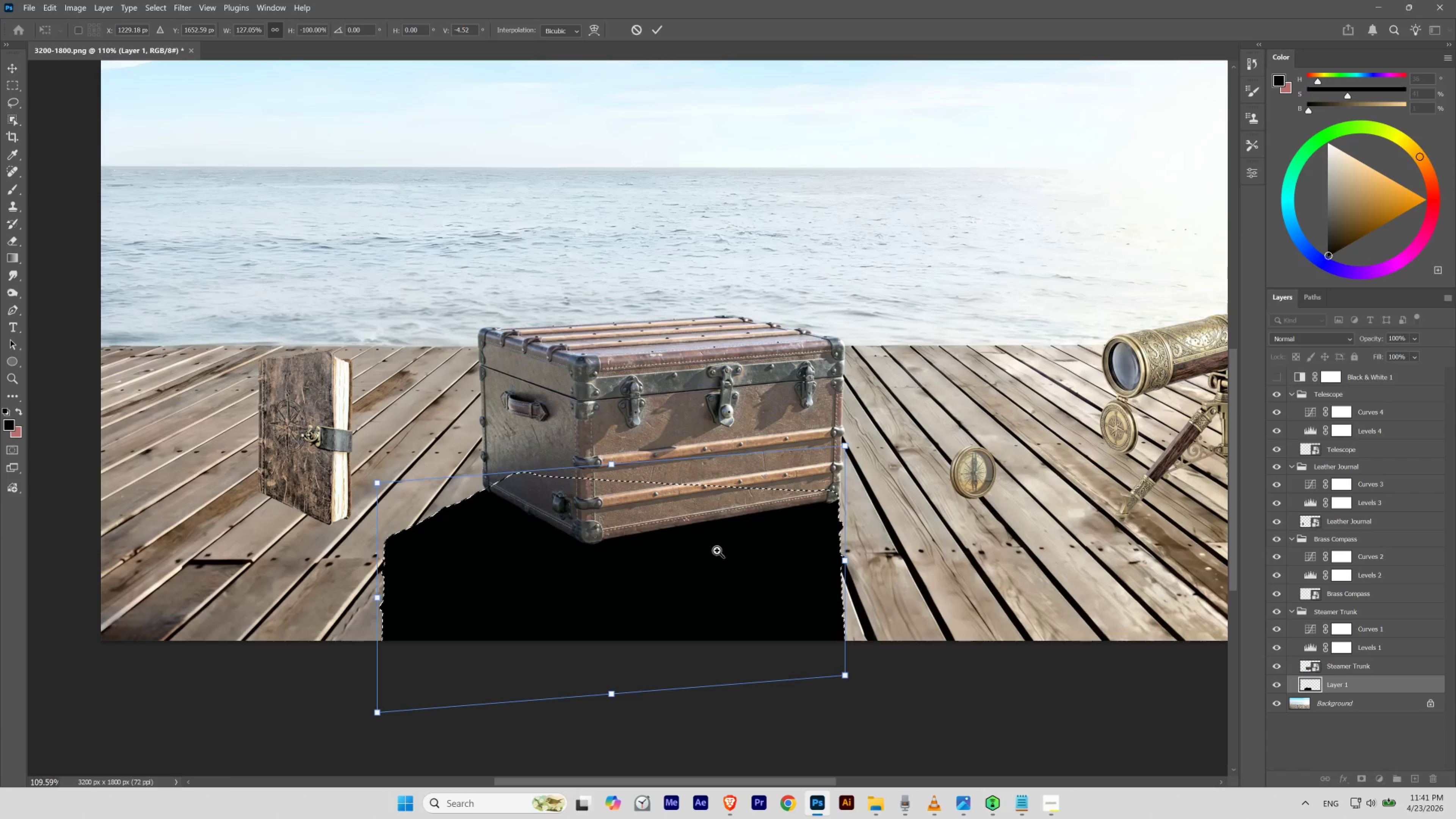 
hold_key(key=Space, duration=1.54)
 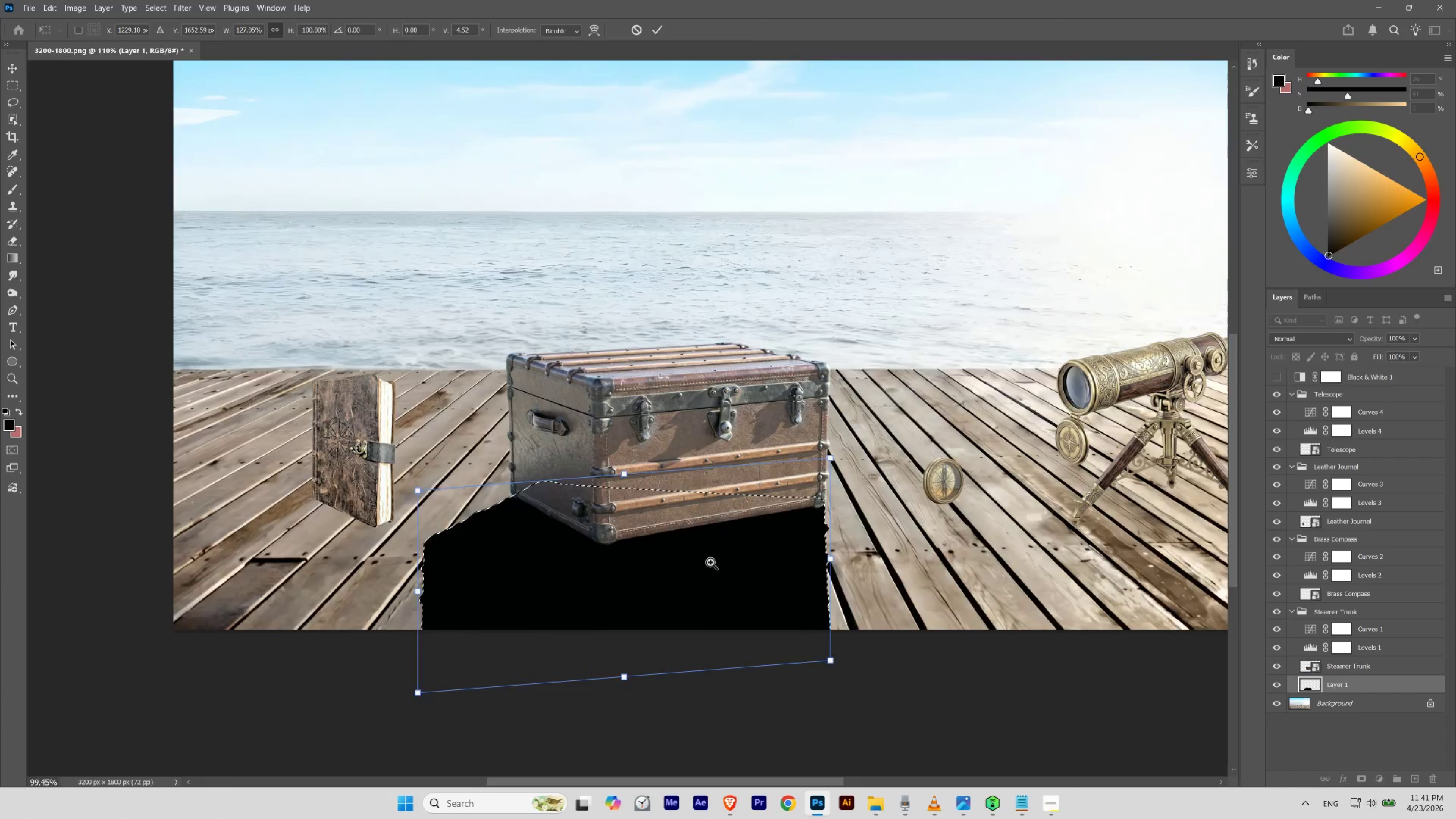 
left_click_drag(start_coordinate=[718, 548], to_coordinate=[712, 563])
 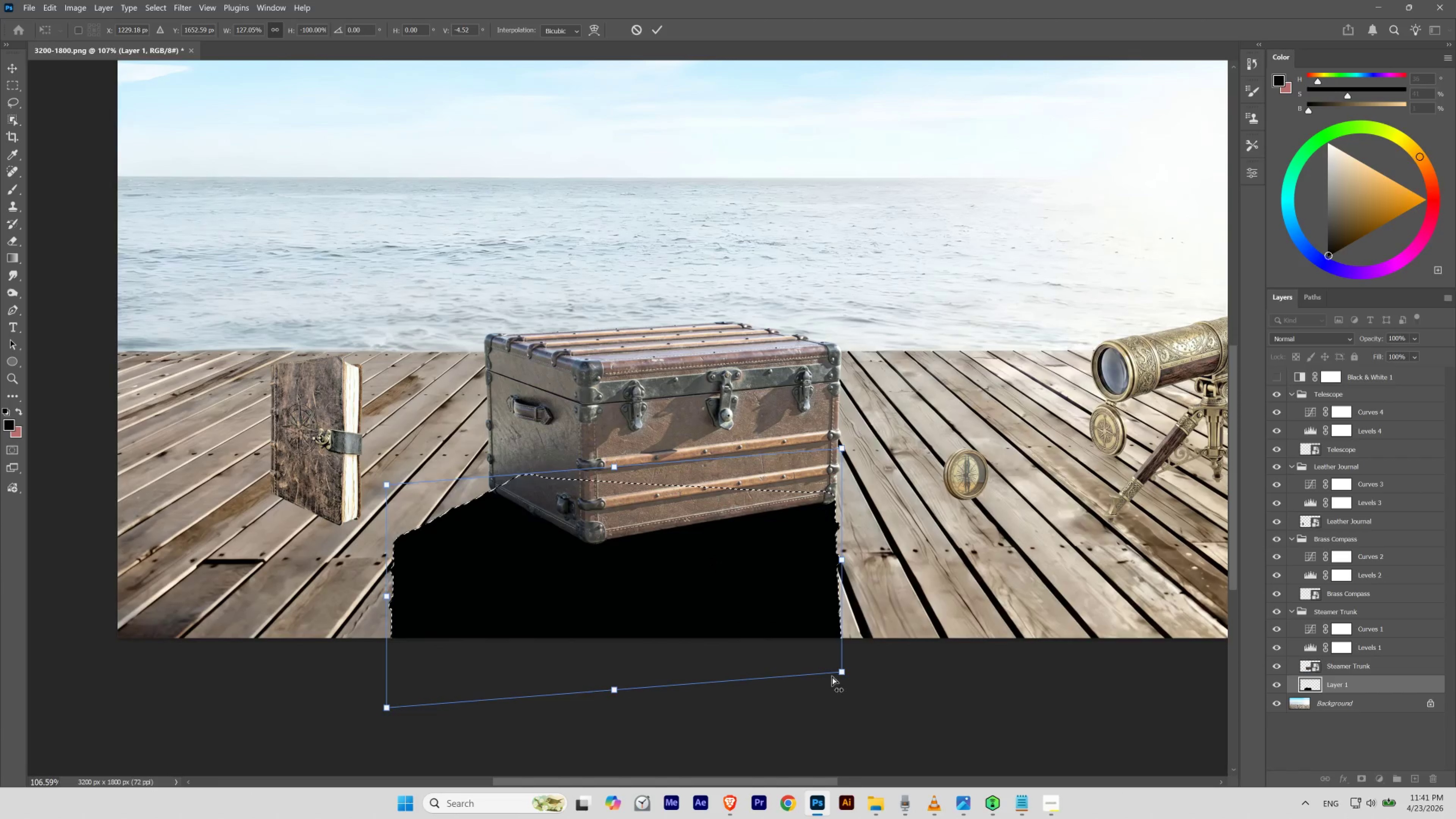 
hold_key(key=Space, duration=1.01)
 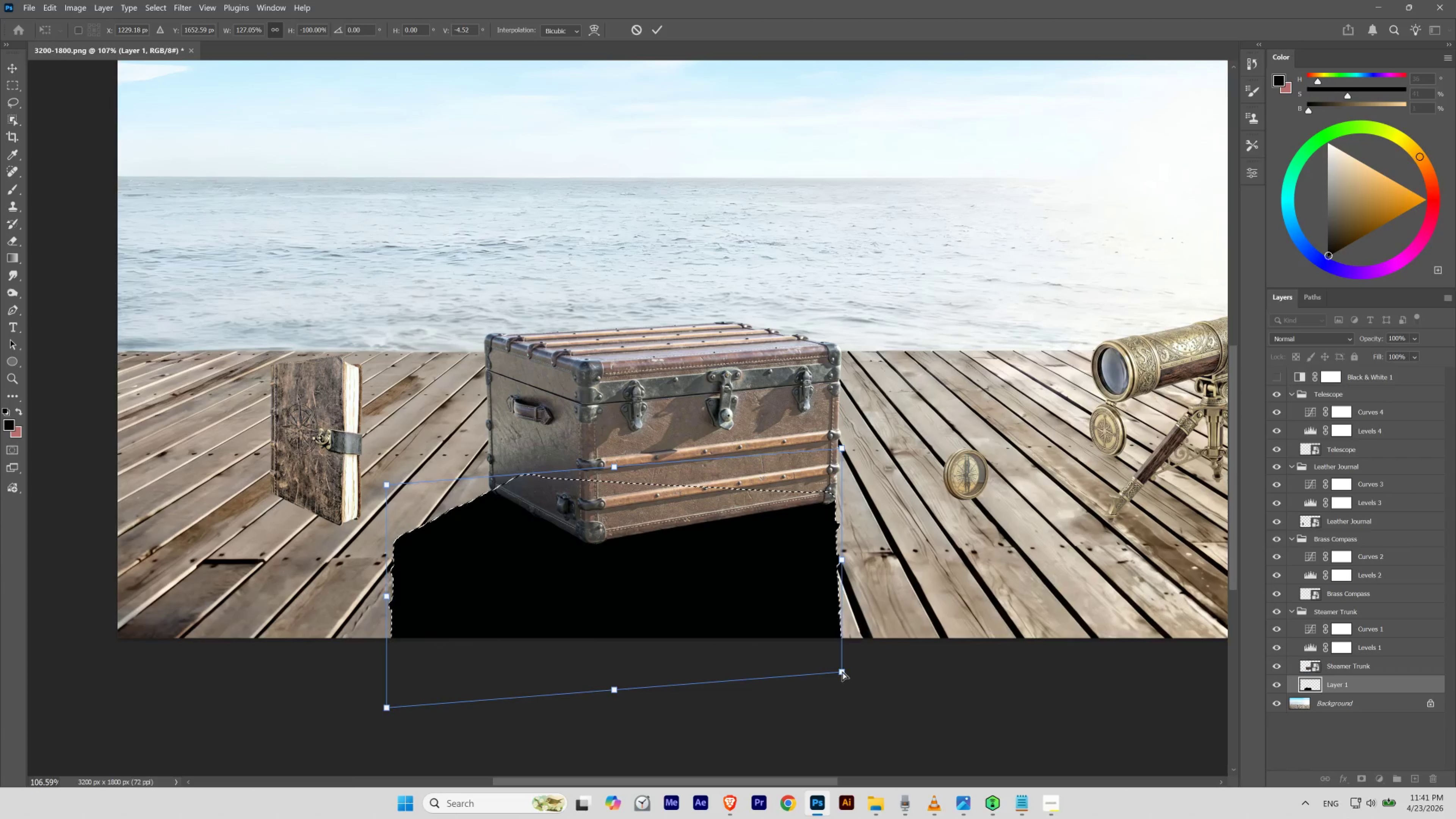 
left_click_drag(start_coordinate=[842, 670], to_coordinate=[726, 641])
 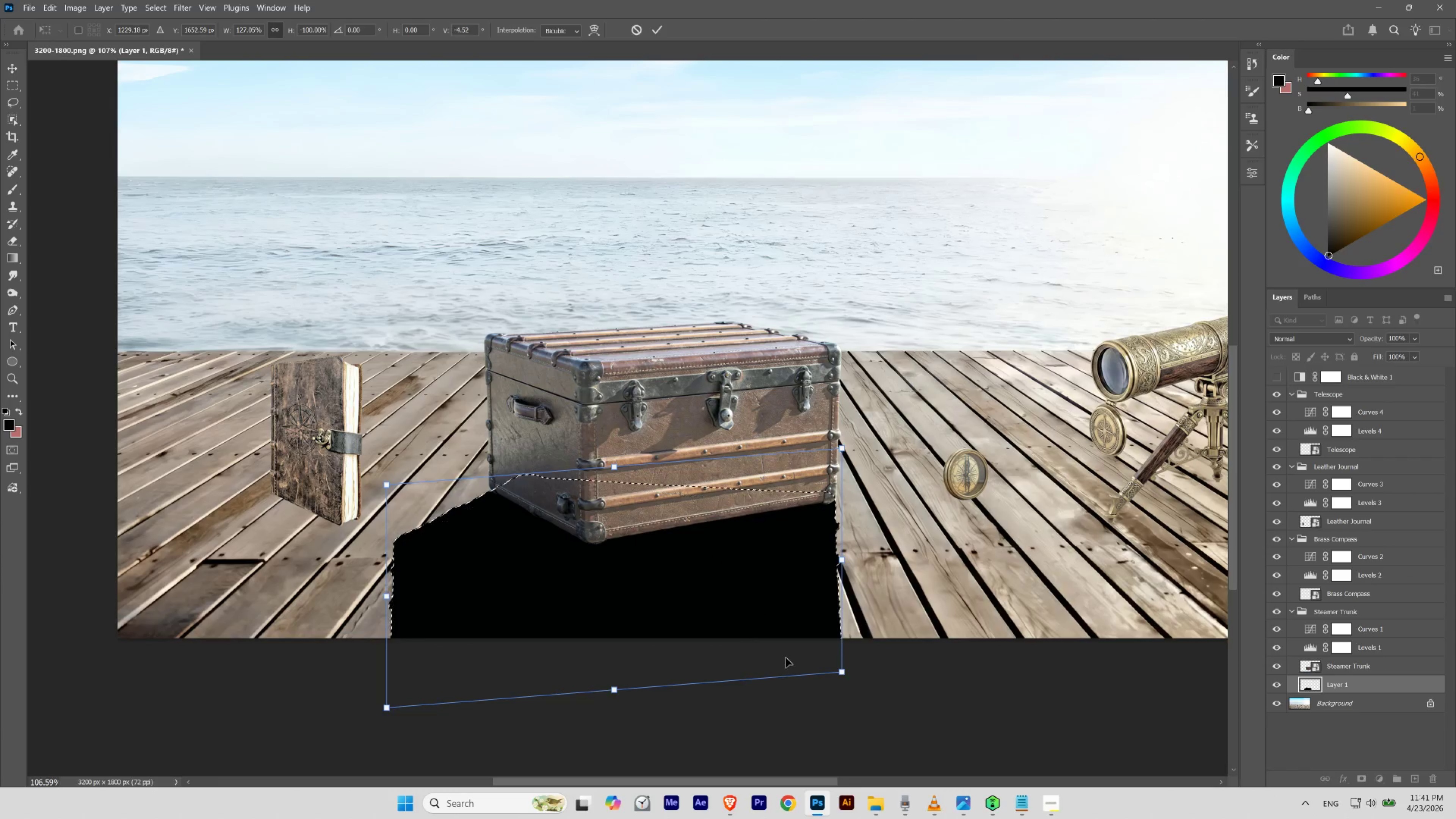 
hold_key(key=ShiftLeft, duration=0.98)
 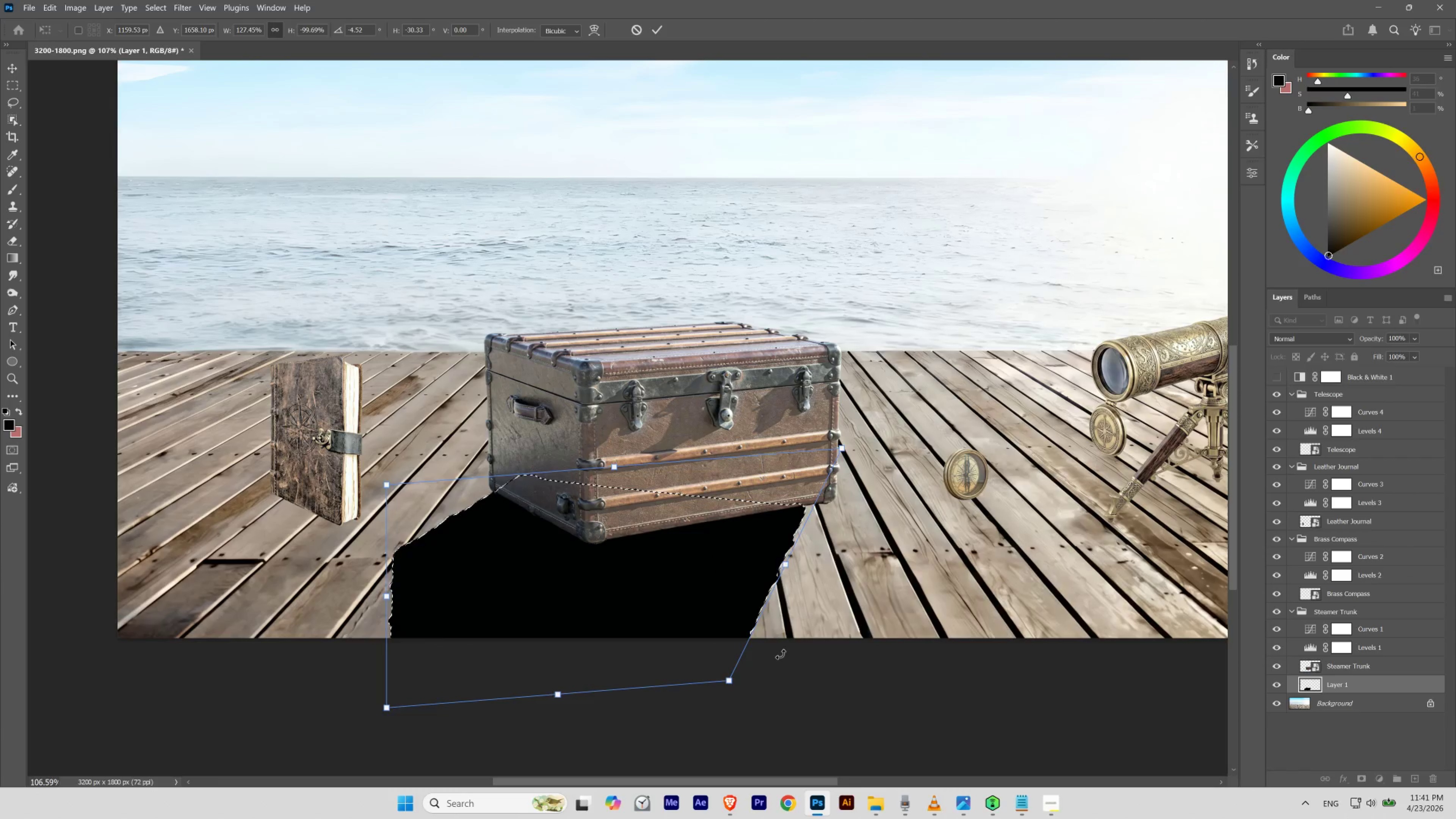 
key(Control+Z)
 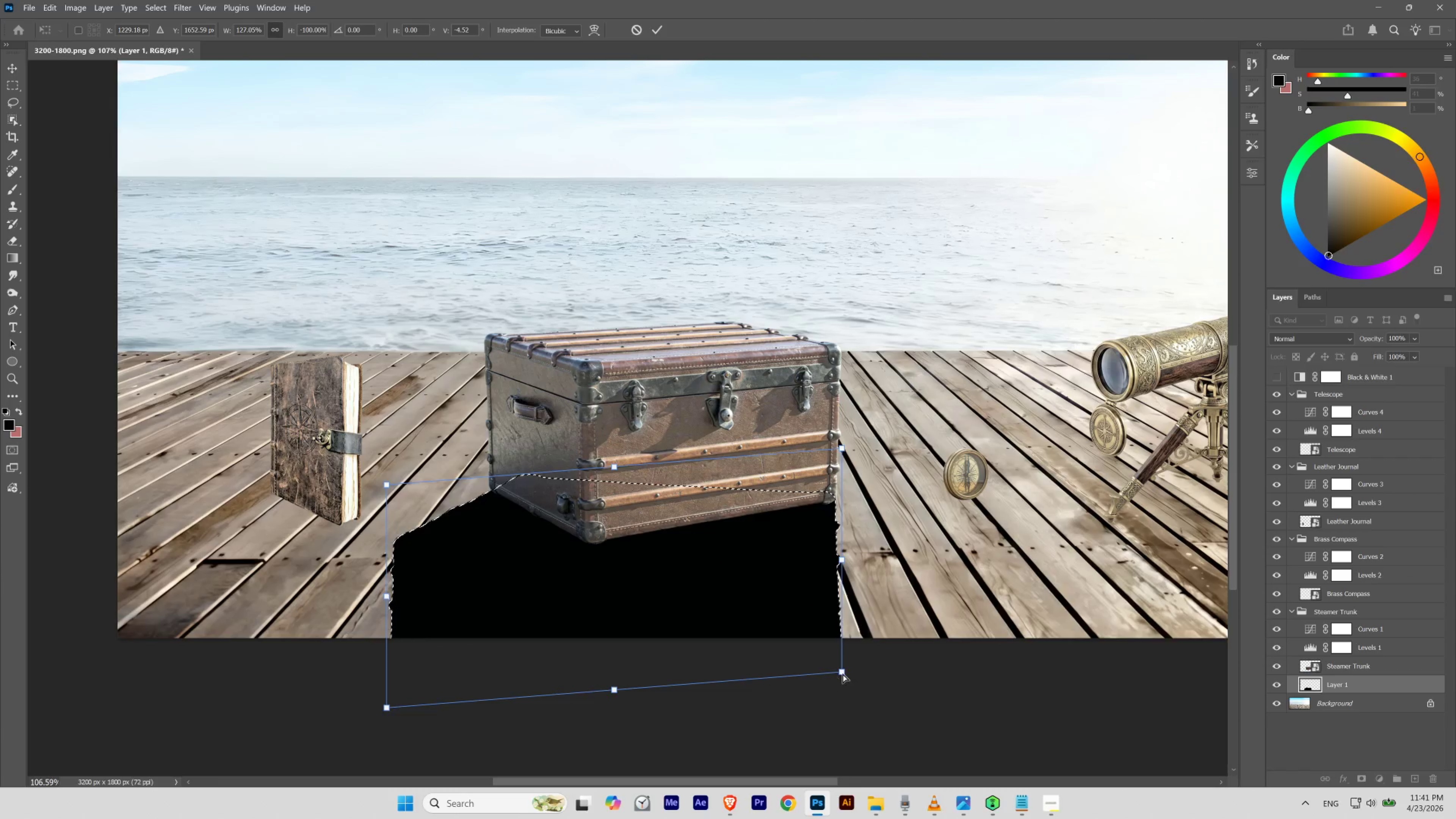 
left_click_drag(start_coordinate=[843, 673], to_coordinate=[632, 609])
 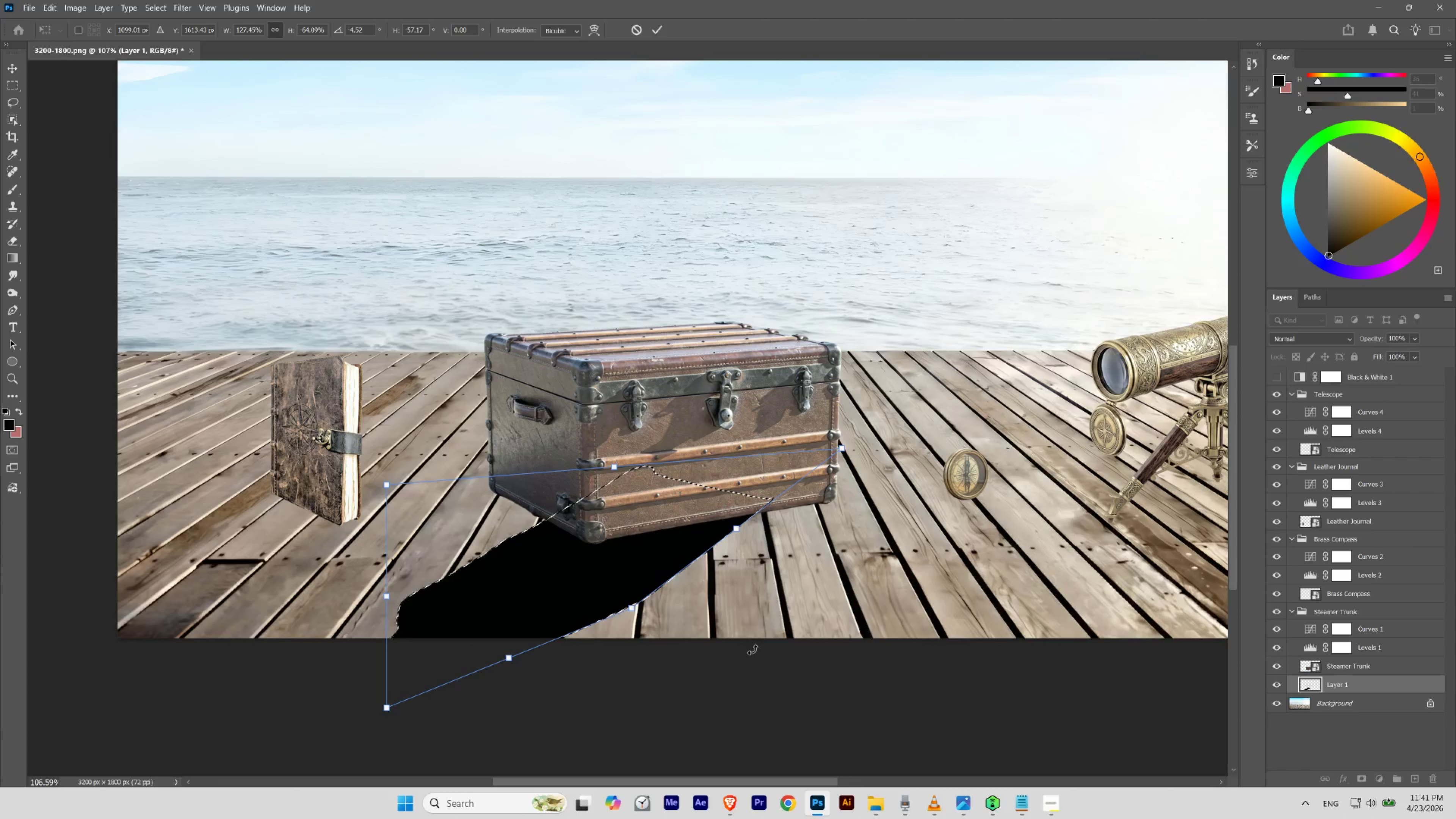 
key(Control+Z)
 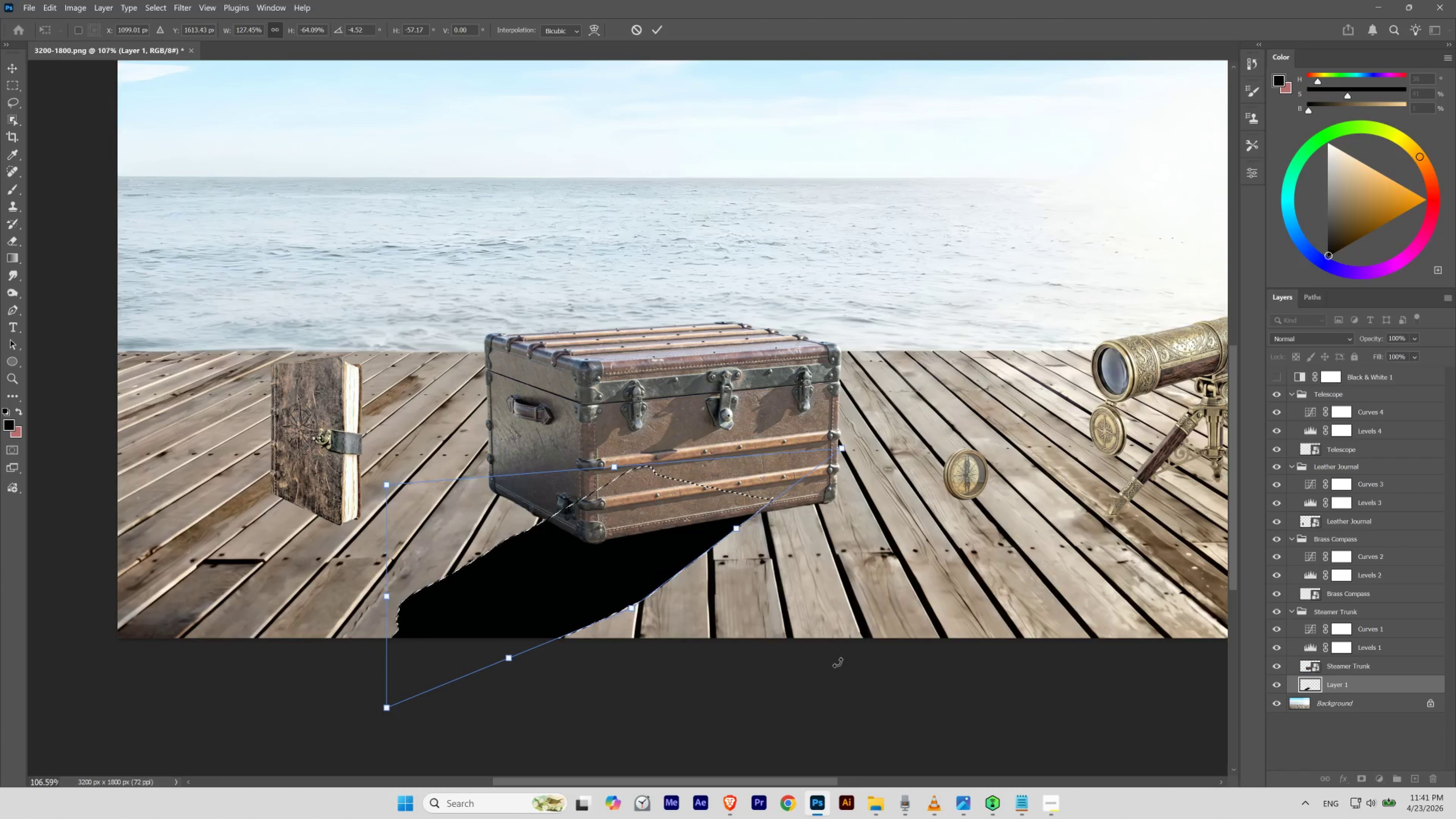 
key(Control+Z)
 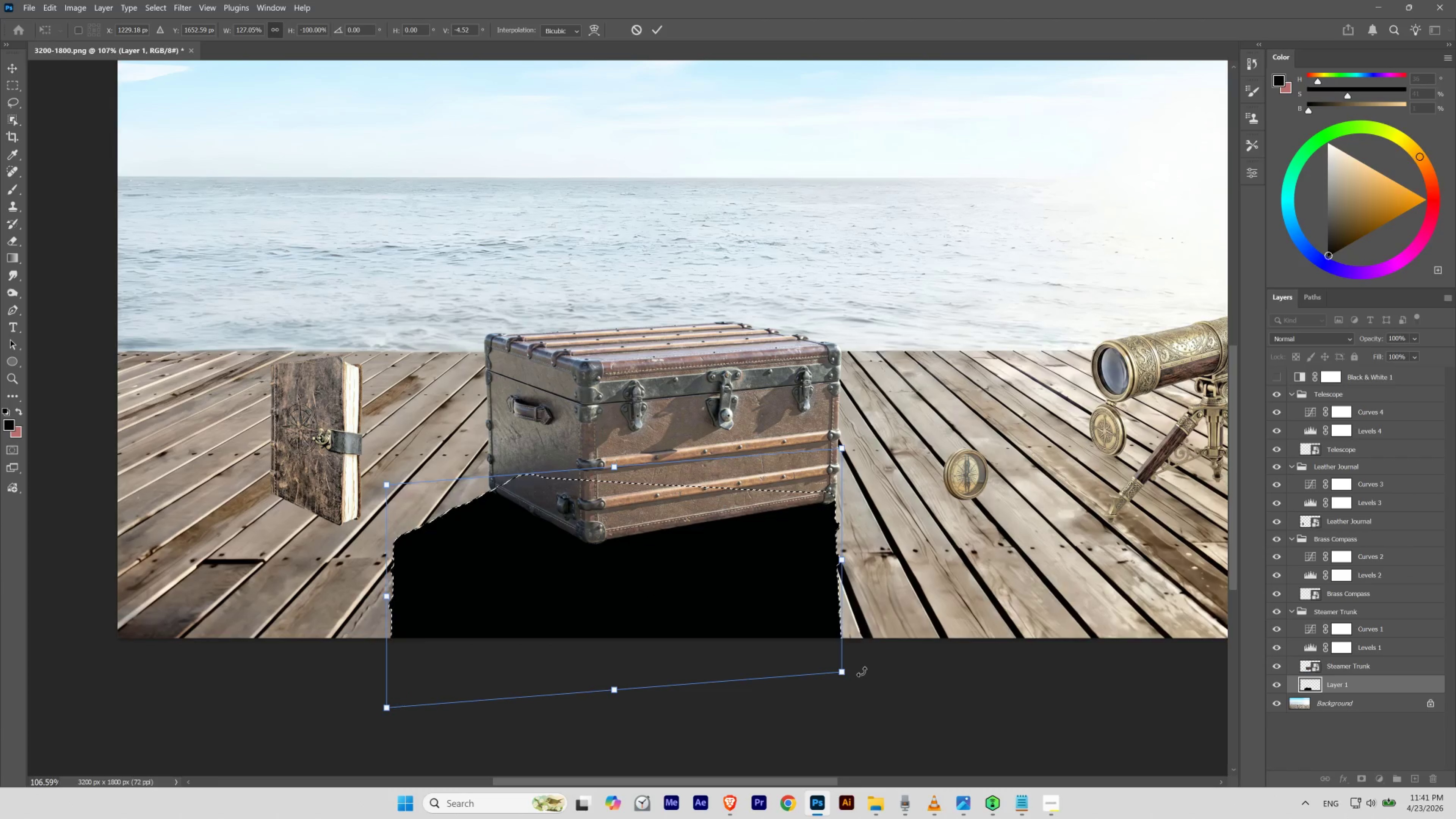 
hold_key(key=ControlLeft, duration=0.54)
 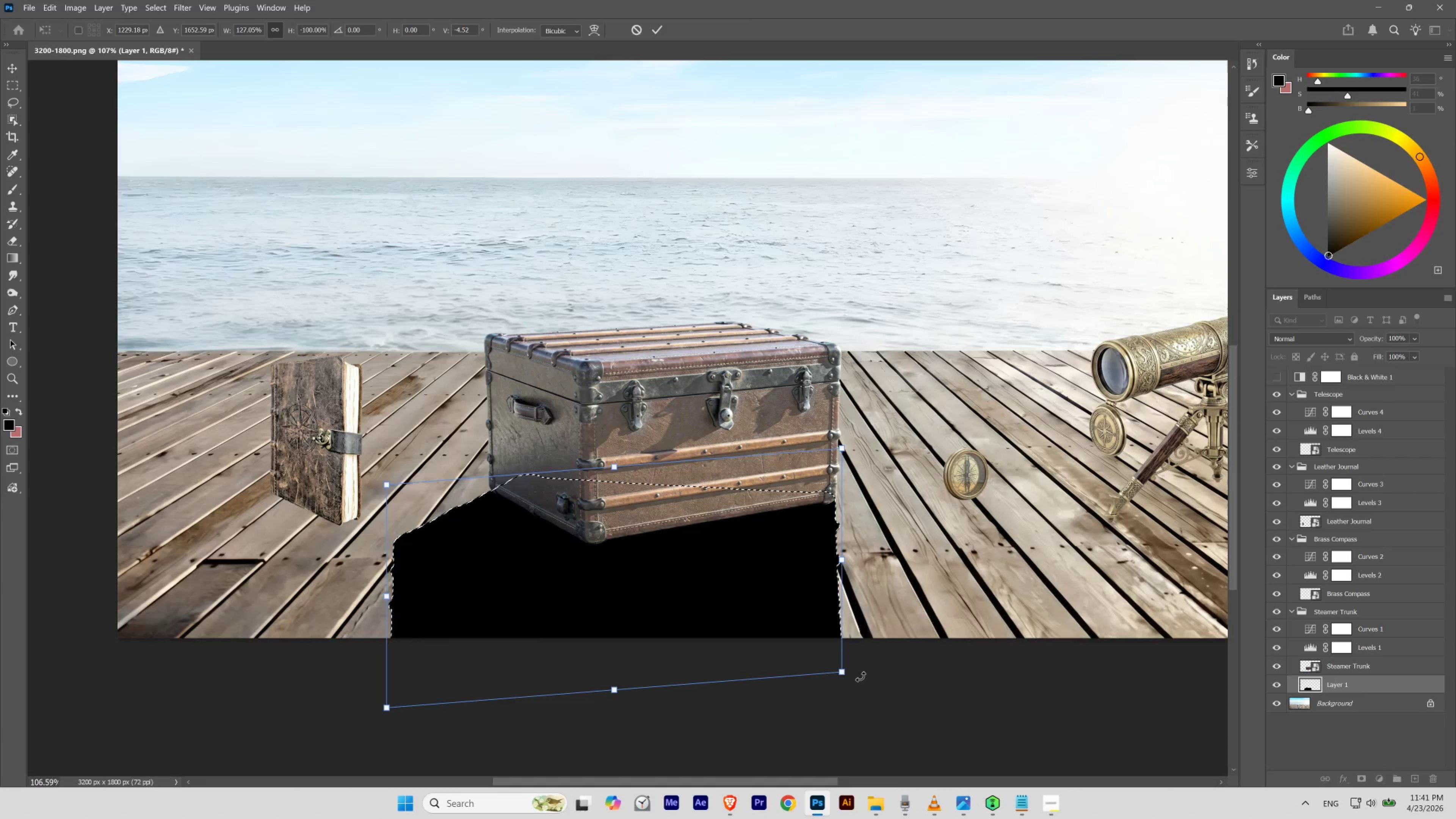 
key(Enter)
 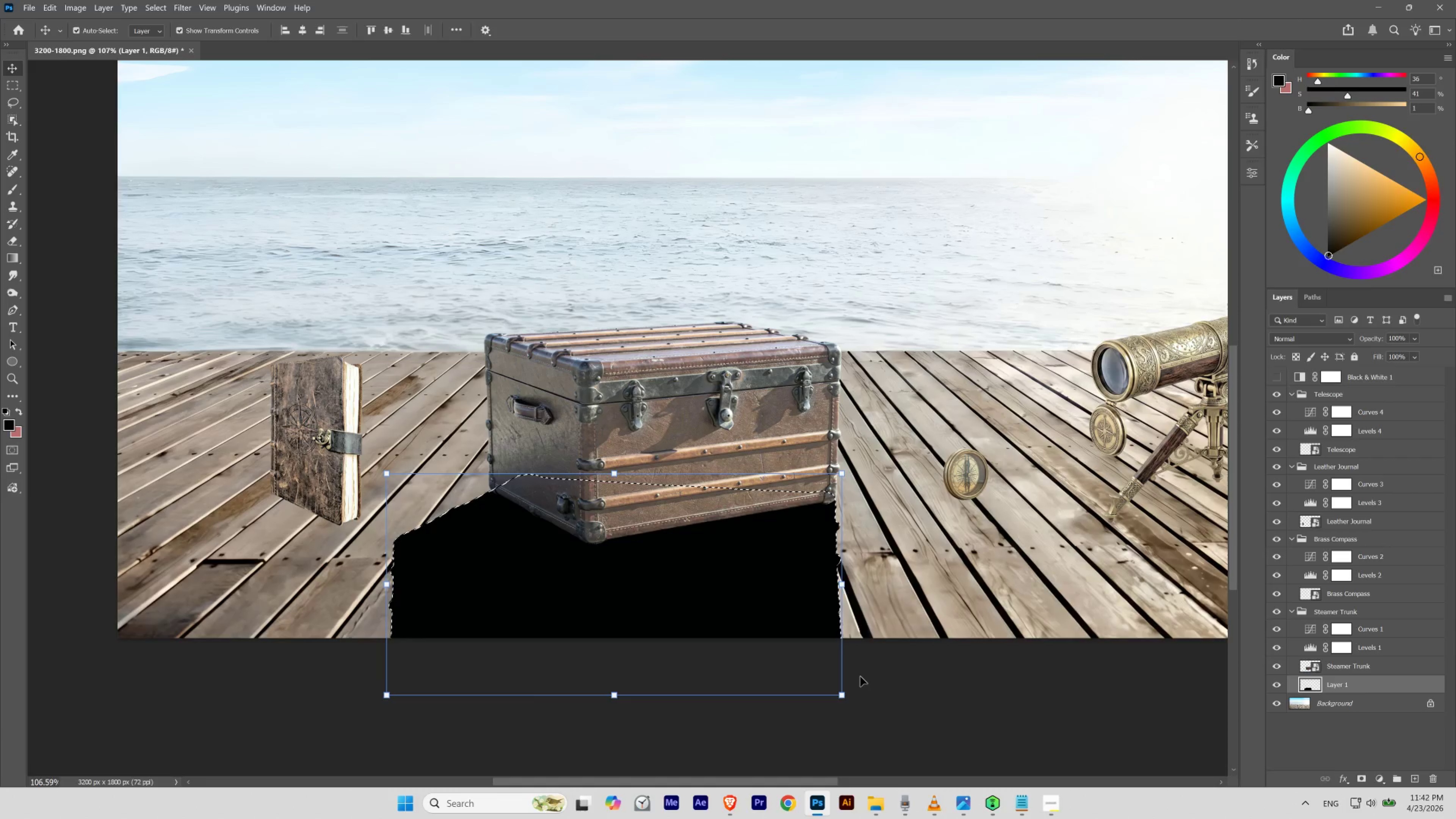 
key(Control+H)
 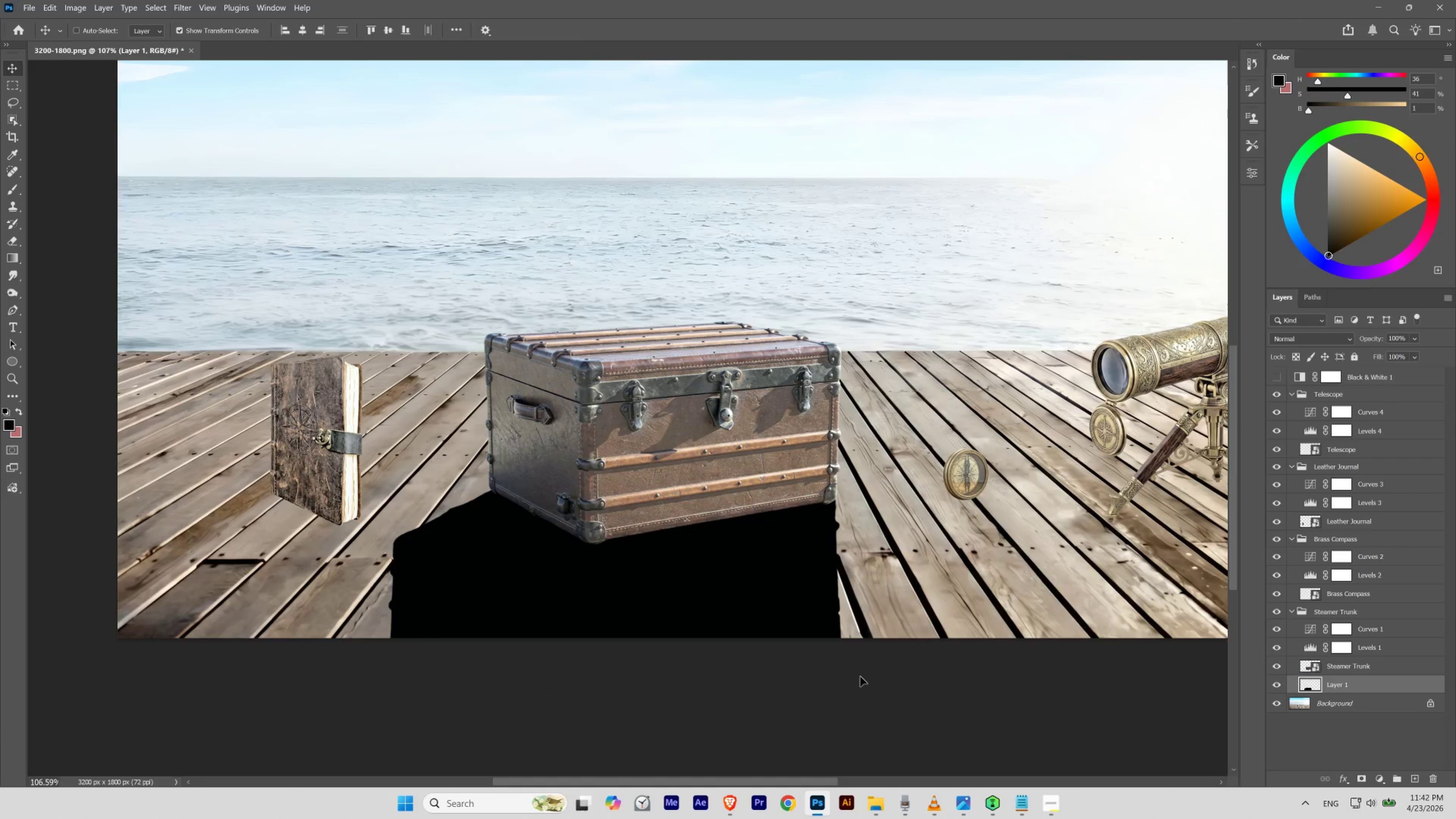 
key(Control+T)
 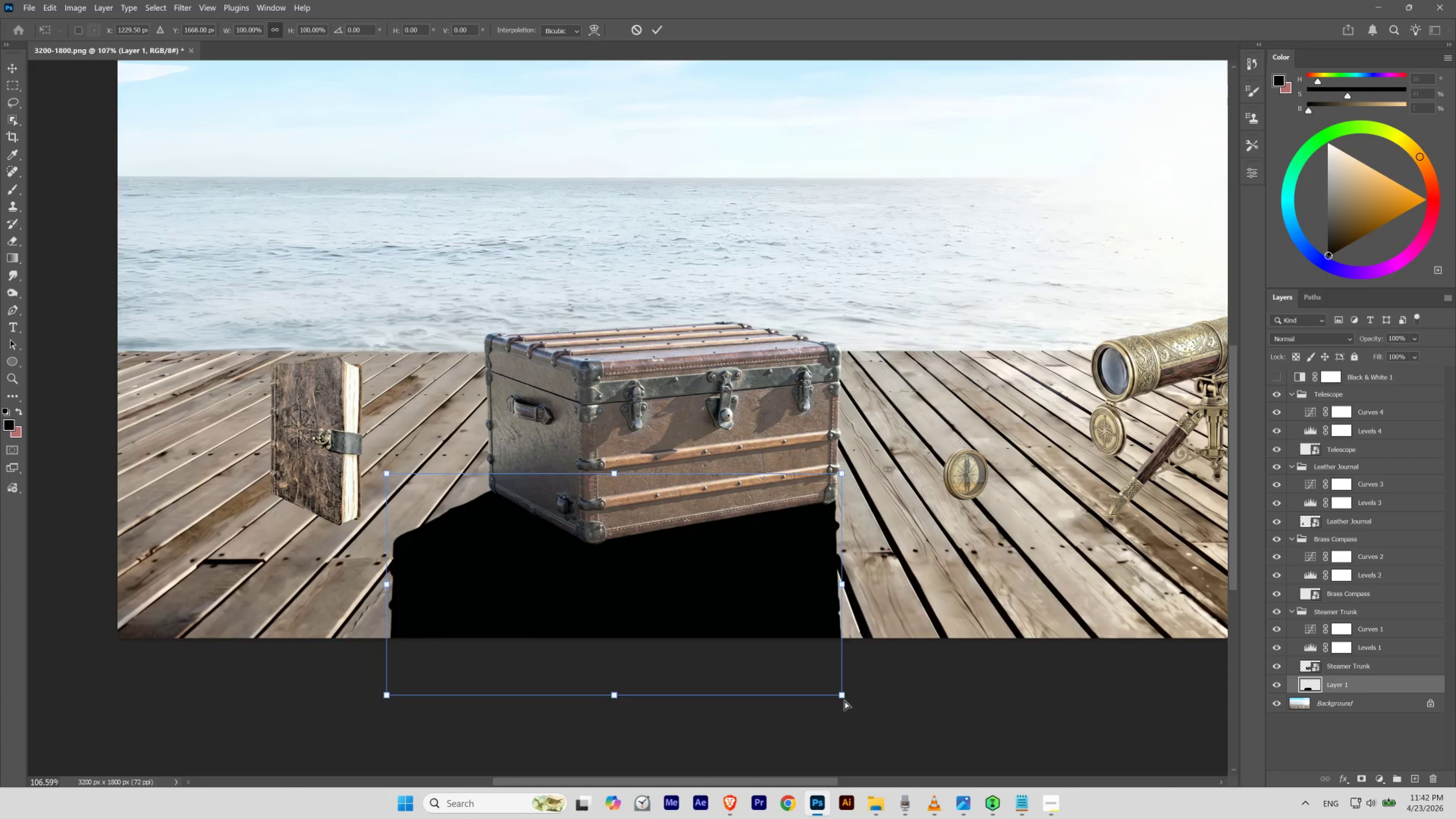 
left_click_drag(start_coordinate=[844, 698], to_coordinate=[630, 636])
 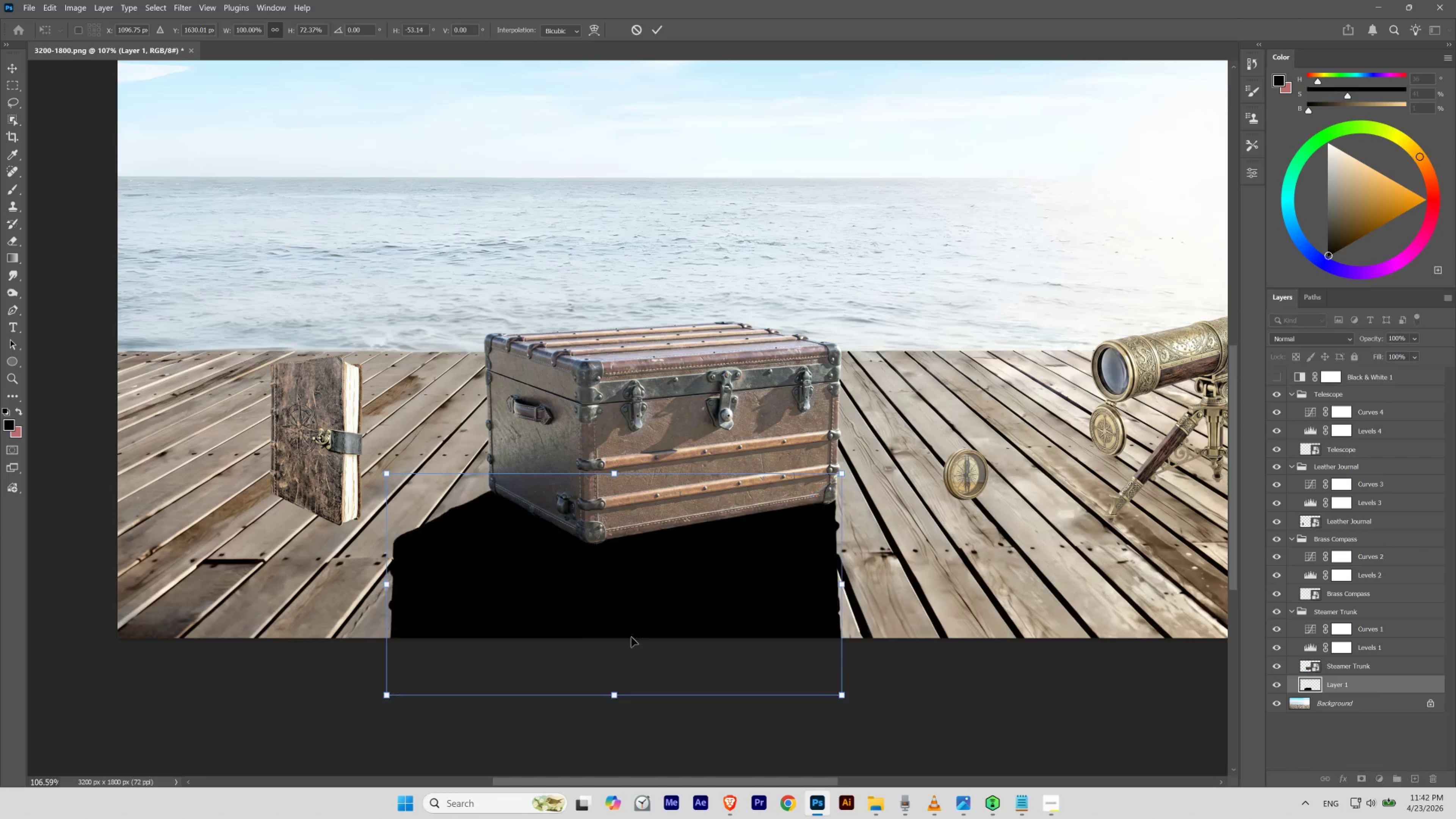 
key(Control+Z)
 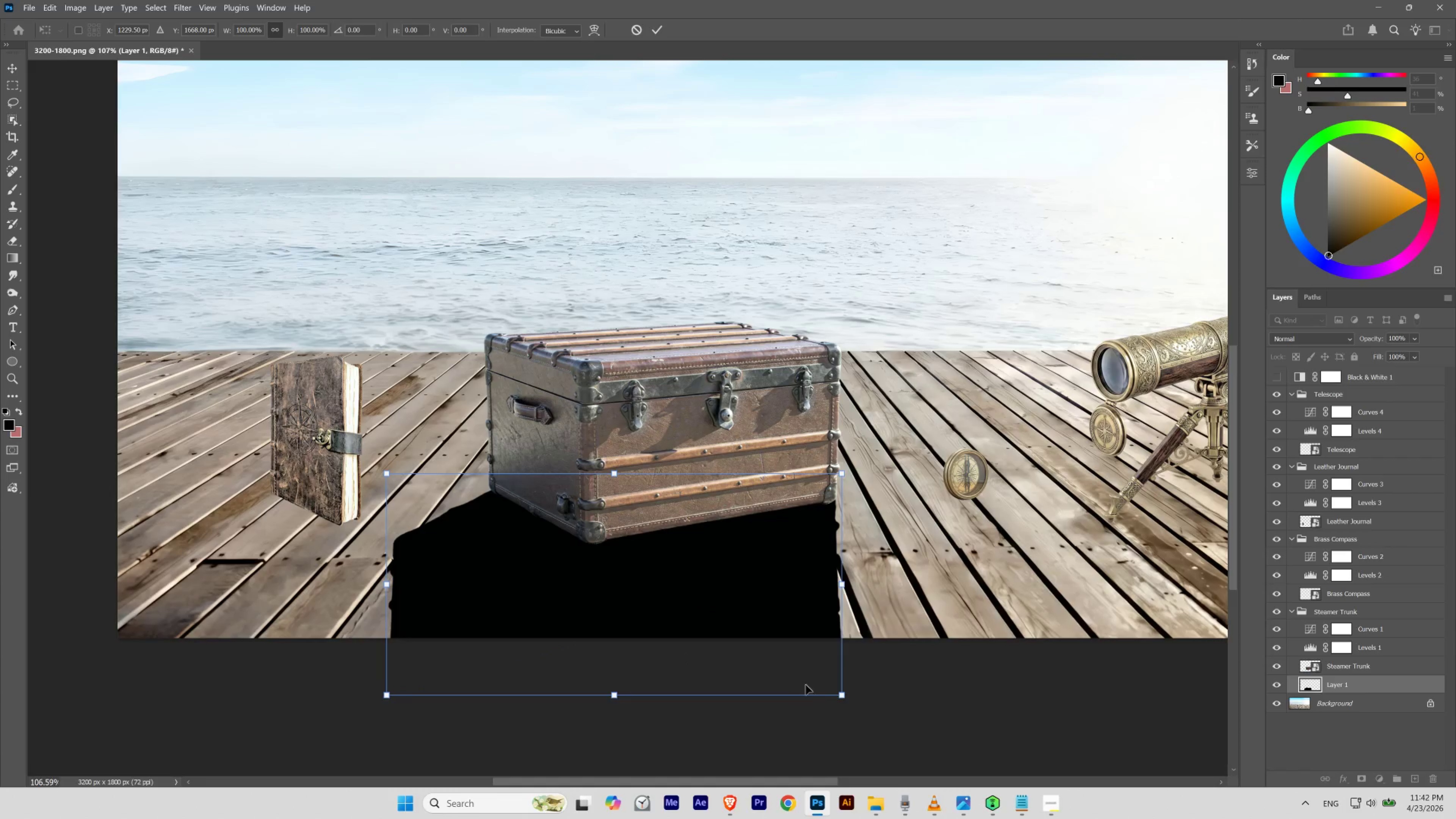 
hold_key(key=ShiftLeft, duration=2.13)
left_click_drag(start_coordinate=[840, 698], to_coordinate=[661, 615])
 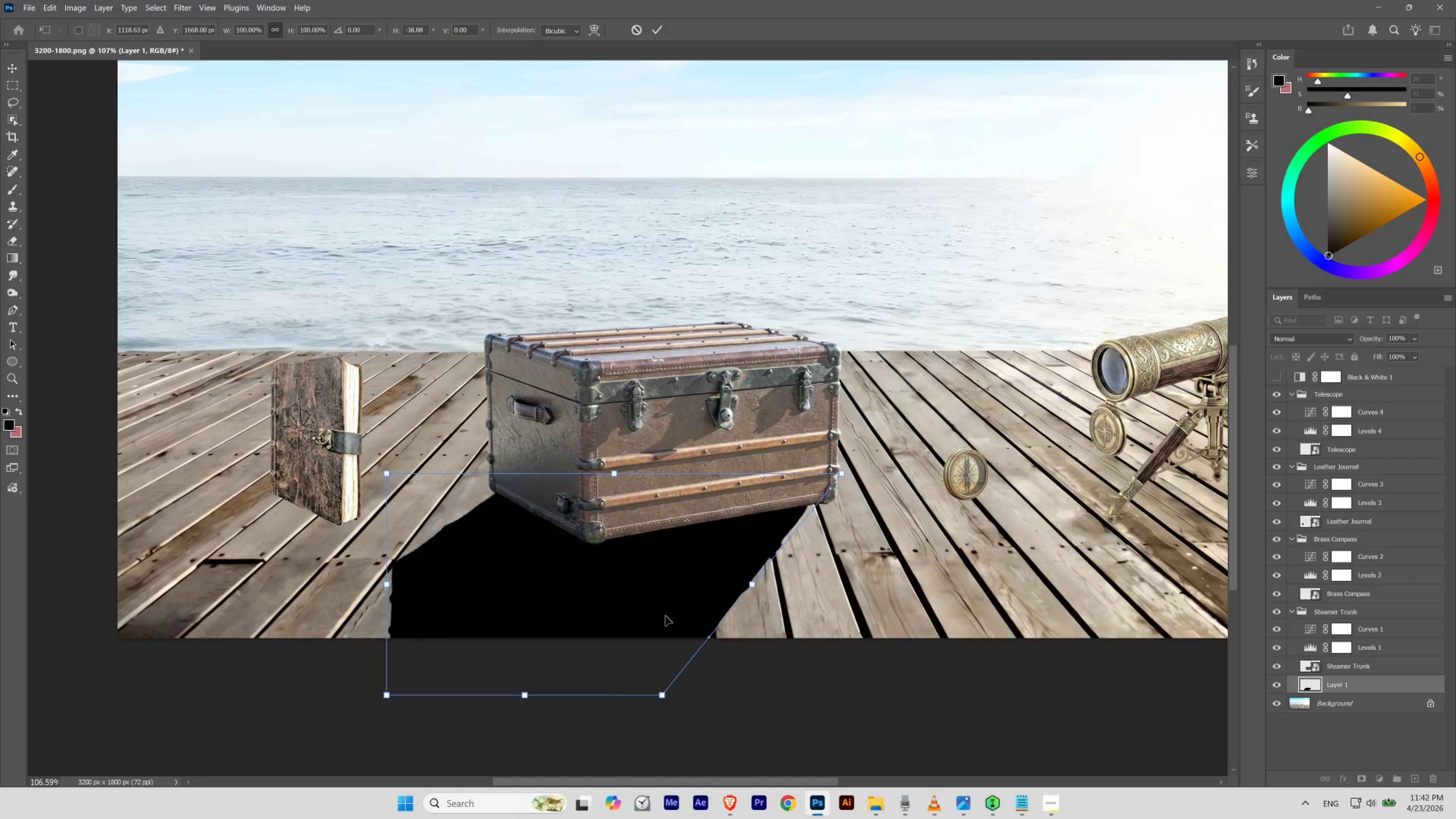 
key(Control+Z)
 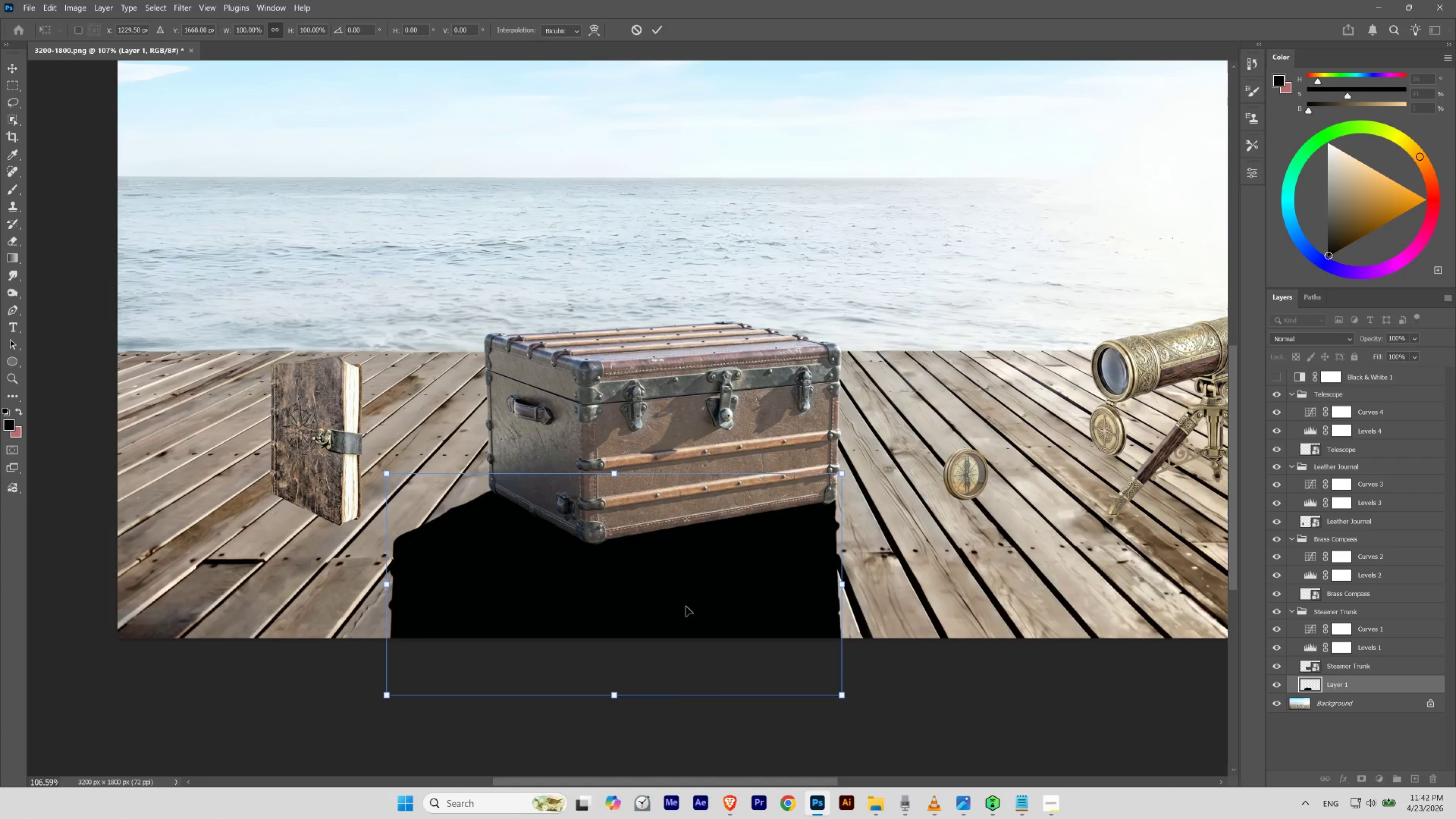 
right_click([685, 600])
 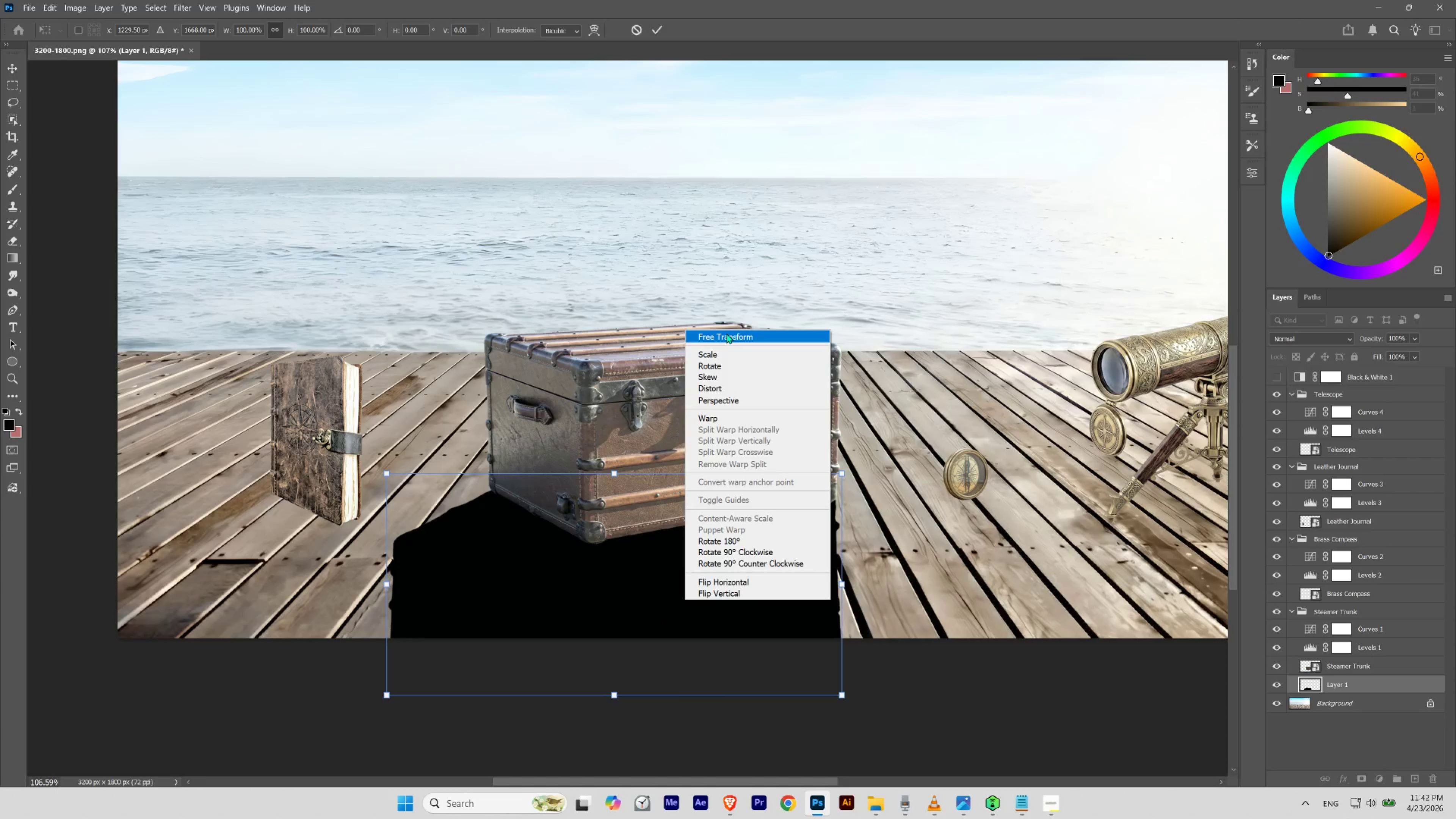 
left_click([726, 333])
 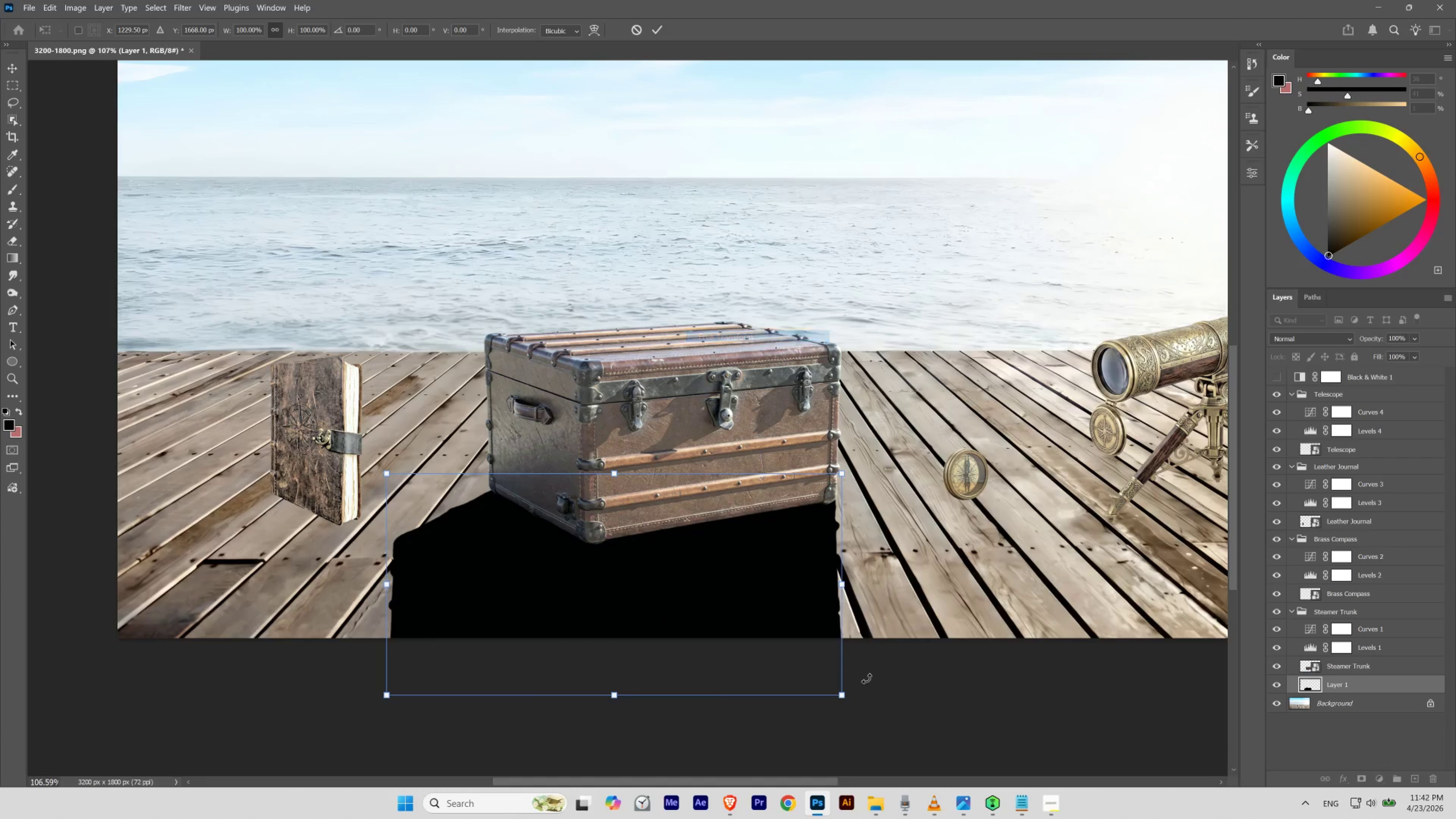 
left_click_drag(start_coordinate=[843, 695], to_coordinate=[602, 623])
 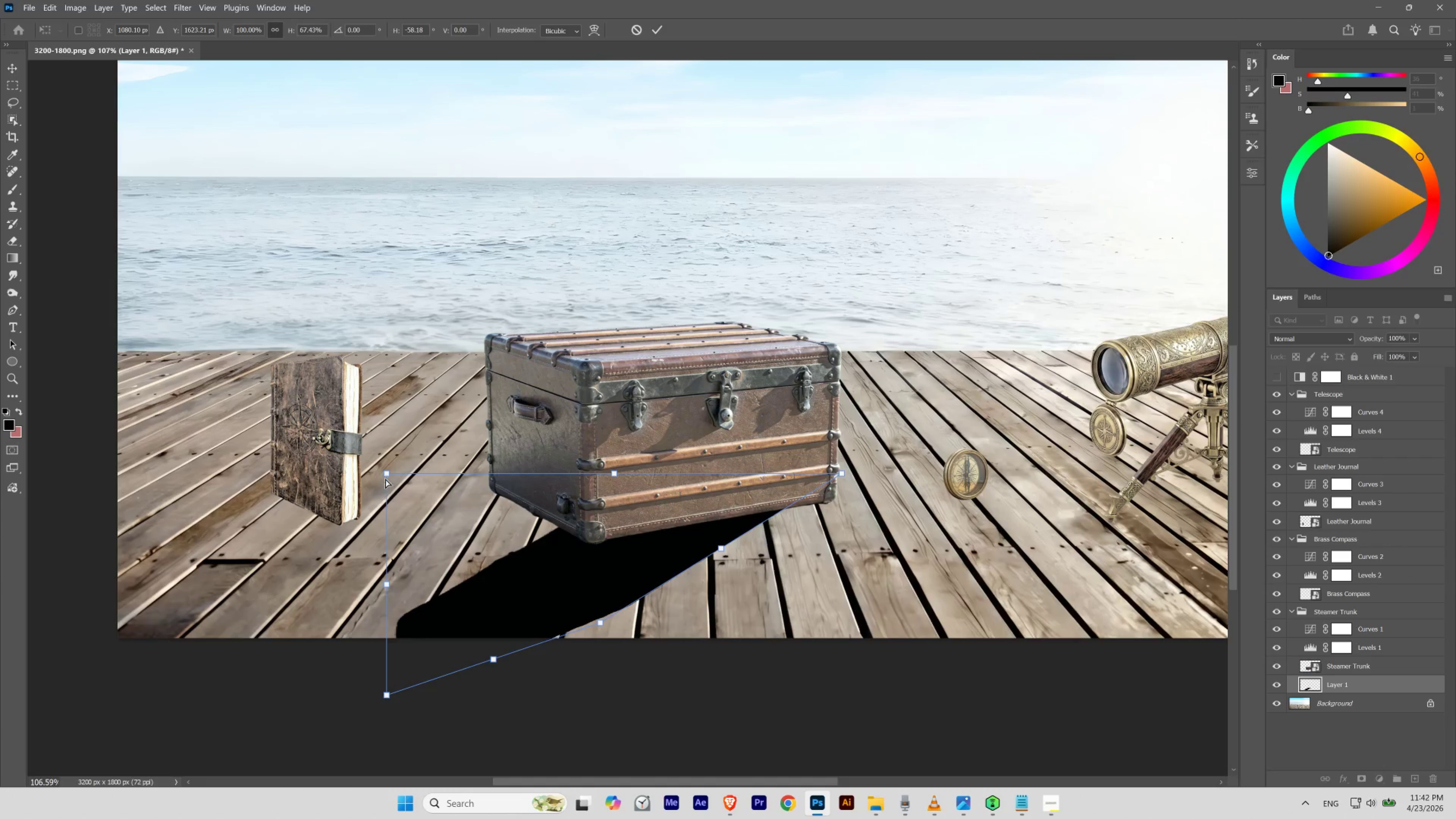 
left_click_drag(start_coordinate=[385, 474], to_coordinate=[272, 317])
 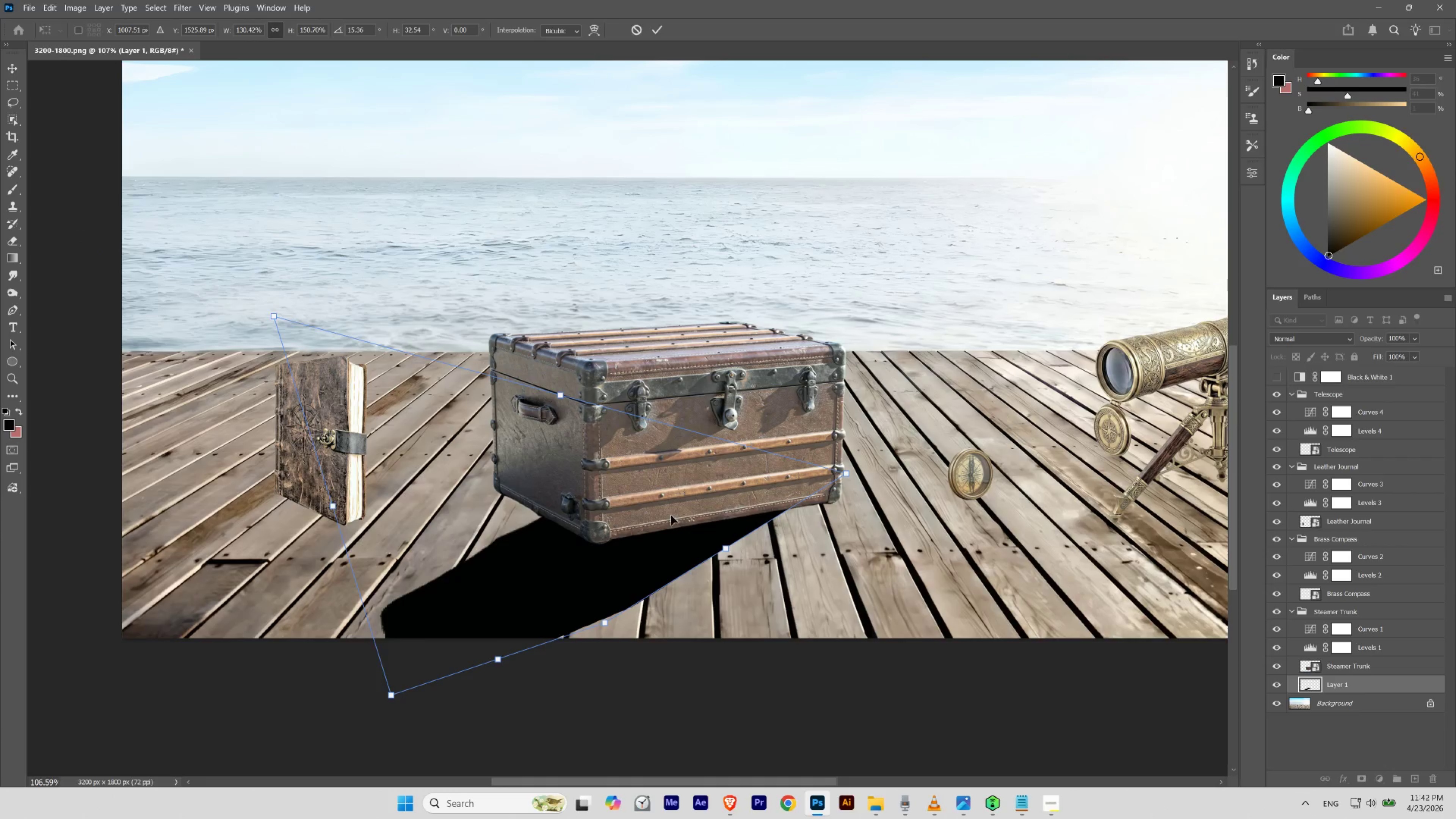 
key(Control+Z)
 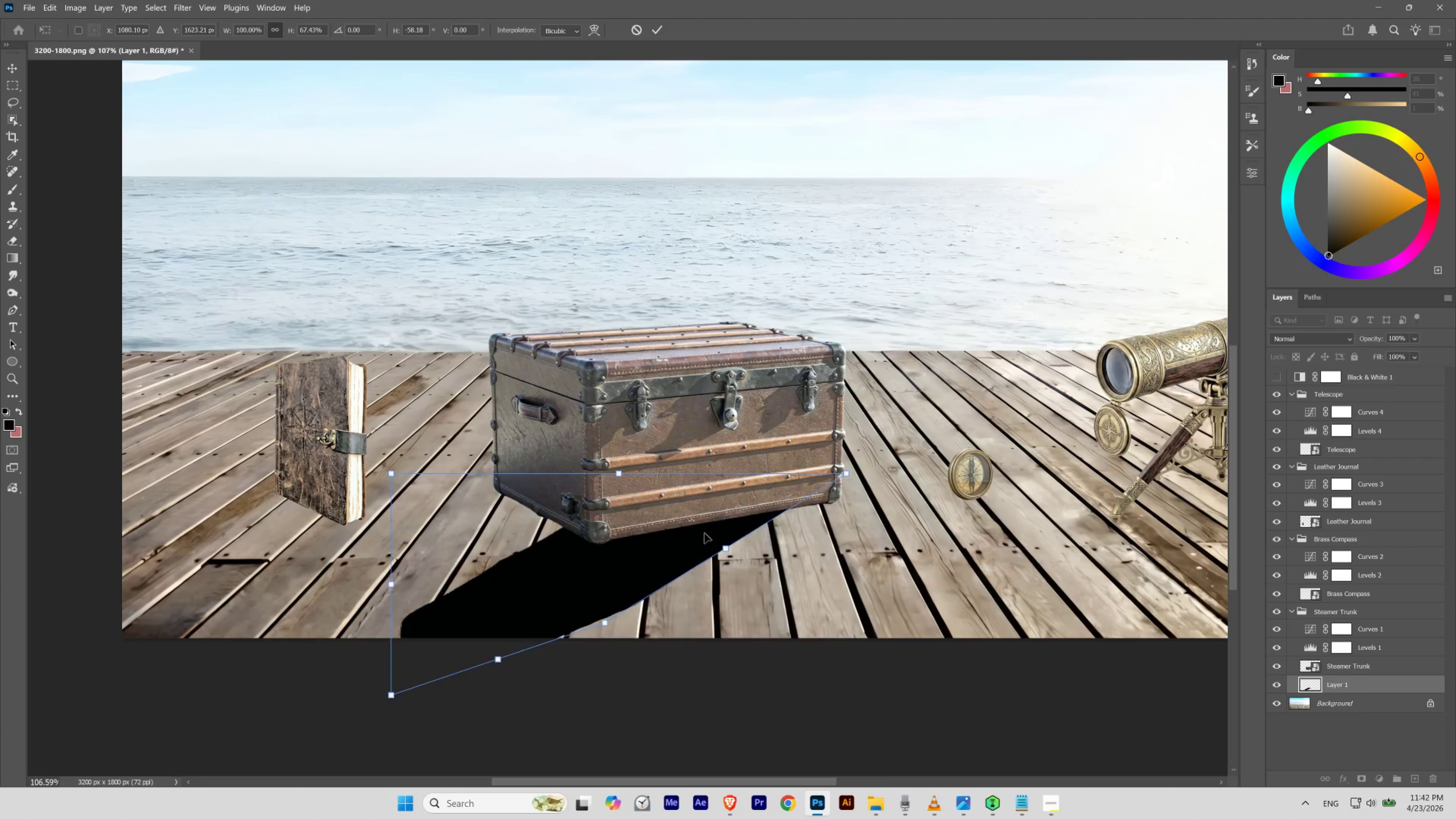 
key(Control+Z)
 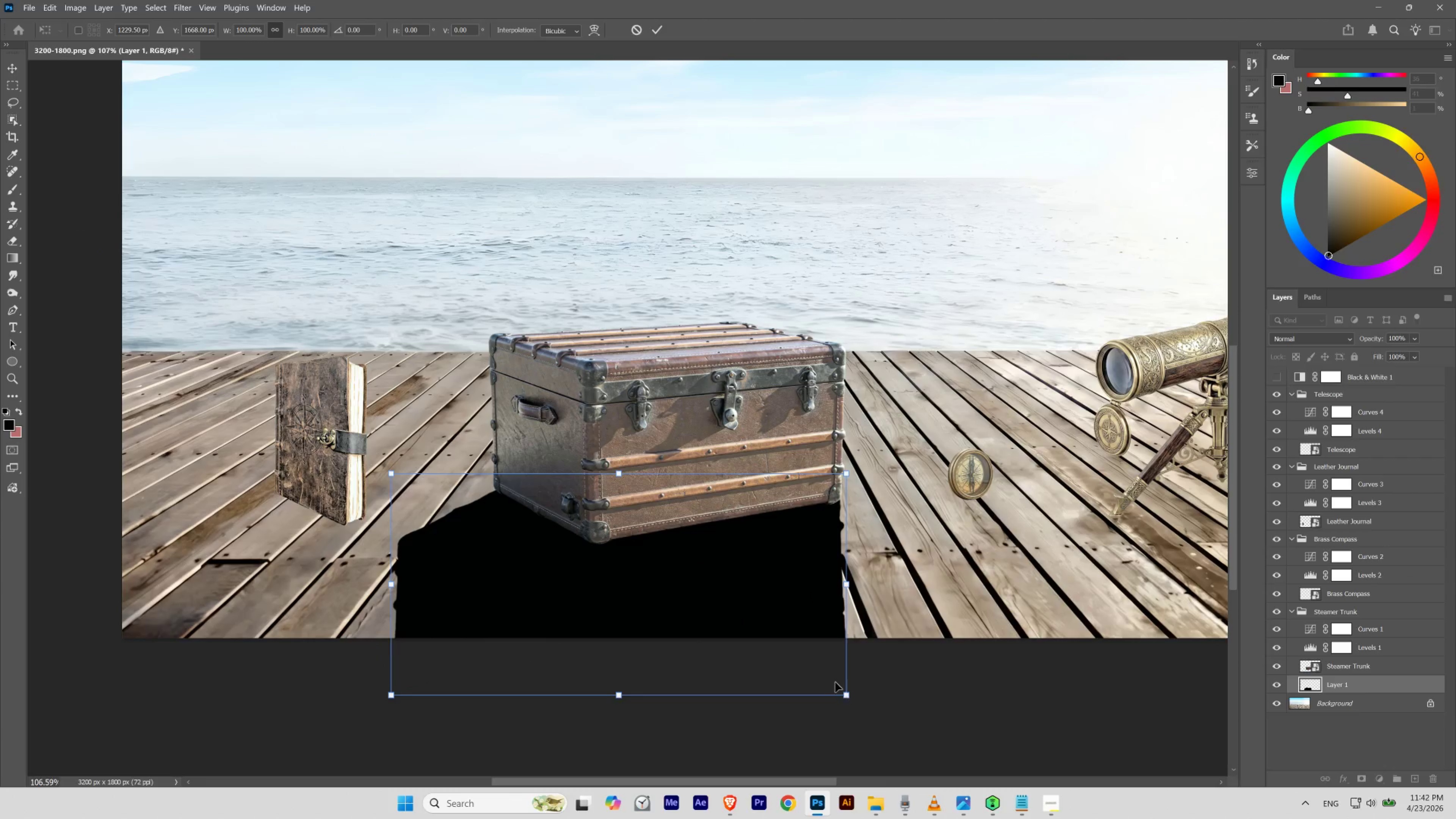 
hold_key(key=Space, duration=1.5)
 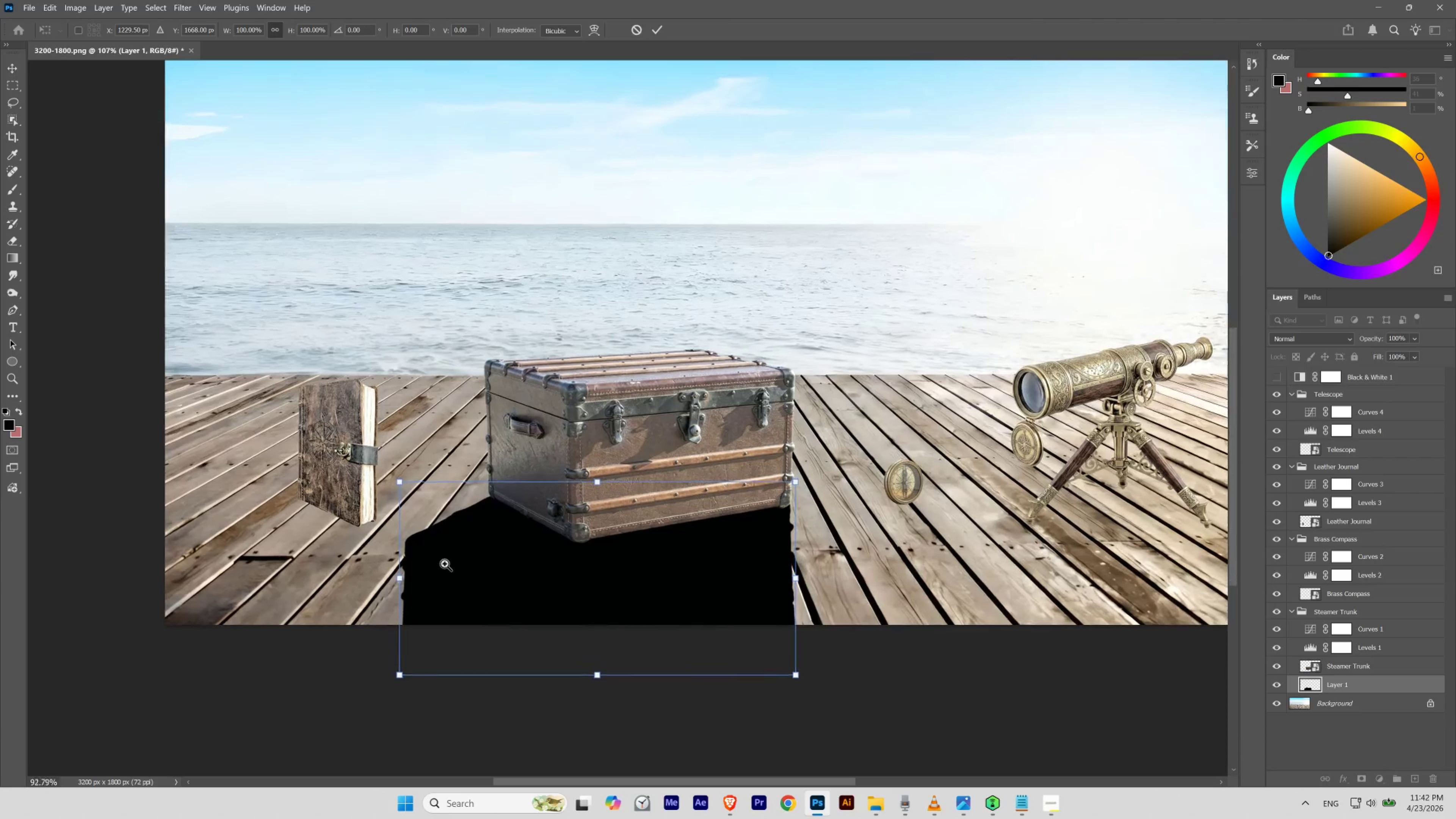 
left_click_drag(start_coordinate=[454, 536], to_coordinate=[446, 565])
 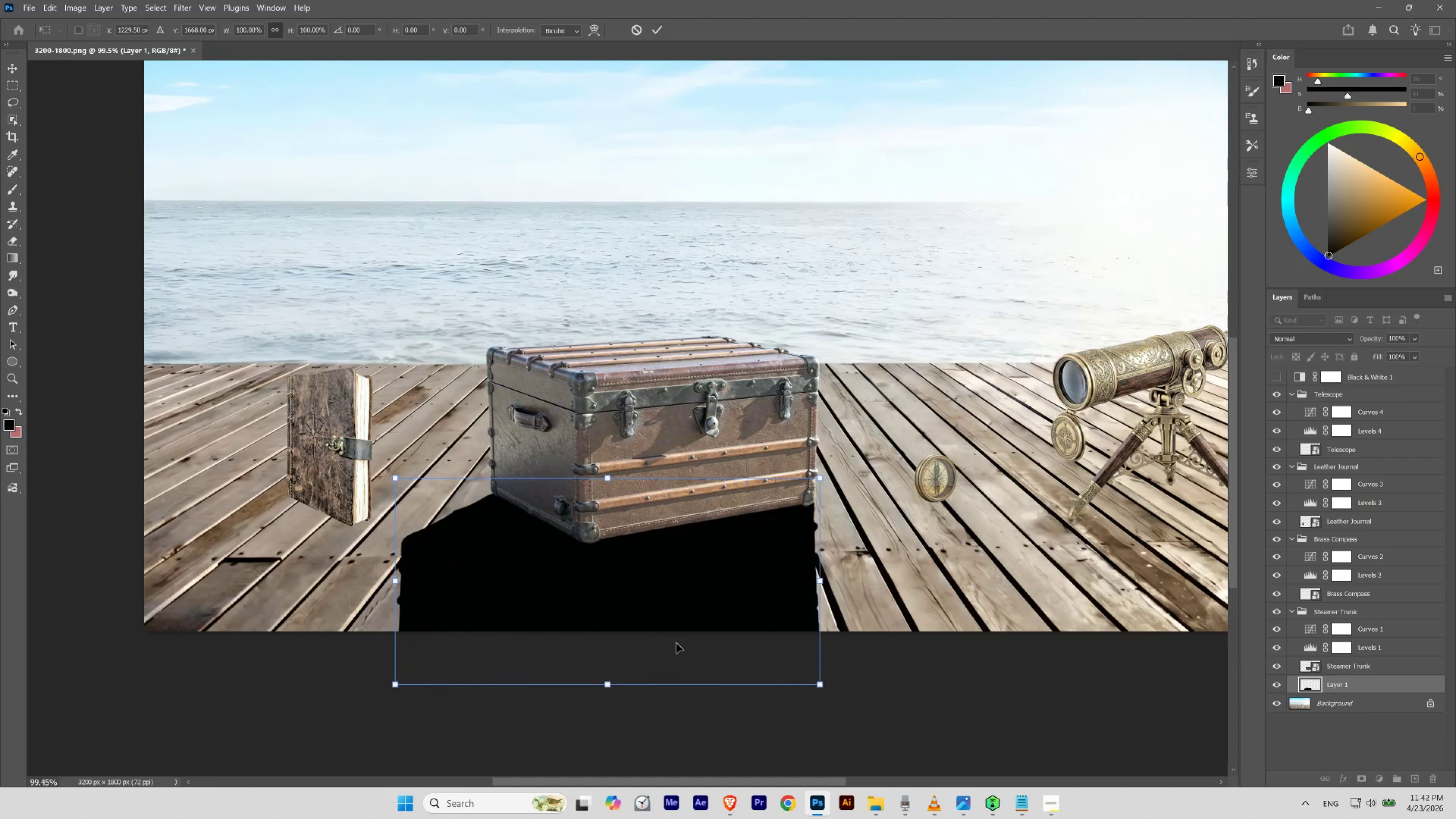 
hold_key(key=Space, duration=0.93)
 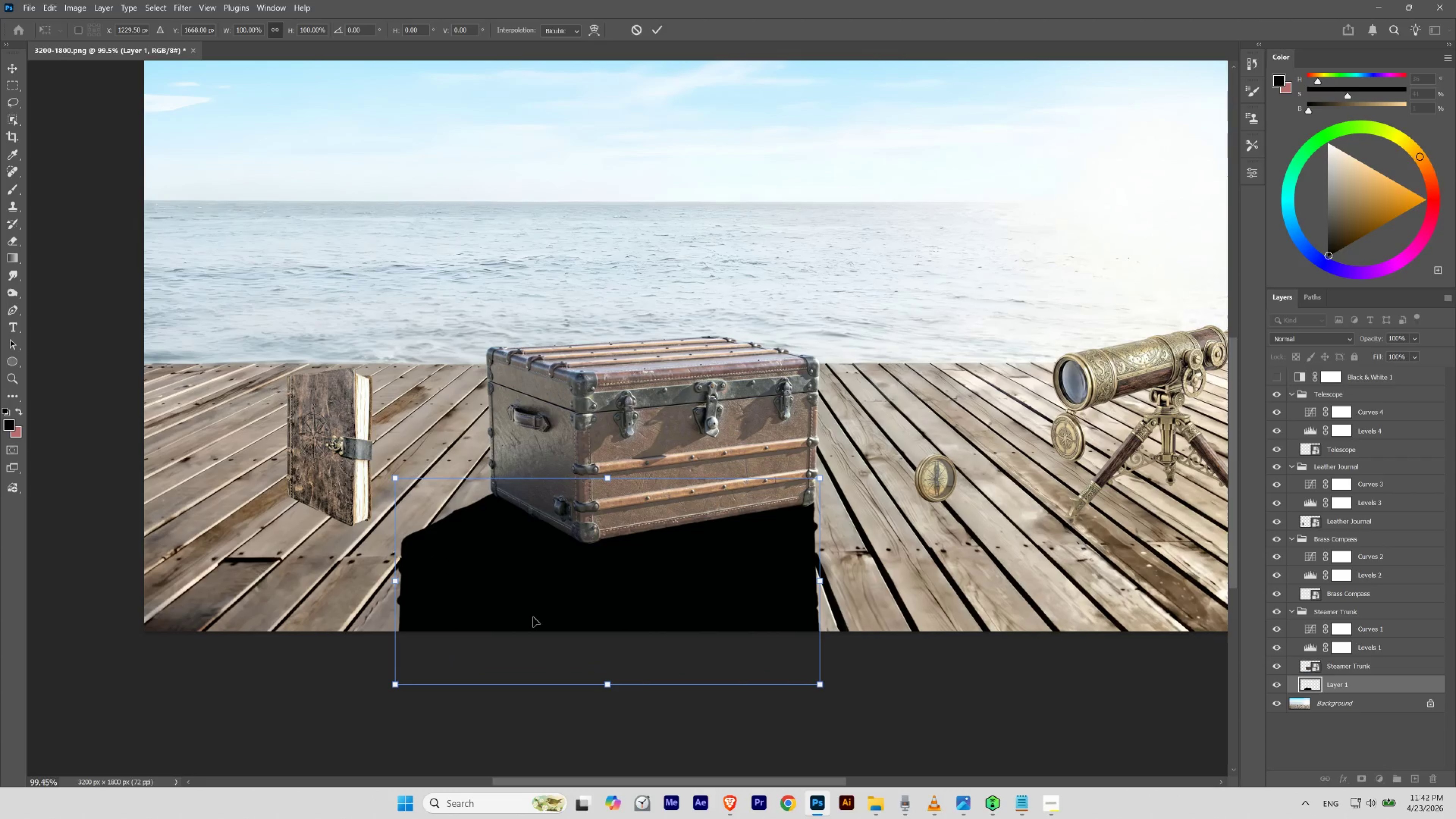 
hold_key(key=ControlLeft, duration=18.43)
left_click_drag(start_coordinate=[474, 592], to_coordinate=[469, 591])
 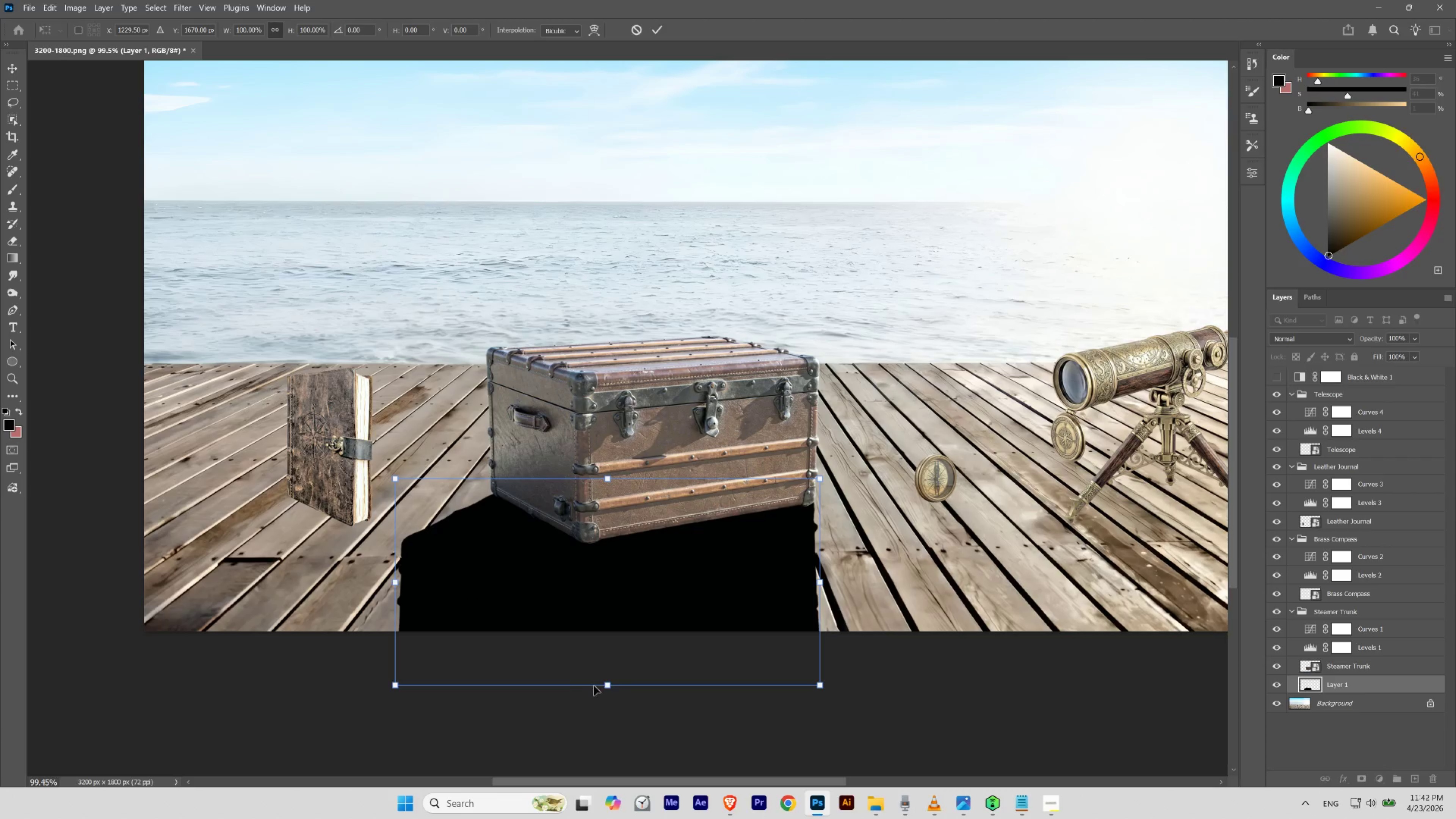 
left_click_drag(start_coordinate=[606, 687], to_coordinate=[577, 631])
 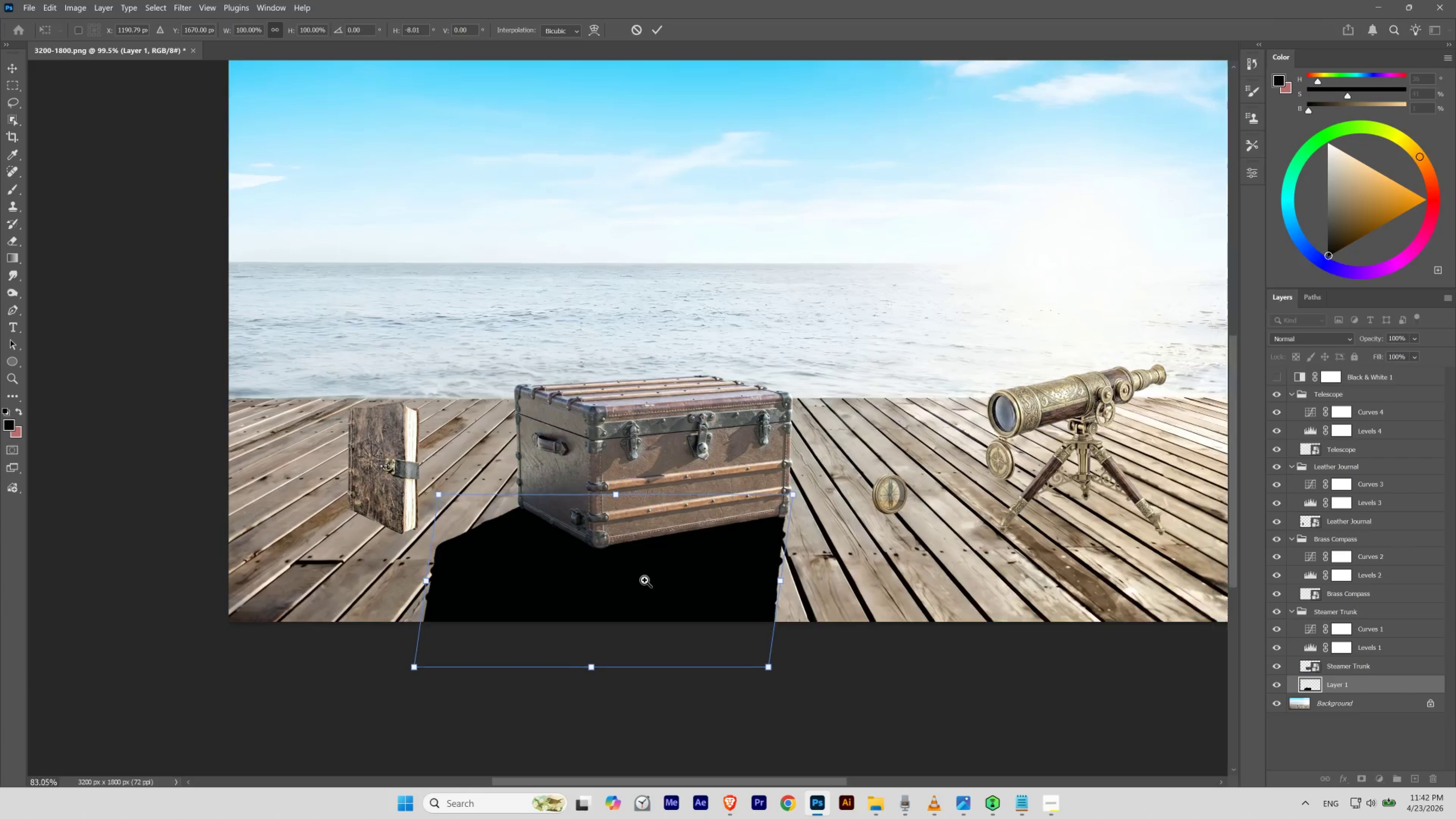 
hold_key(key=ShiftLeft, duration=11.52)
 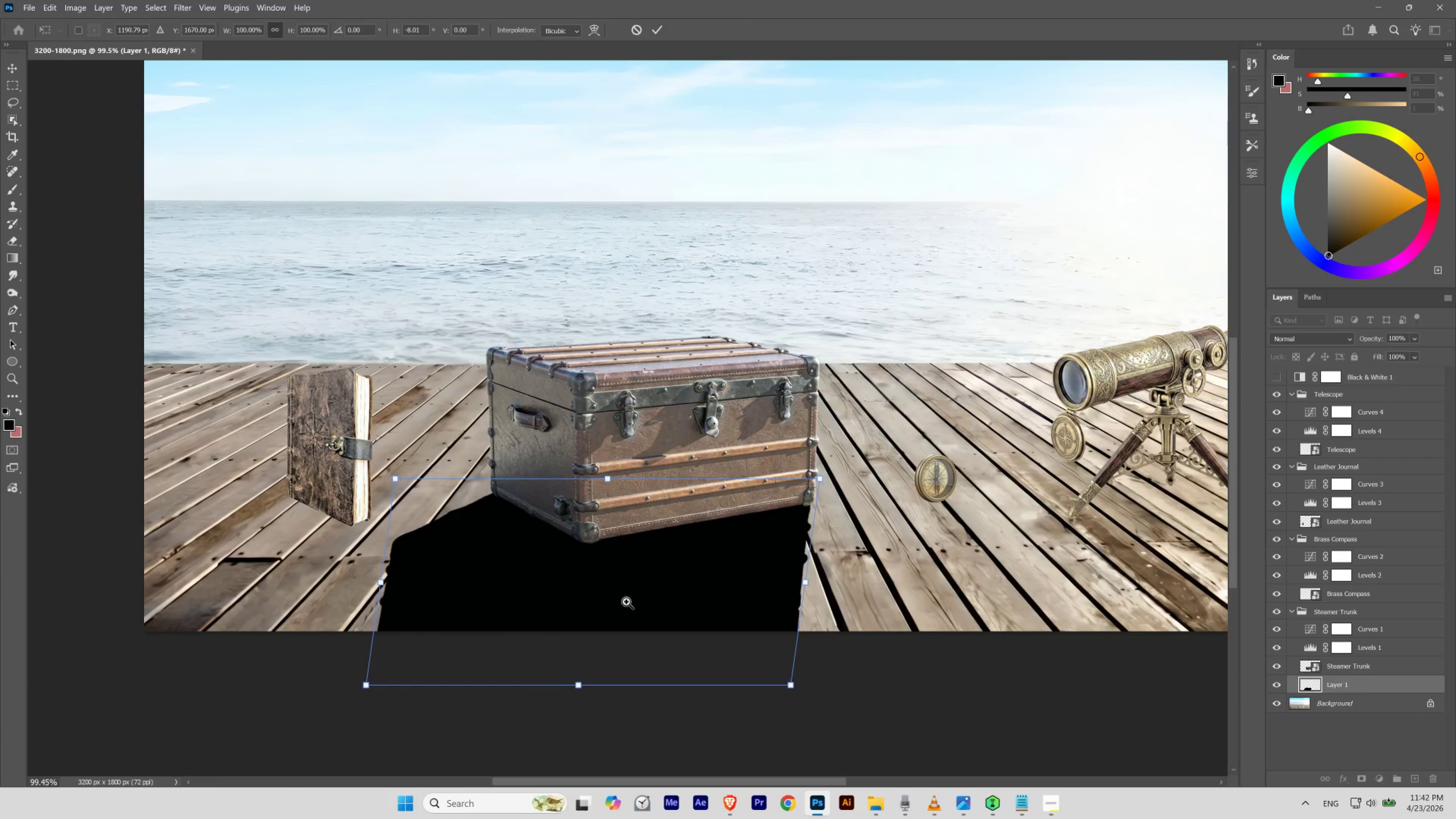 
hold_key(key=Space, duration=2.87)
 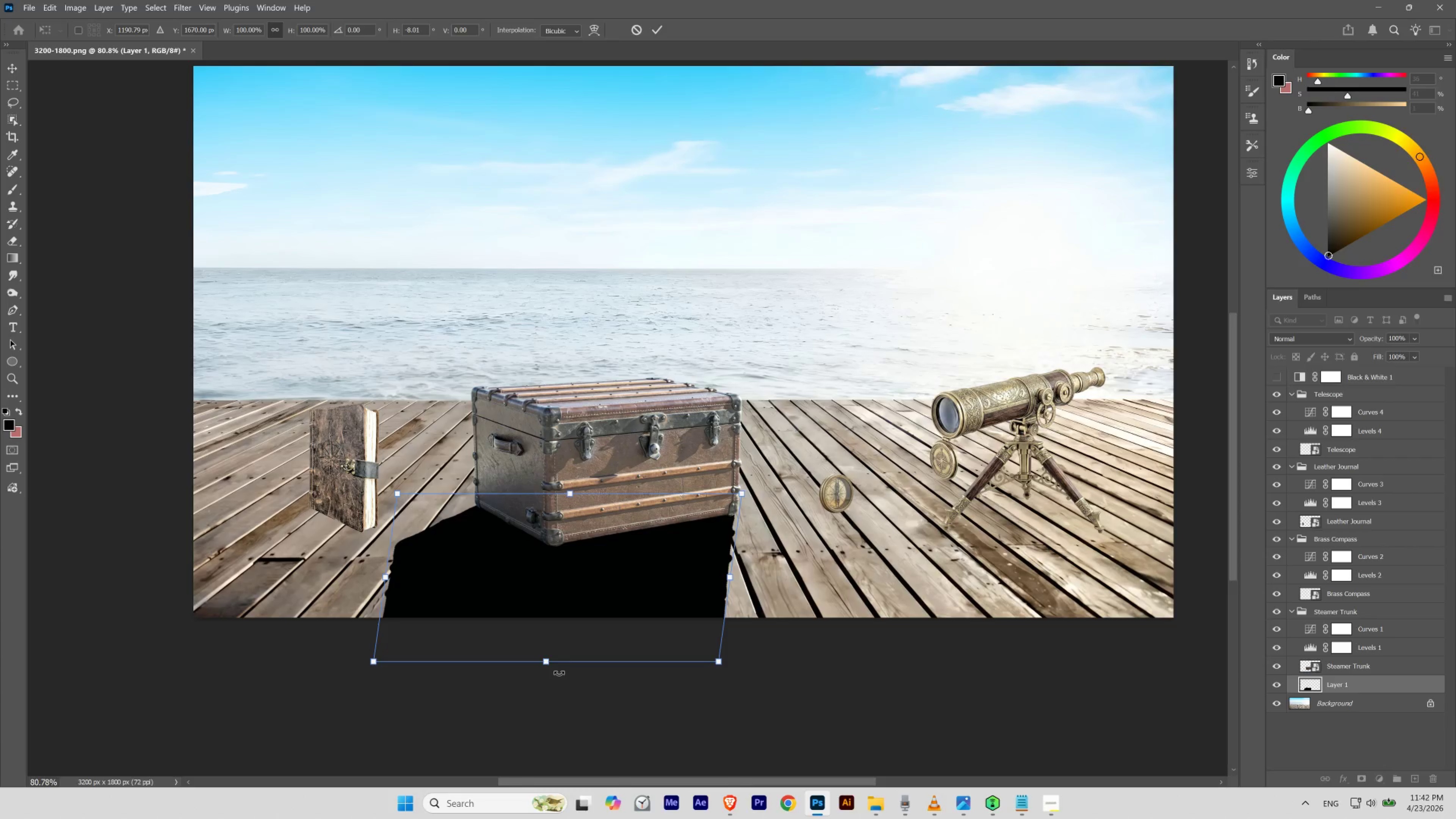 
left_click_drag(start_coordinate=[656, 574], to_coordinate=[644, 580])
 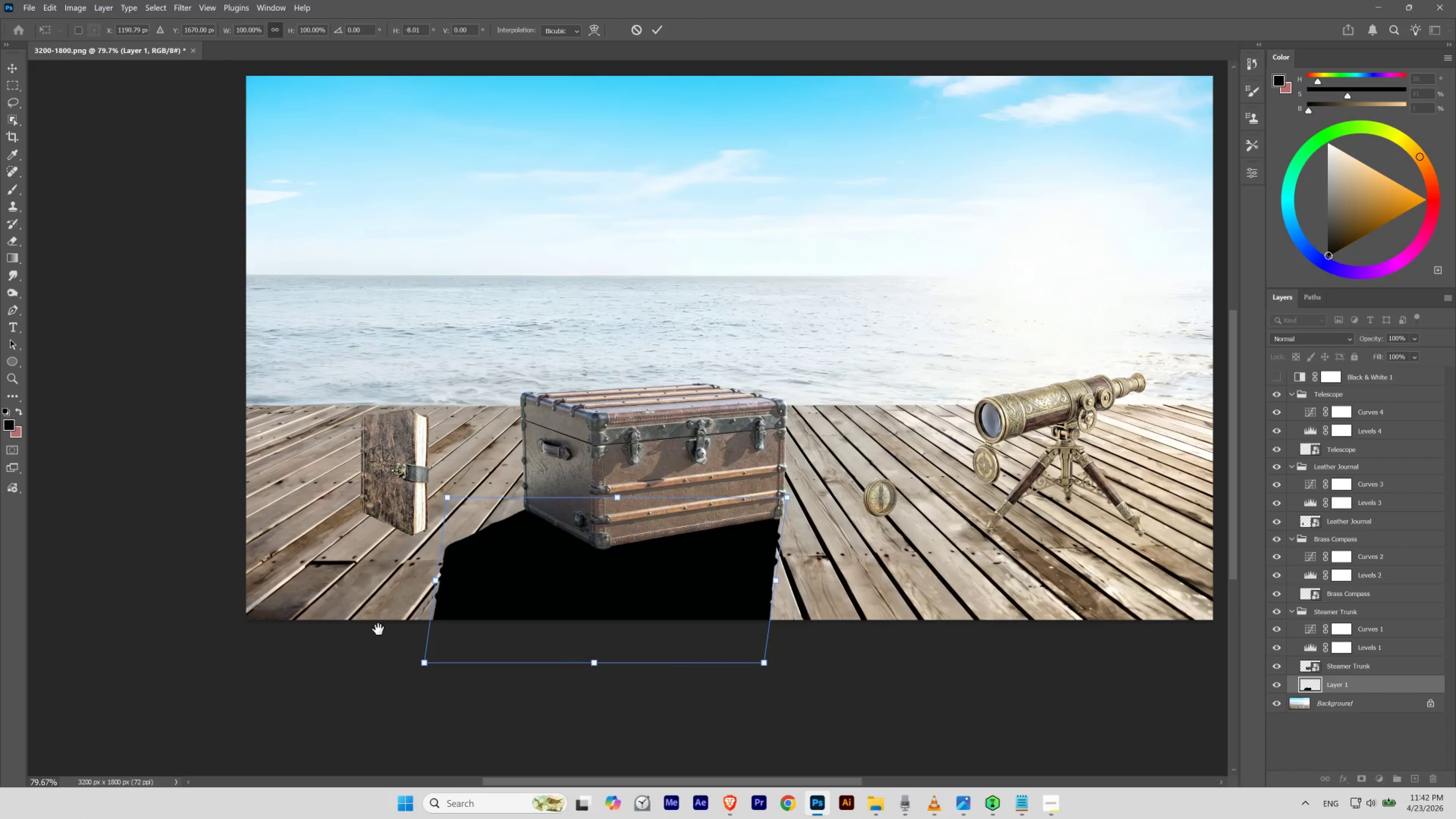 
hold_key(key=ControlLeft, duration=0.66)
left_click_drag(start_coordinate=[636, 646], to_coordinate=[641, 651])
 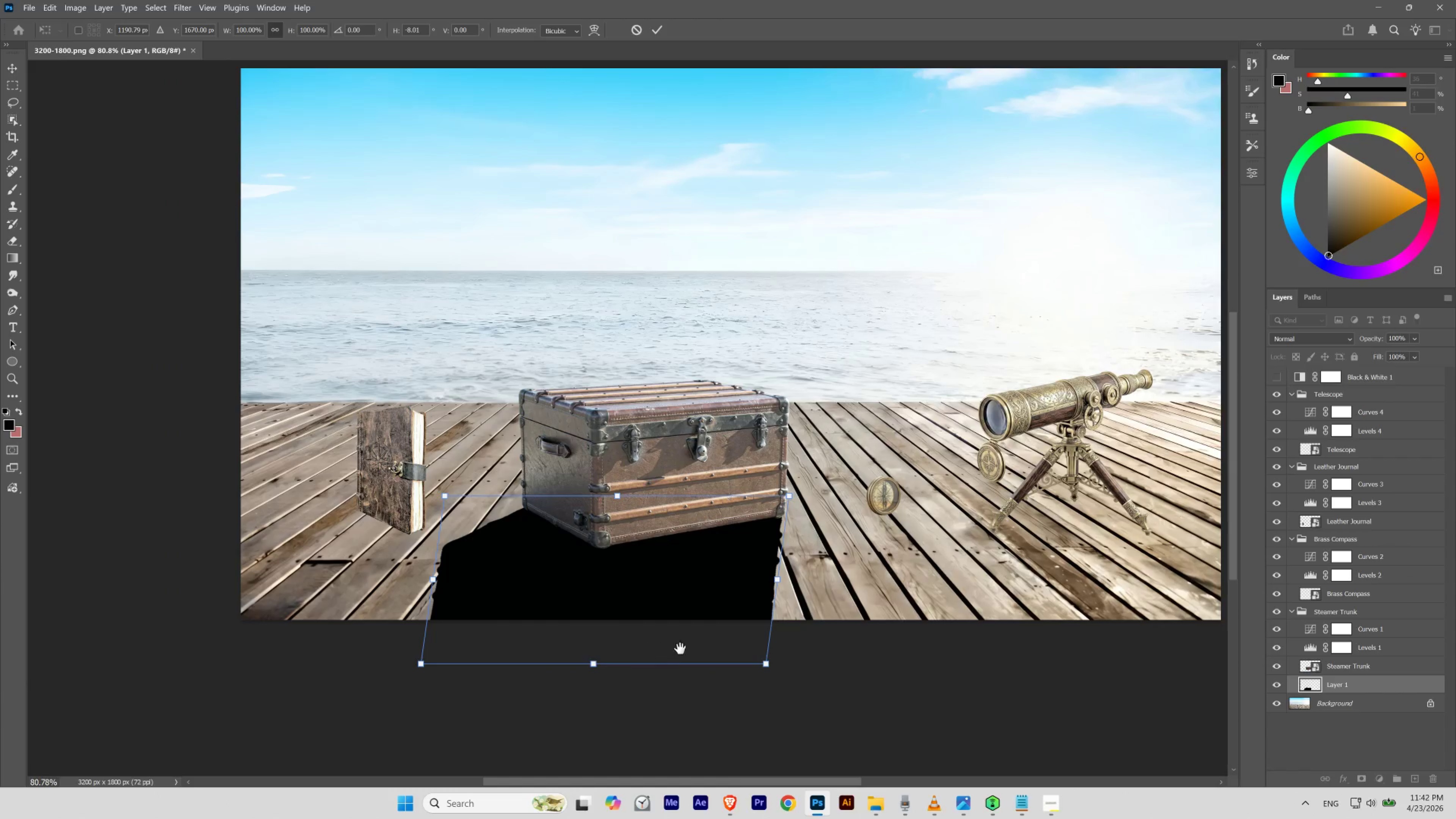 
left_click_drag(start_coordinate=[679, 648], to_coordinate=[632, 646])
 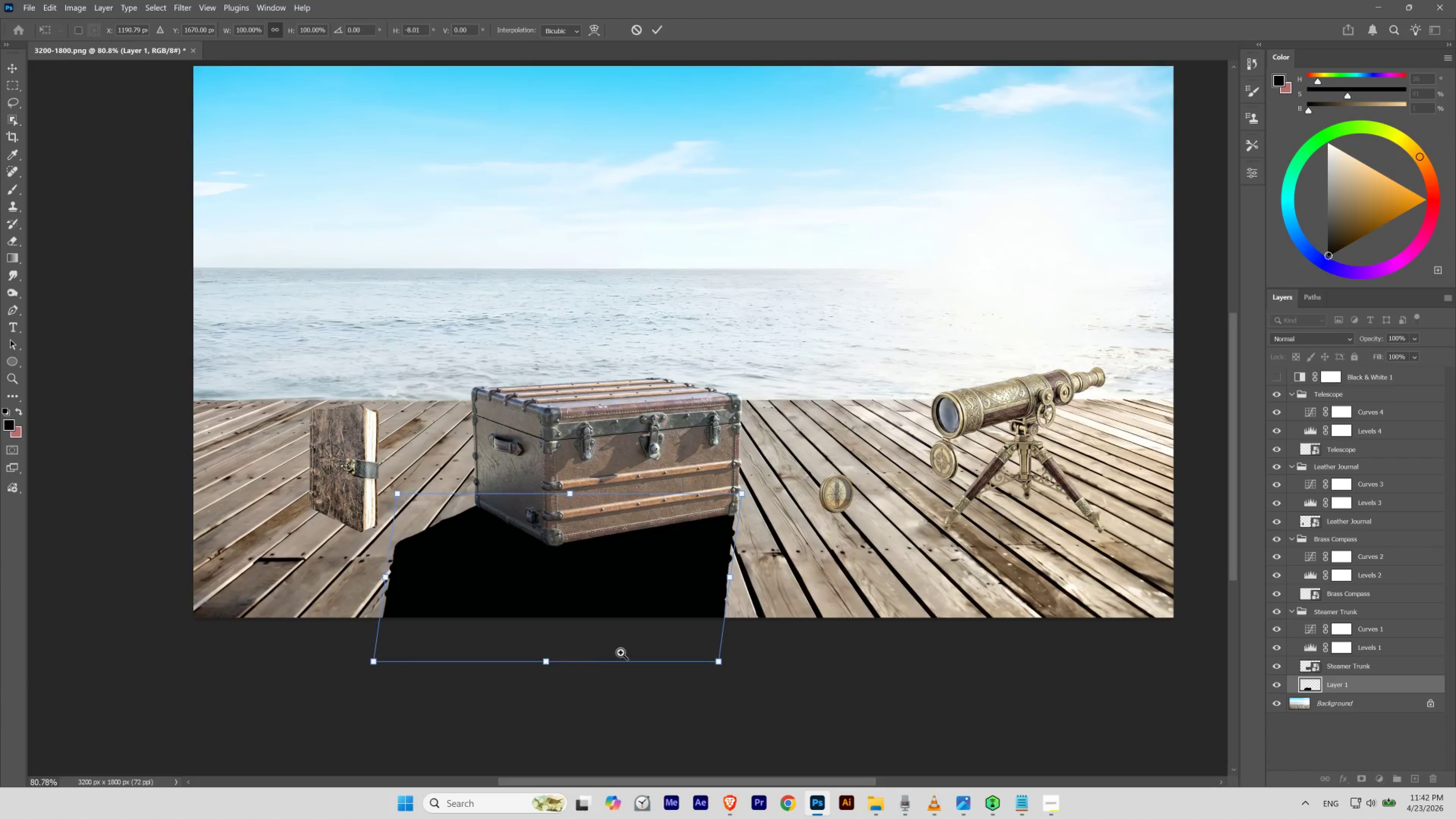 
hold_key(key=ControlLeft, duration=9.13)
hold_key(key=ShiftLeft, duration=6.75)
left_click_drag(start_coordinate=[548, 665], to_coordinate=[501, 647])
 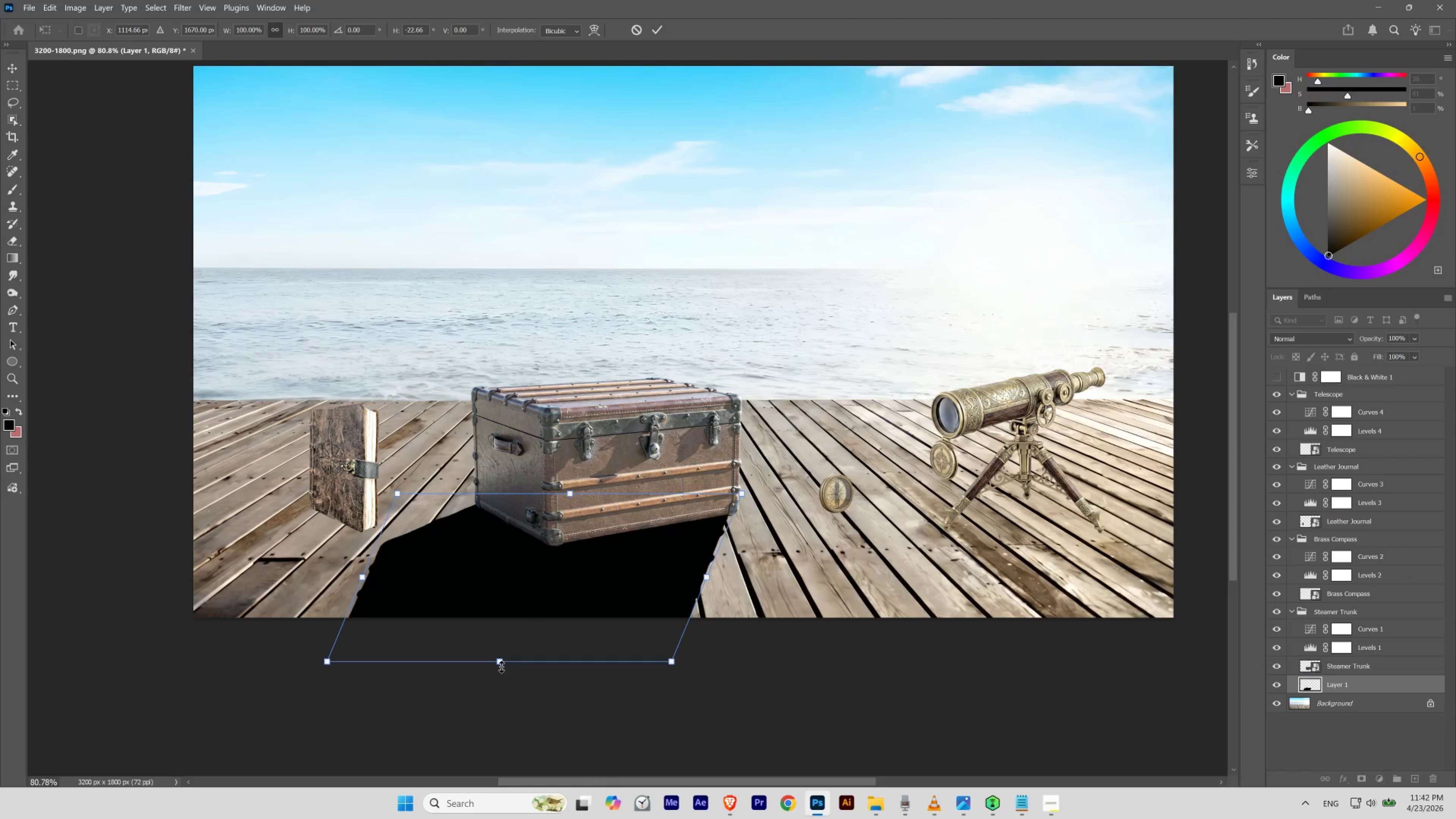 
left_click_drag(start_coordinate=[501, 666], to_coordinate=[503, 658])
 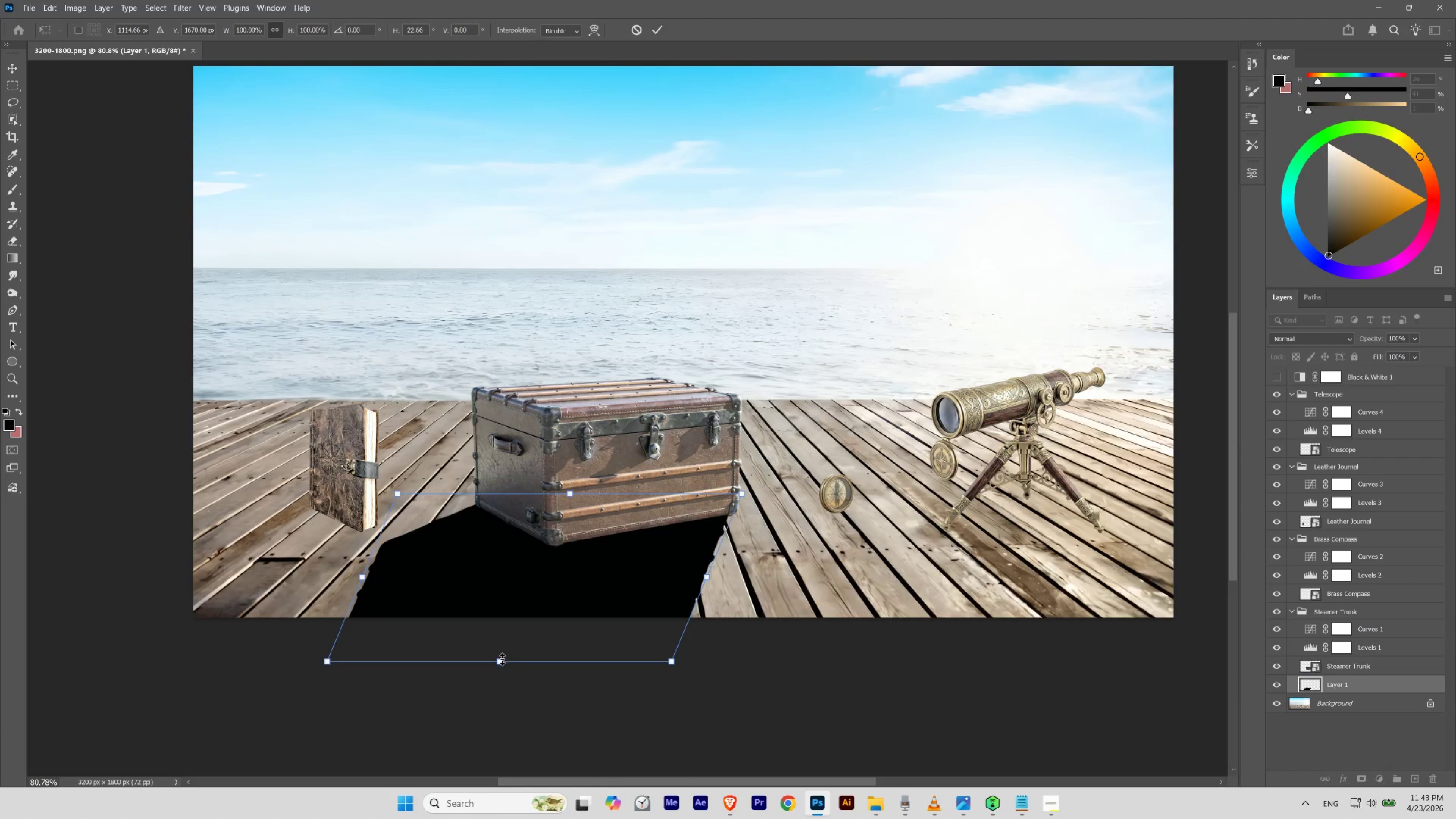 
key(Control+Z)
 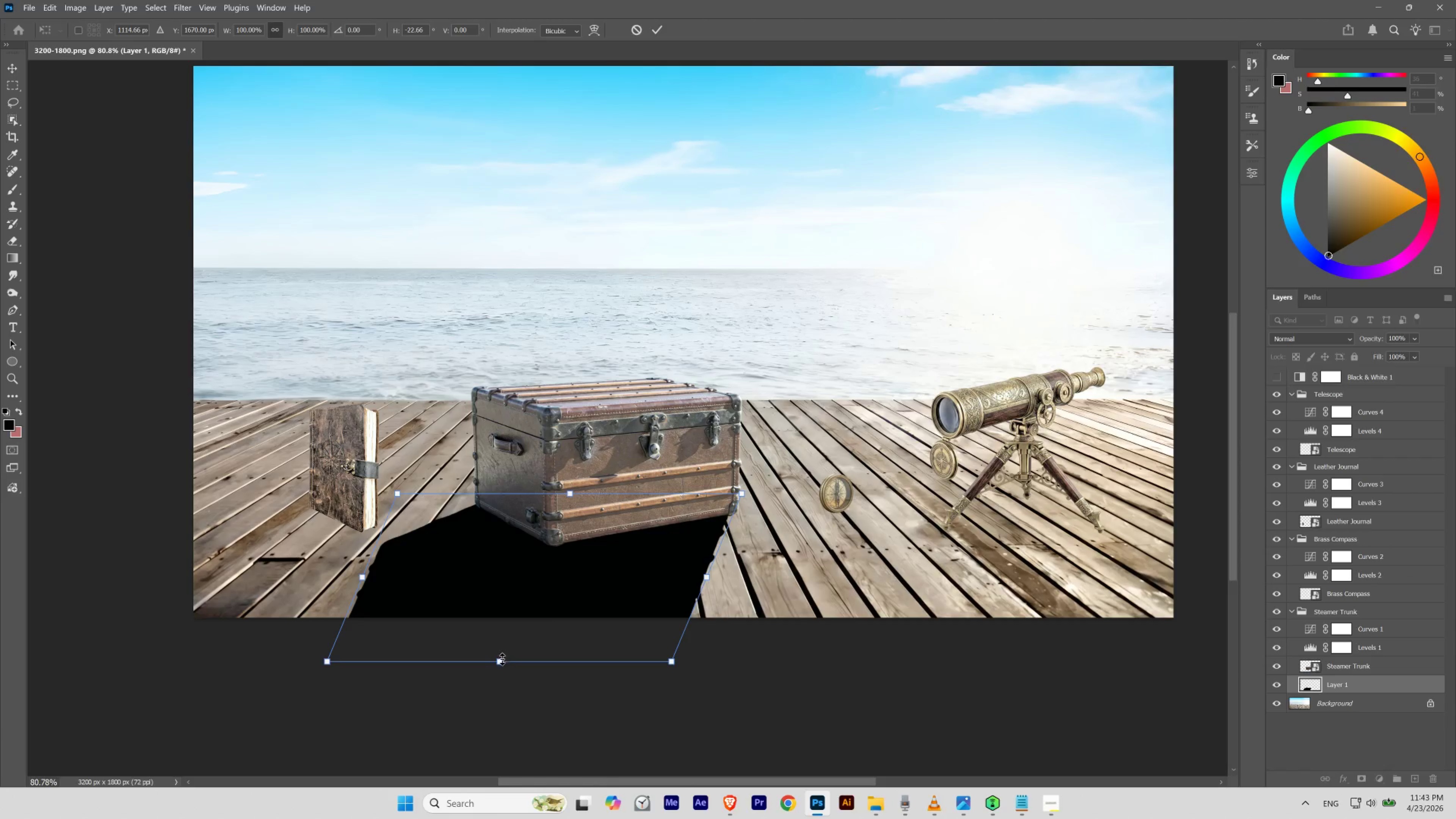 
hold_key(key=ShiftLeft, duration=7.02)
left_click_drag(start_coordinate=[500, 661], to_coordinate=[489, 622])
 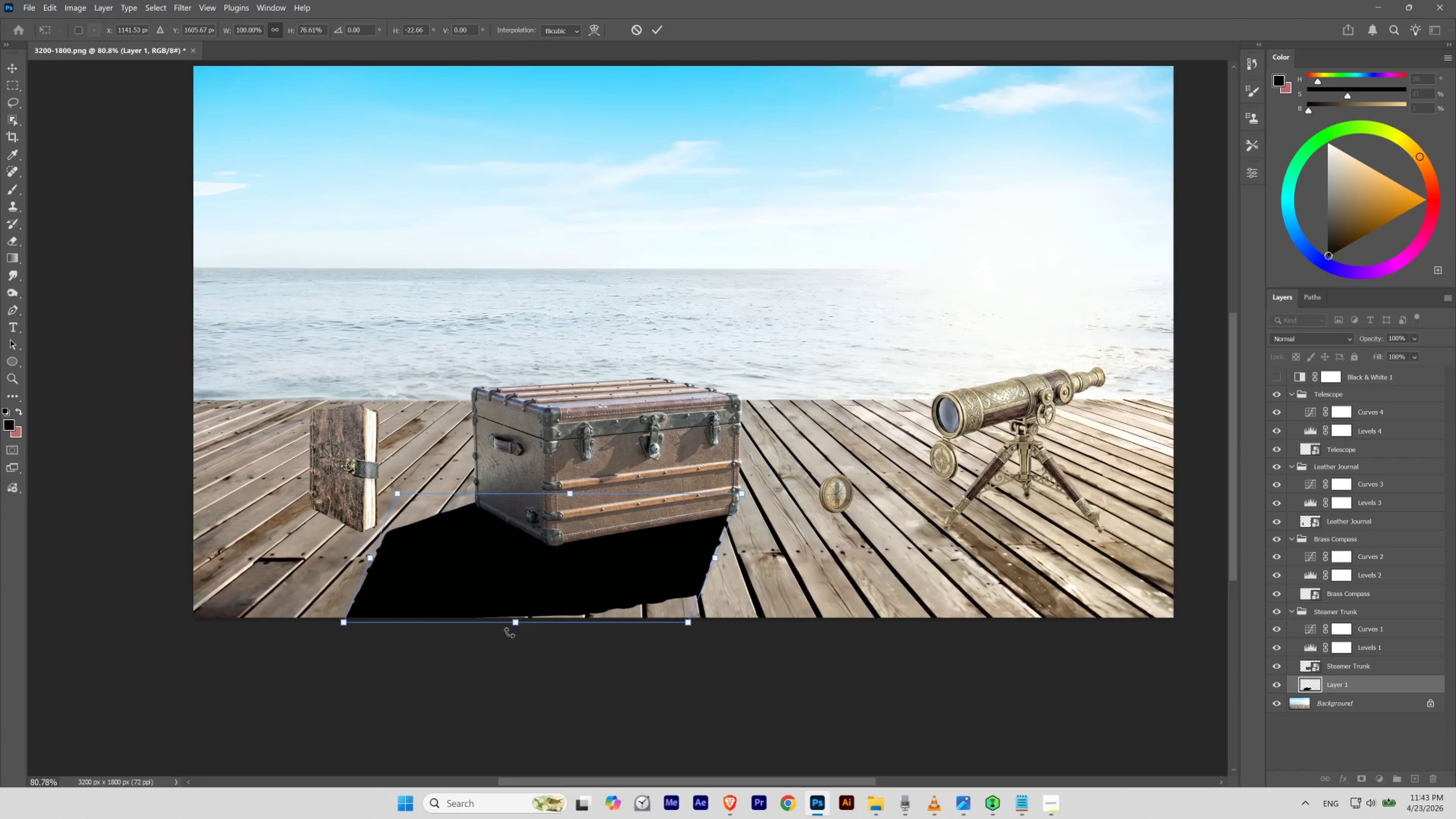 
hold_key(key=ControlLeft, duration=17.93)
left_click_drag(start_coordinate=[515, 625], to_coordinate=[481, 600])
 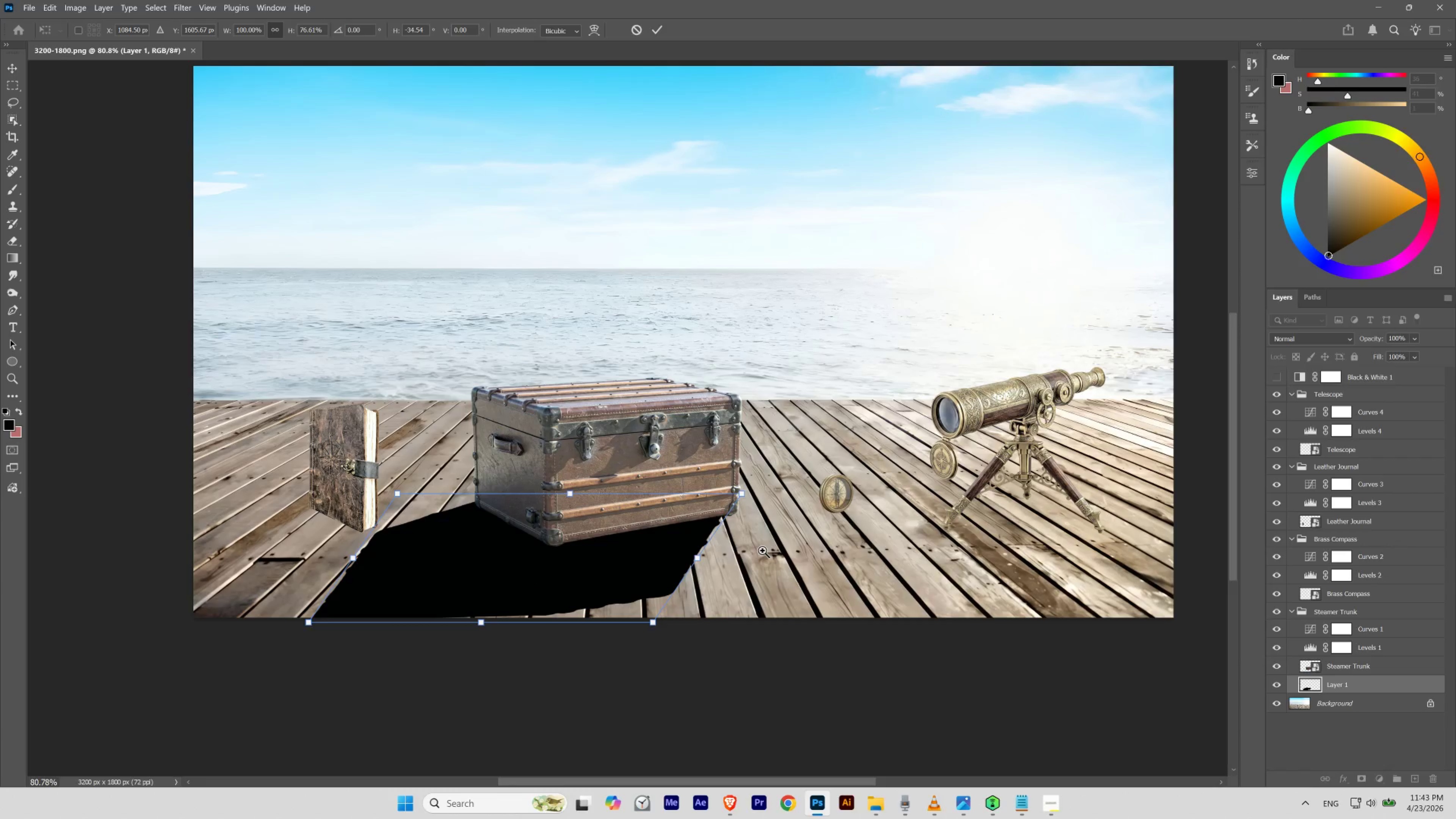 
hold_key(key=ShiftLeft, duration=7.71)
 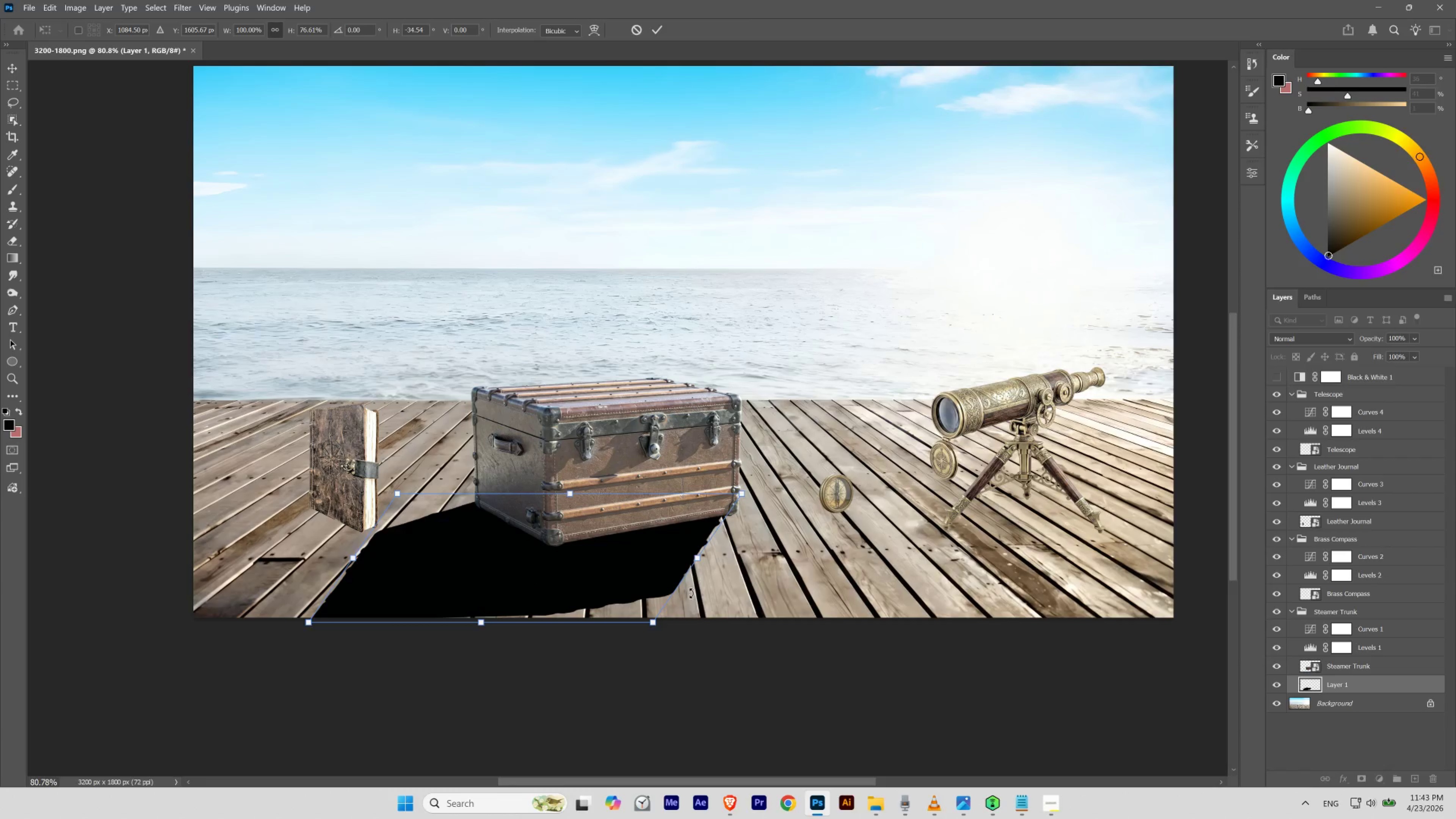 
hold_key(key=Space, duration=0.98)
 